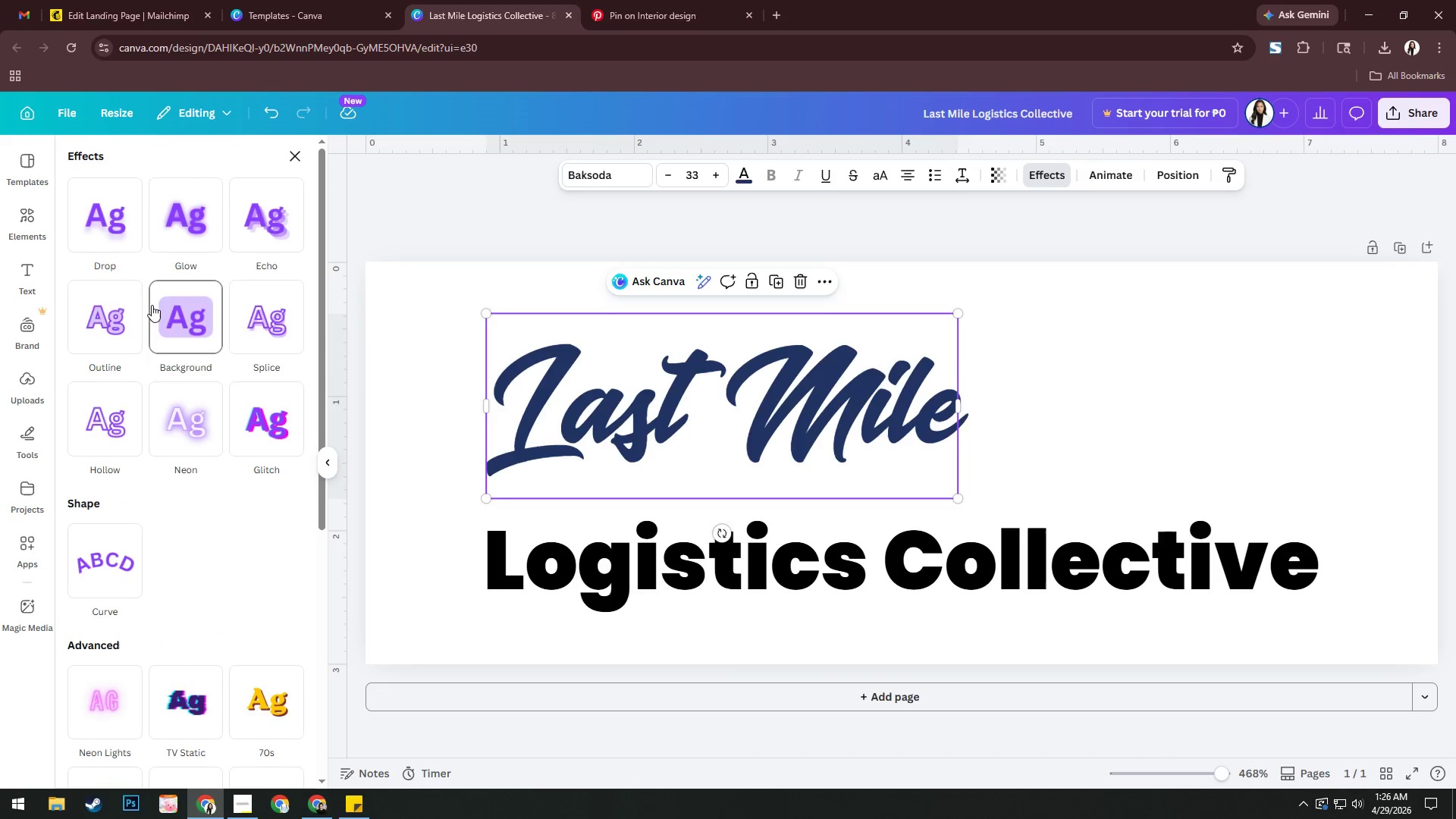 
left_click([108, 317])
 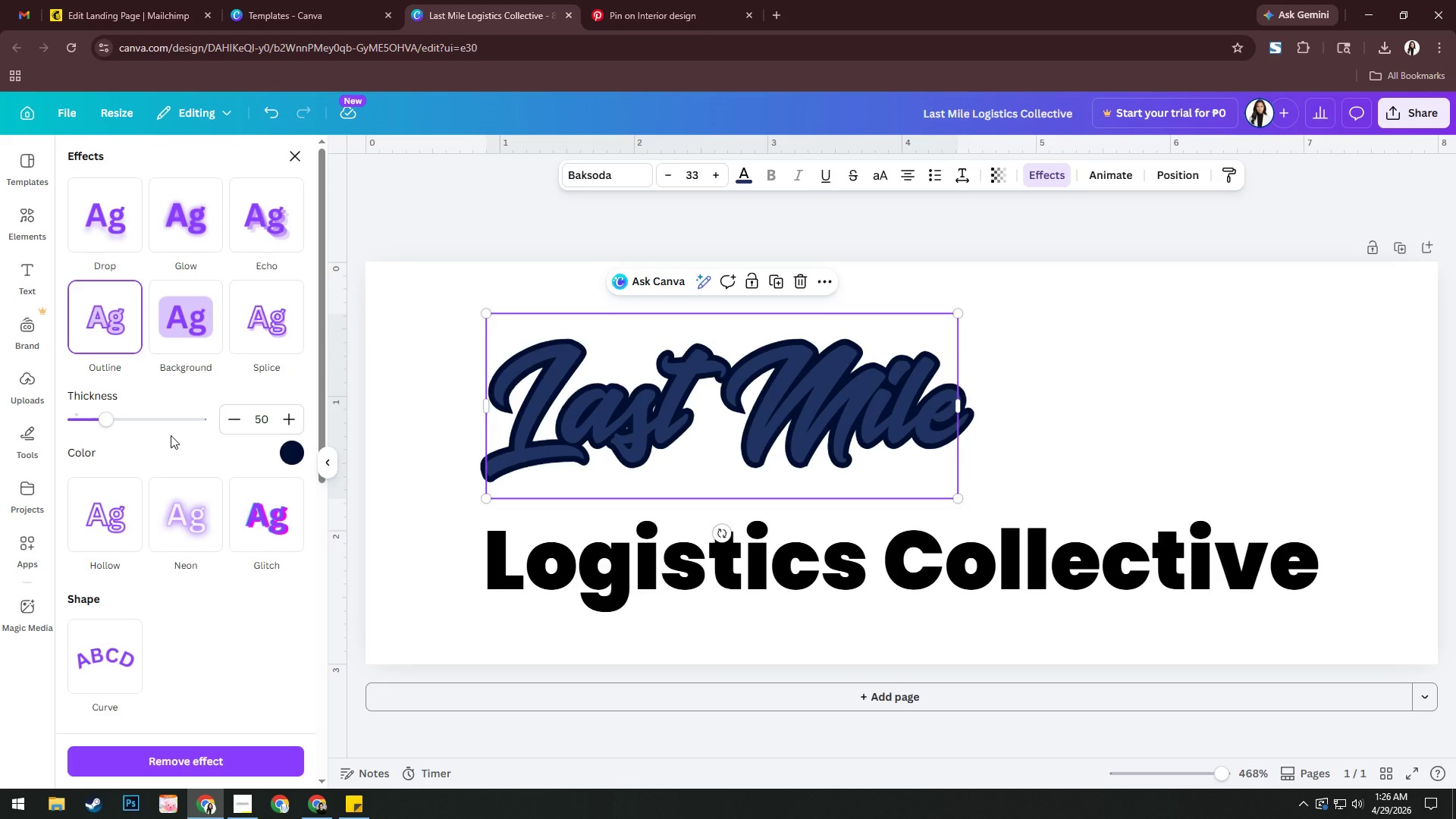 
wait(5.34)
 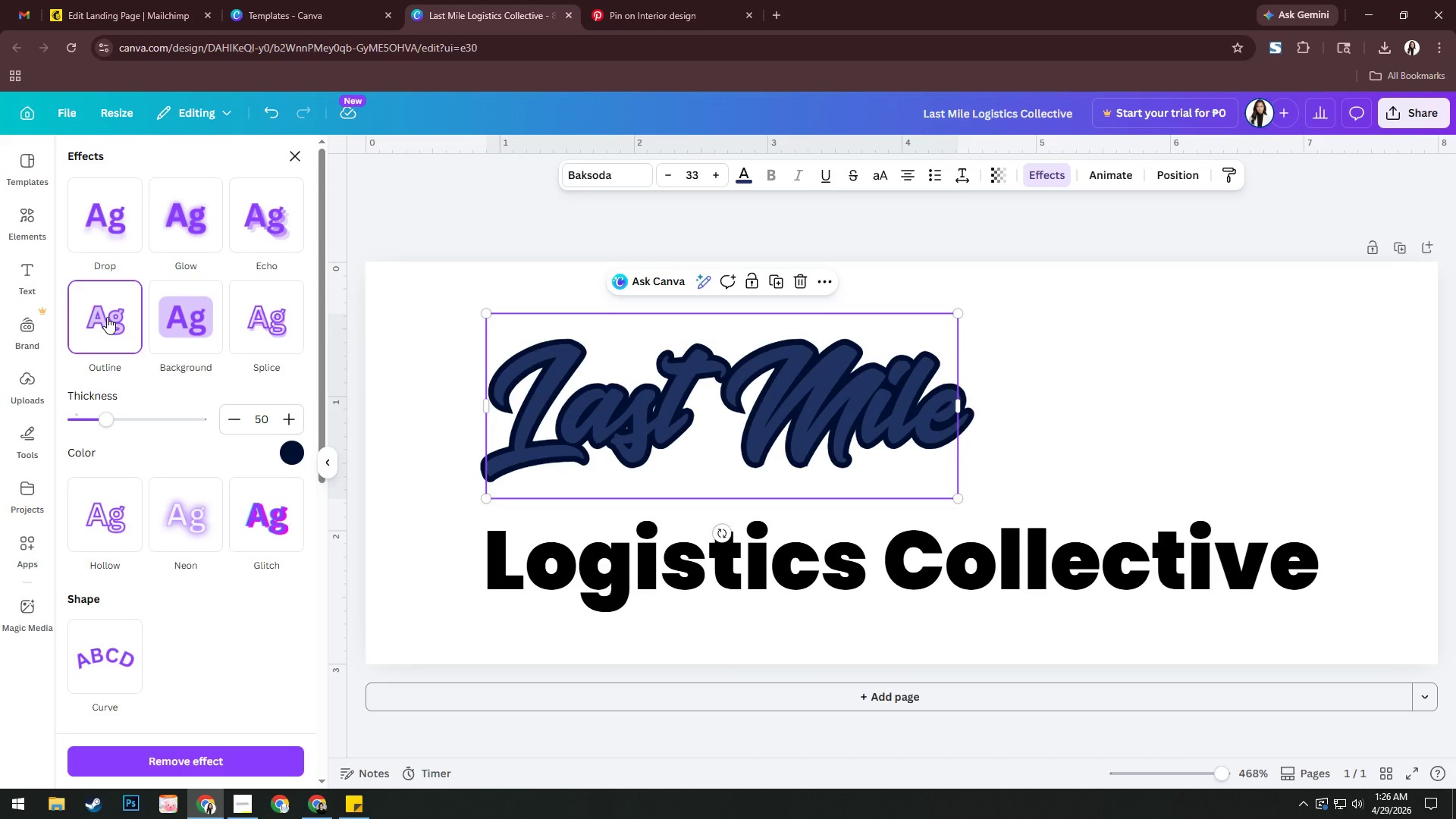 
left_click([288, 452])
 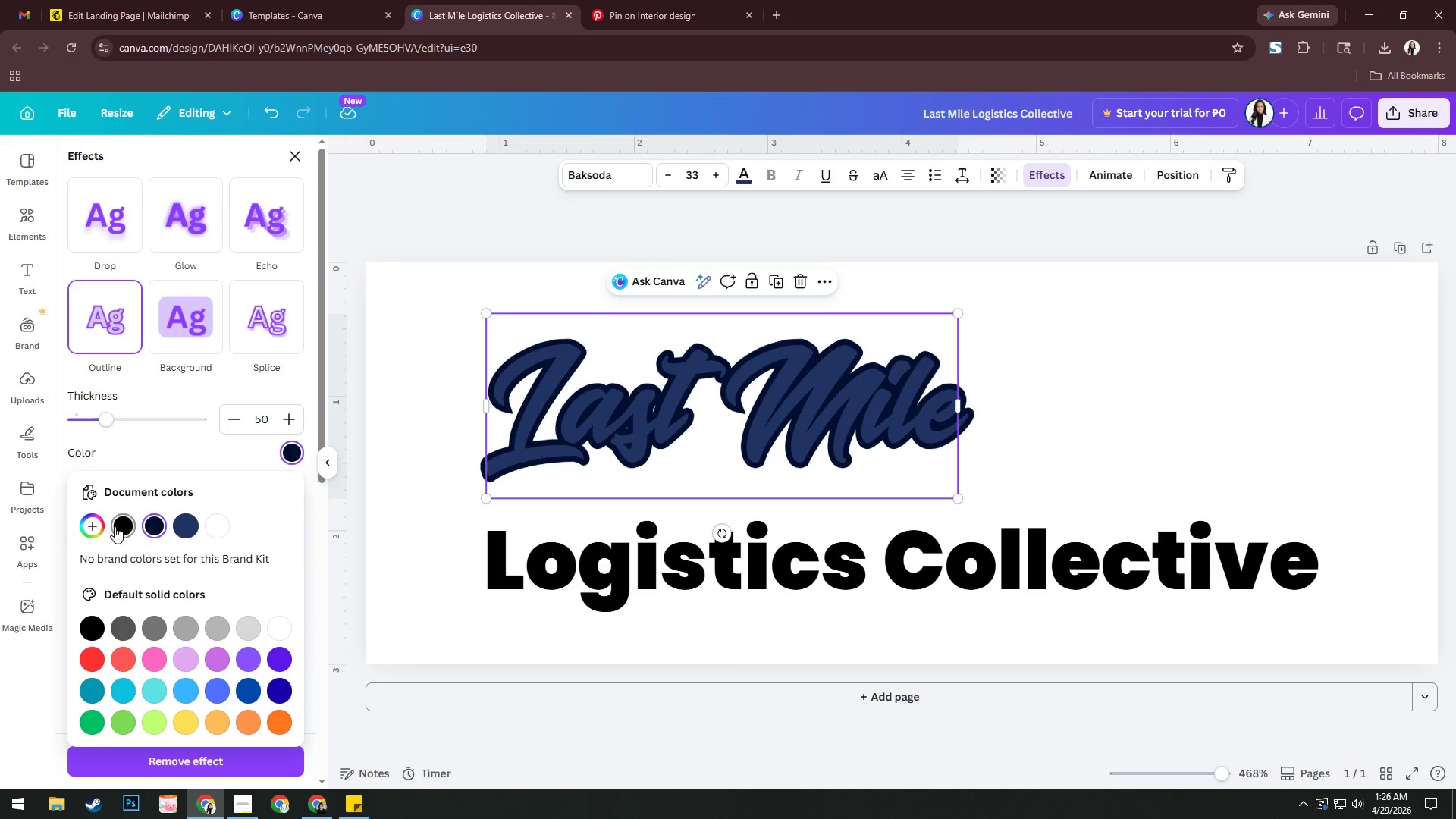 
left_click([99, 525])
 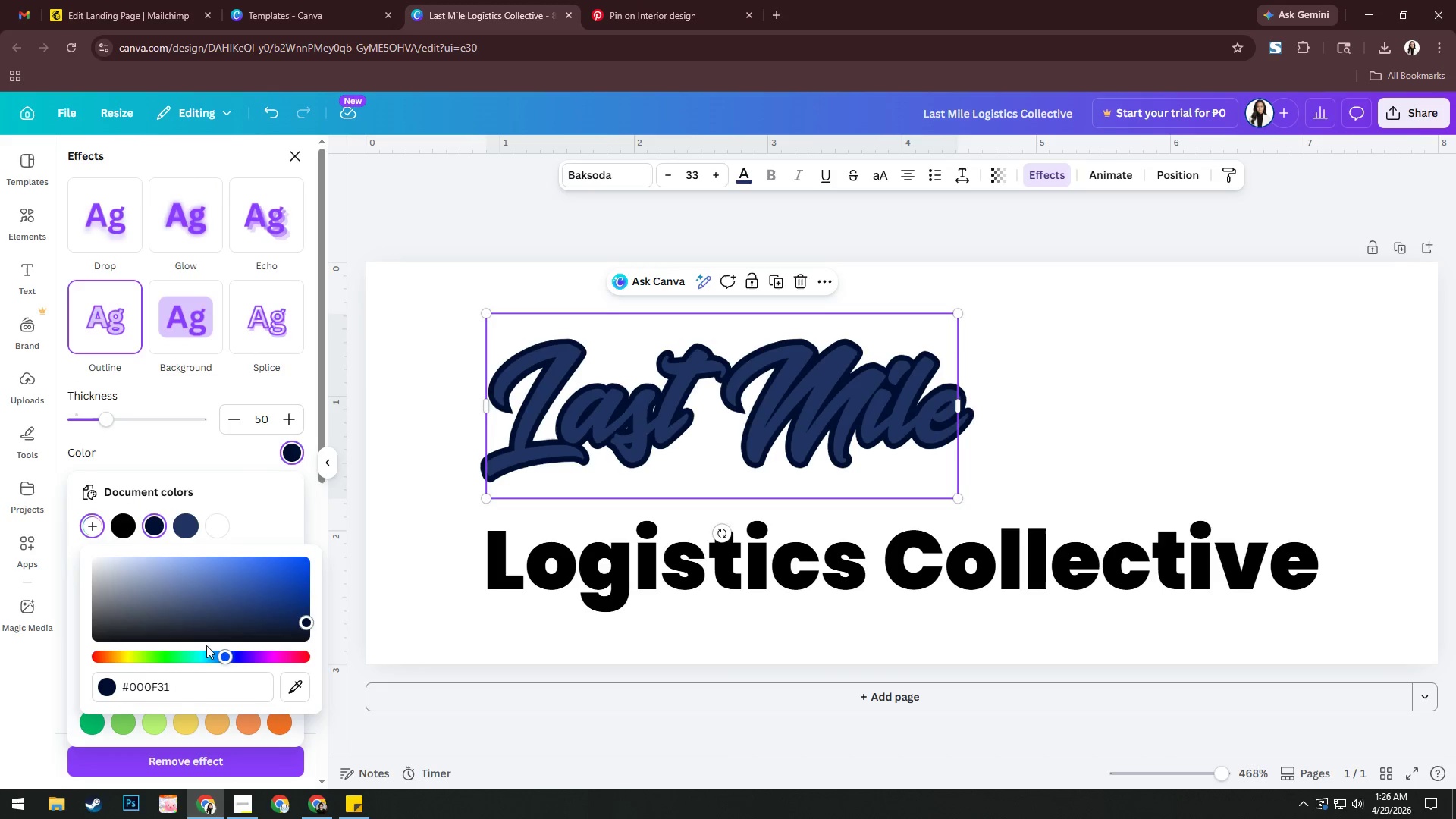 
left_click([199, 692])
 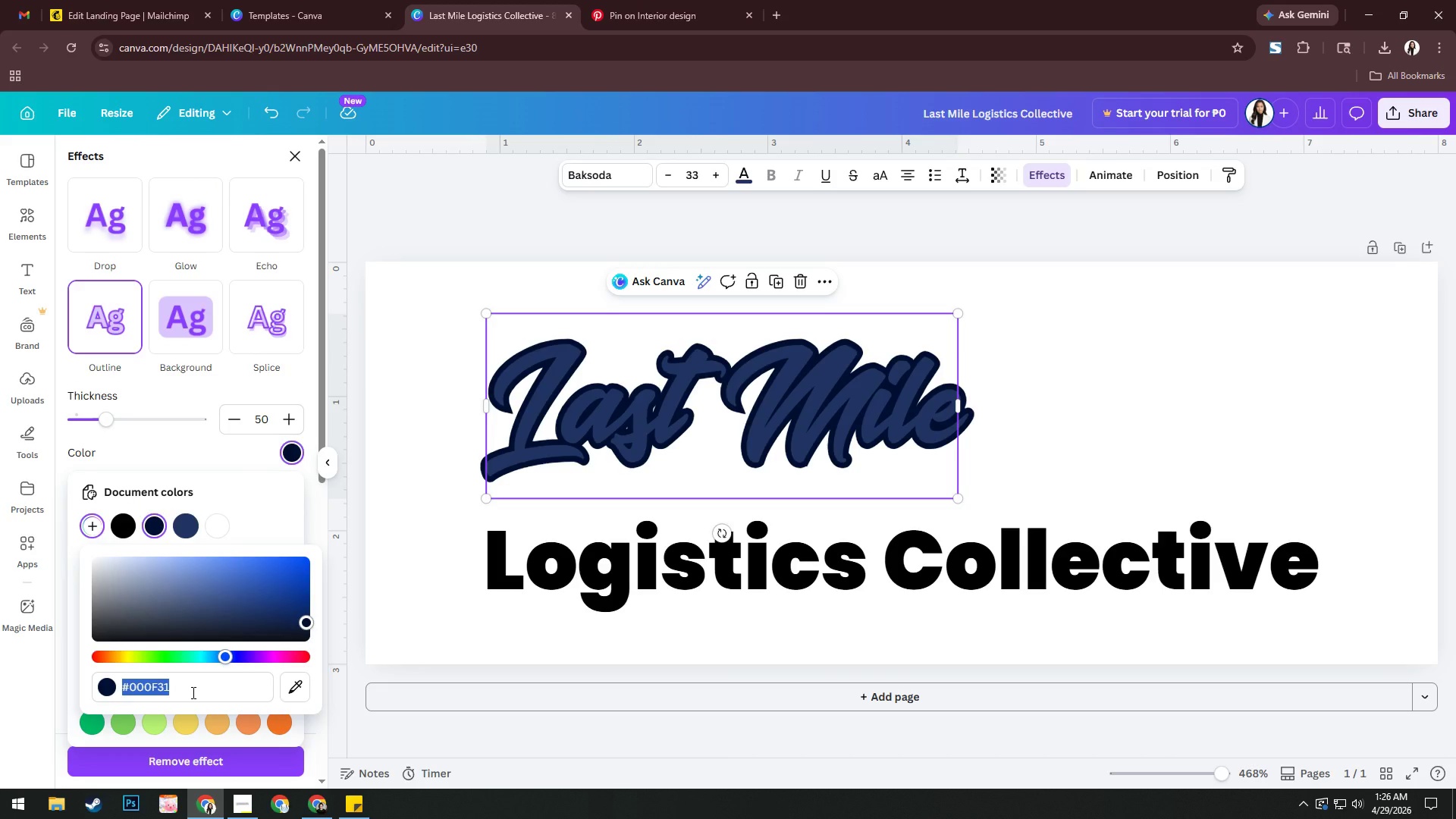 
type(c6)
 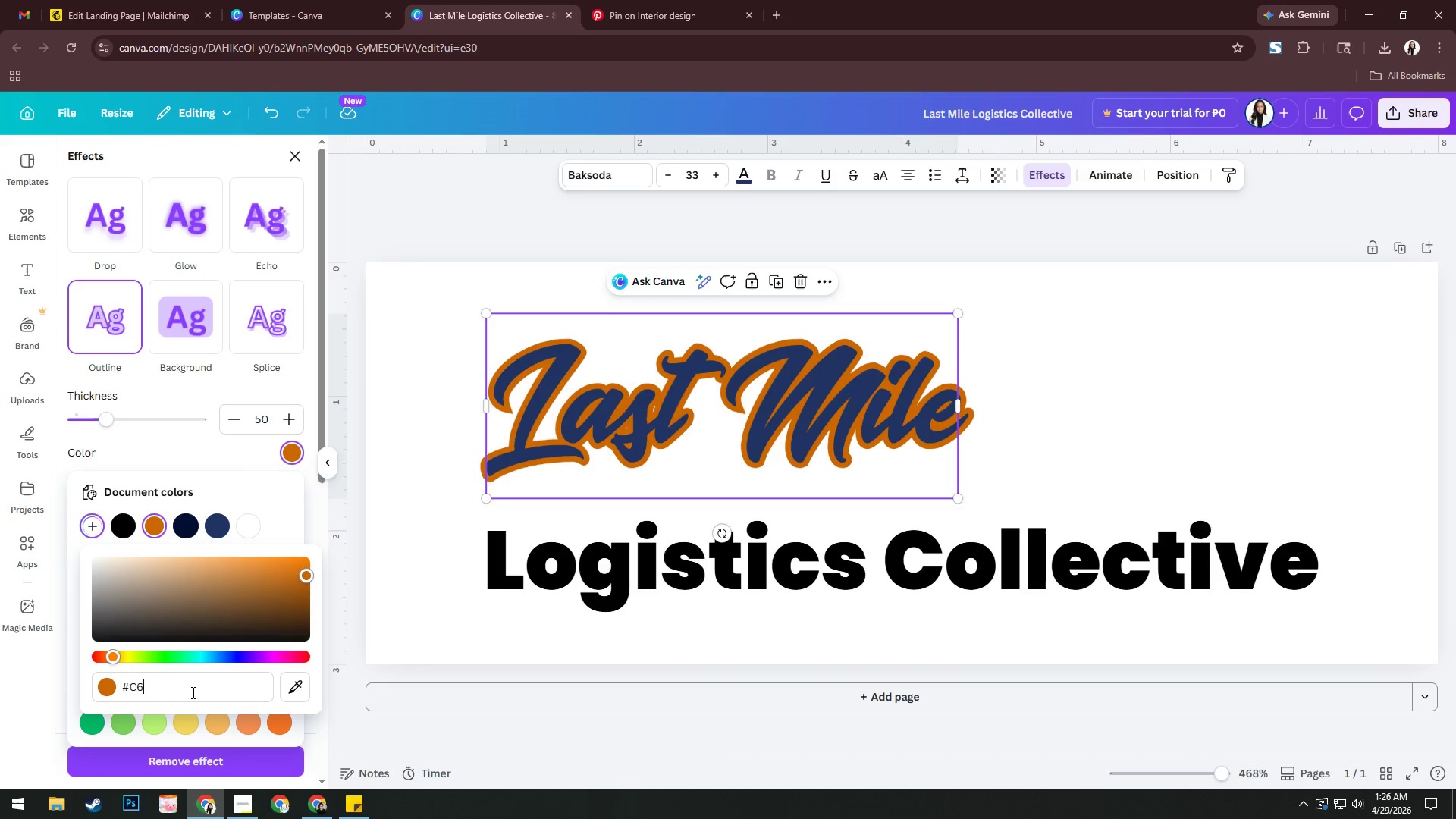 
key(A)
 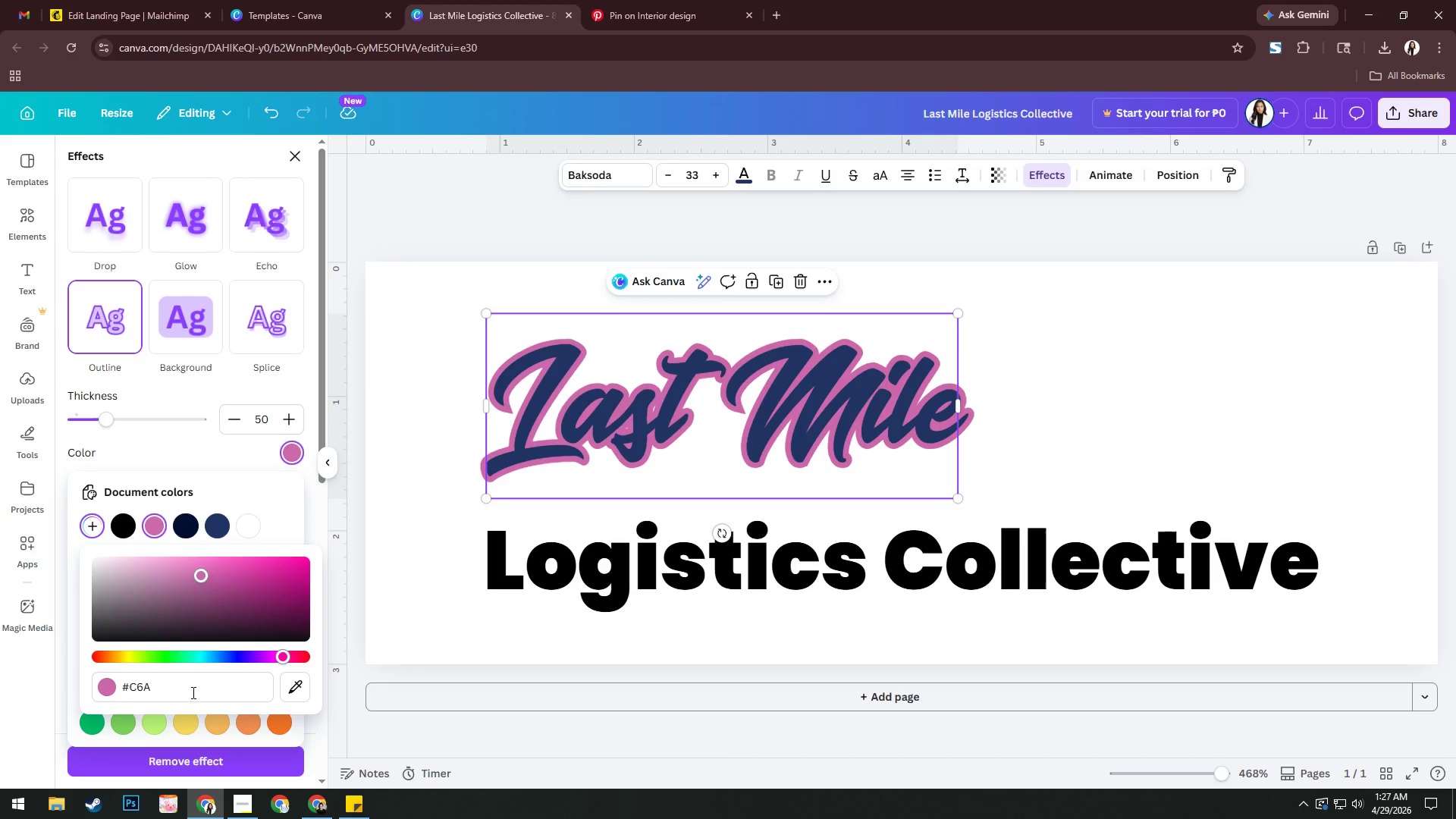 
wait(5.34)
 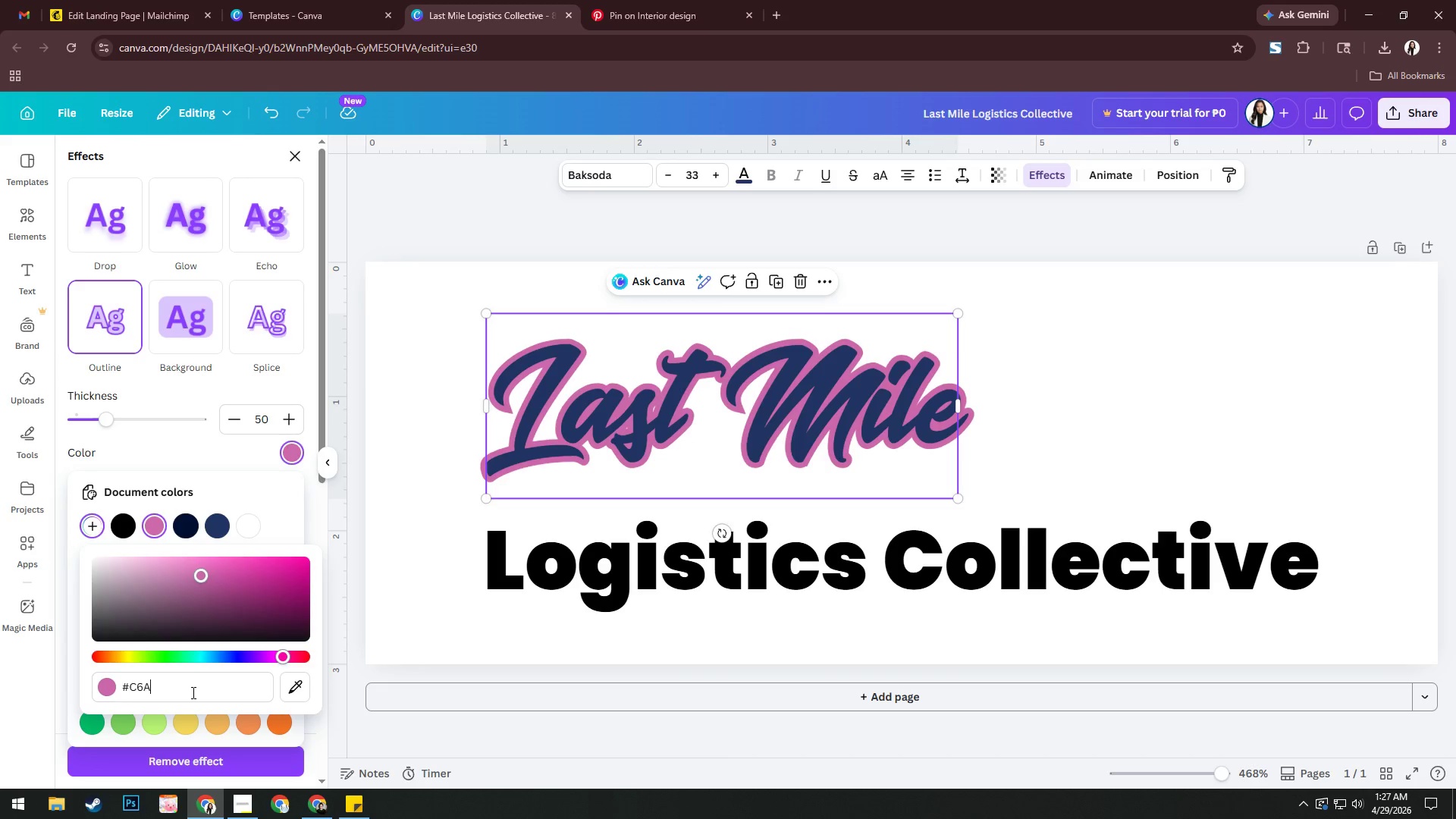 
type(87d)
 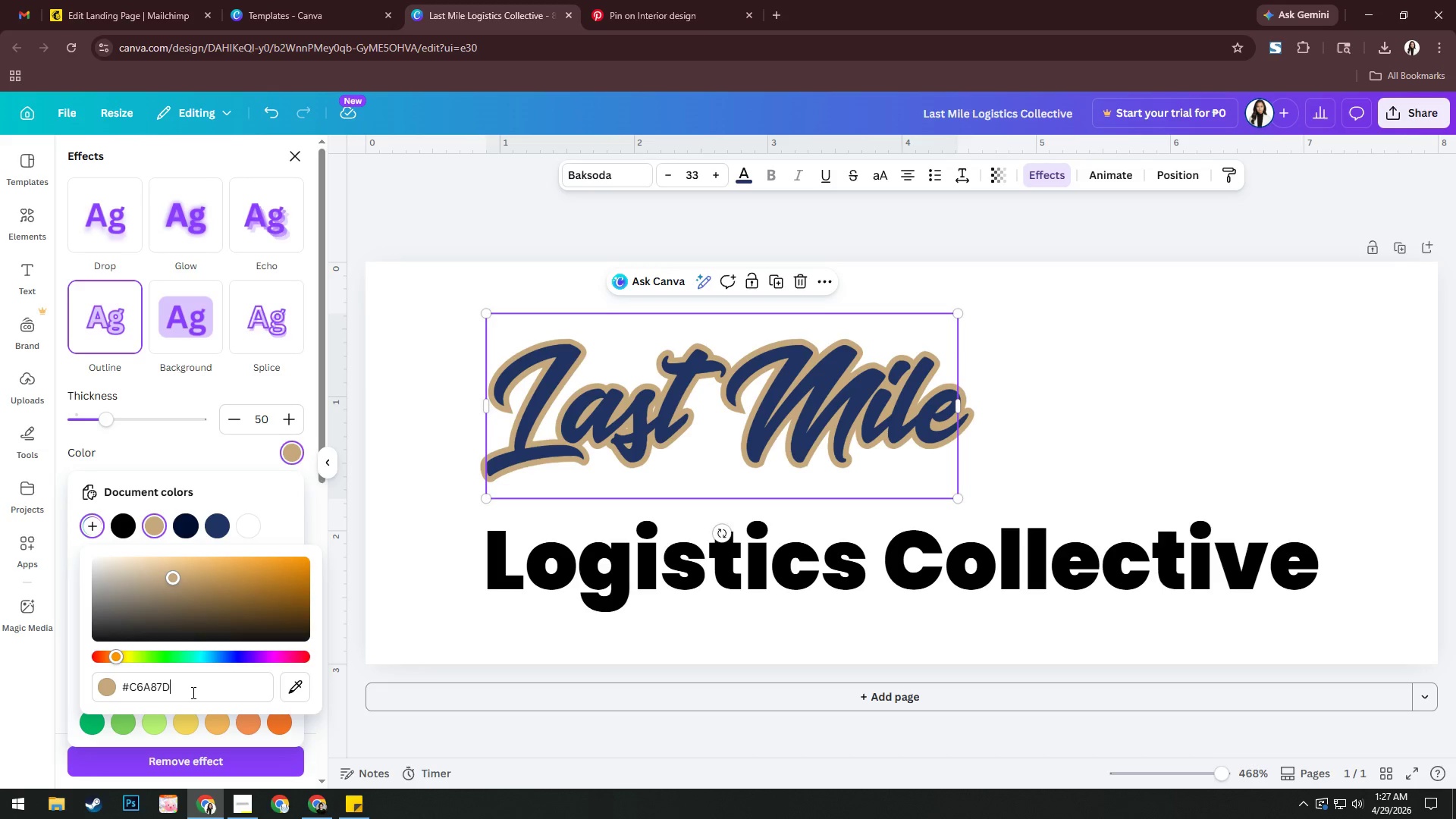 
key(Enter)
 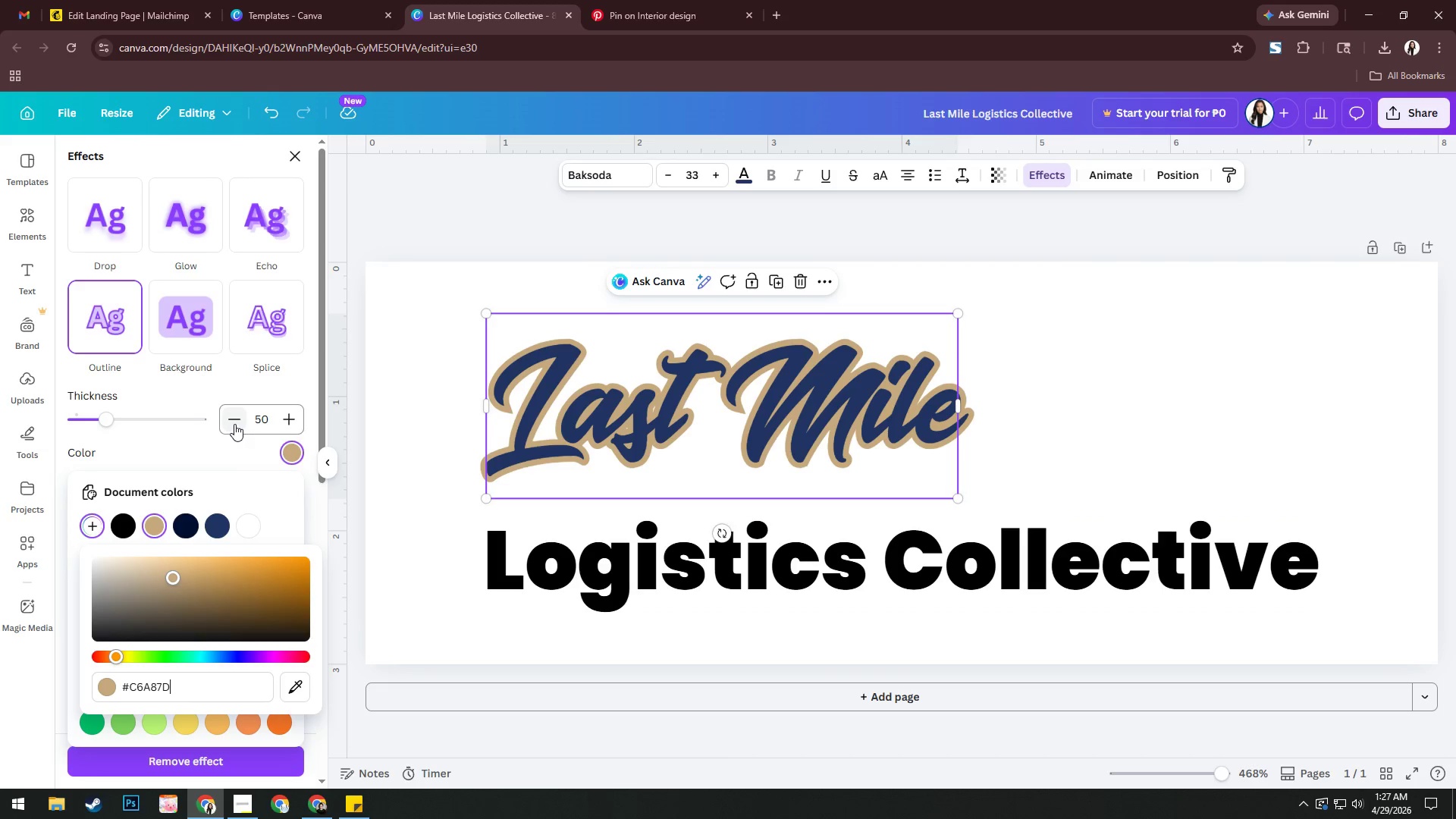 
left_click_drag(start_coordinate=[107, 423], to_coordinate=[86, 421])
 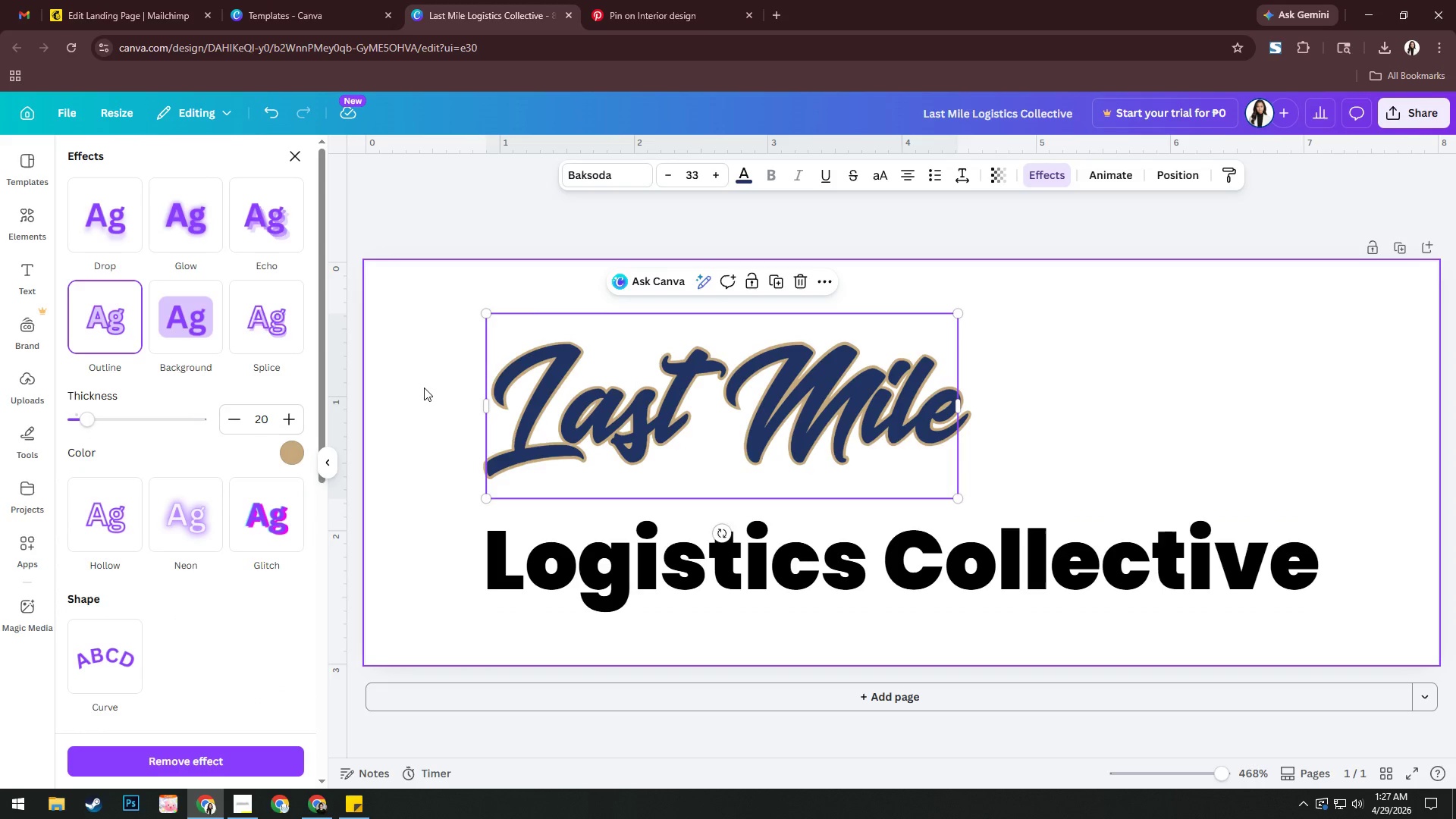 
left_click([407, 389])
 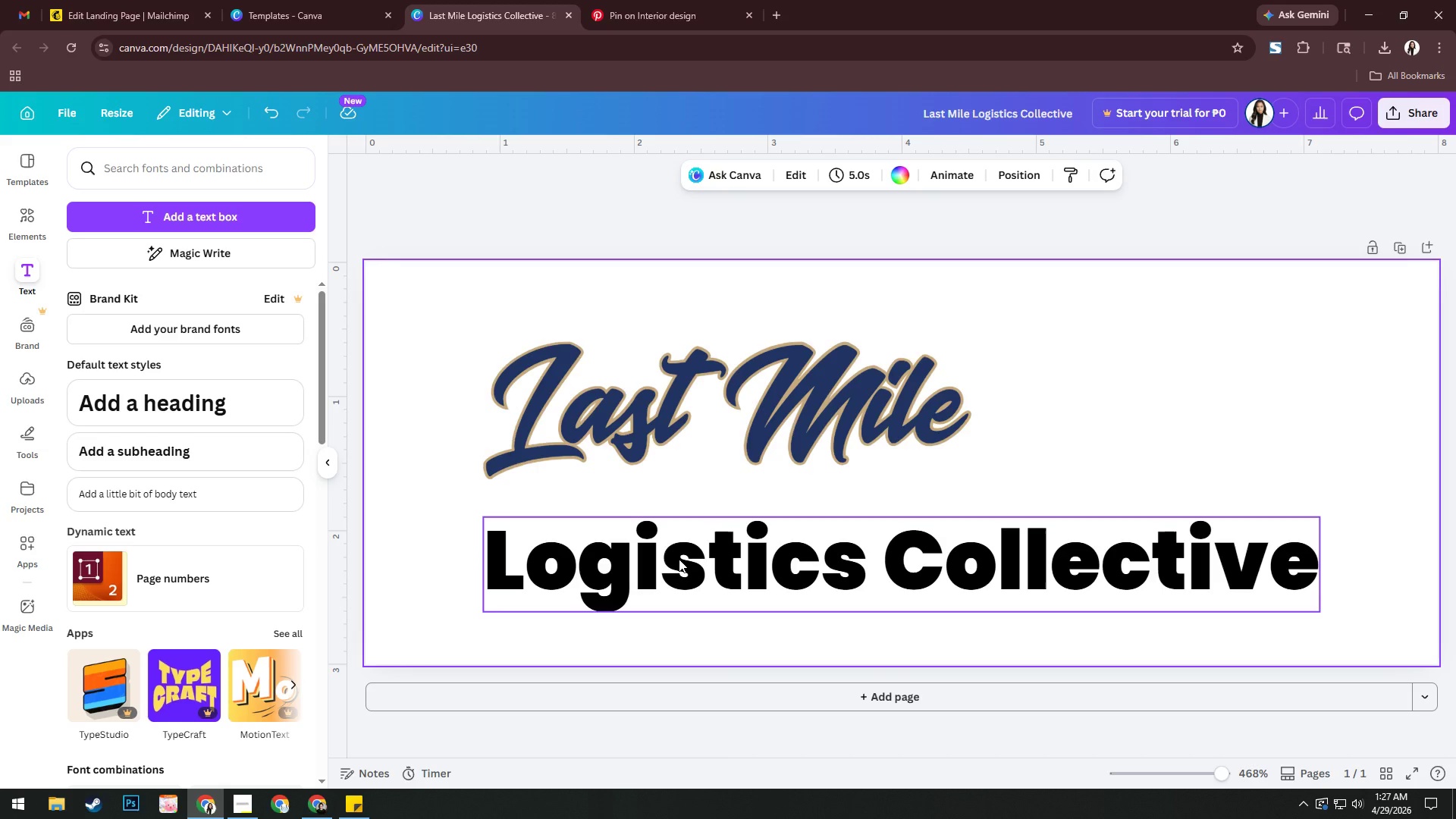 
left_click([679, 559])
 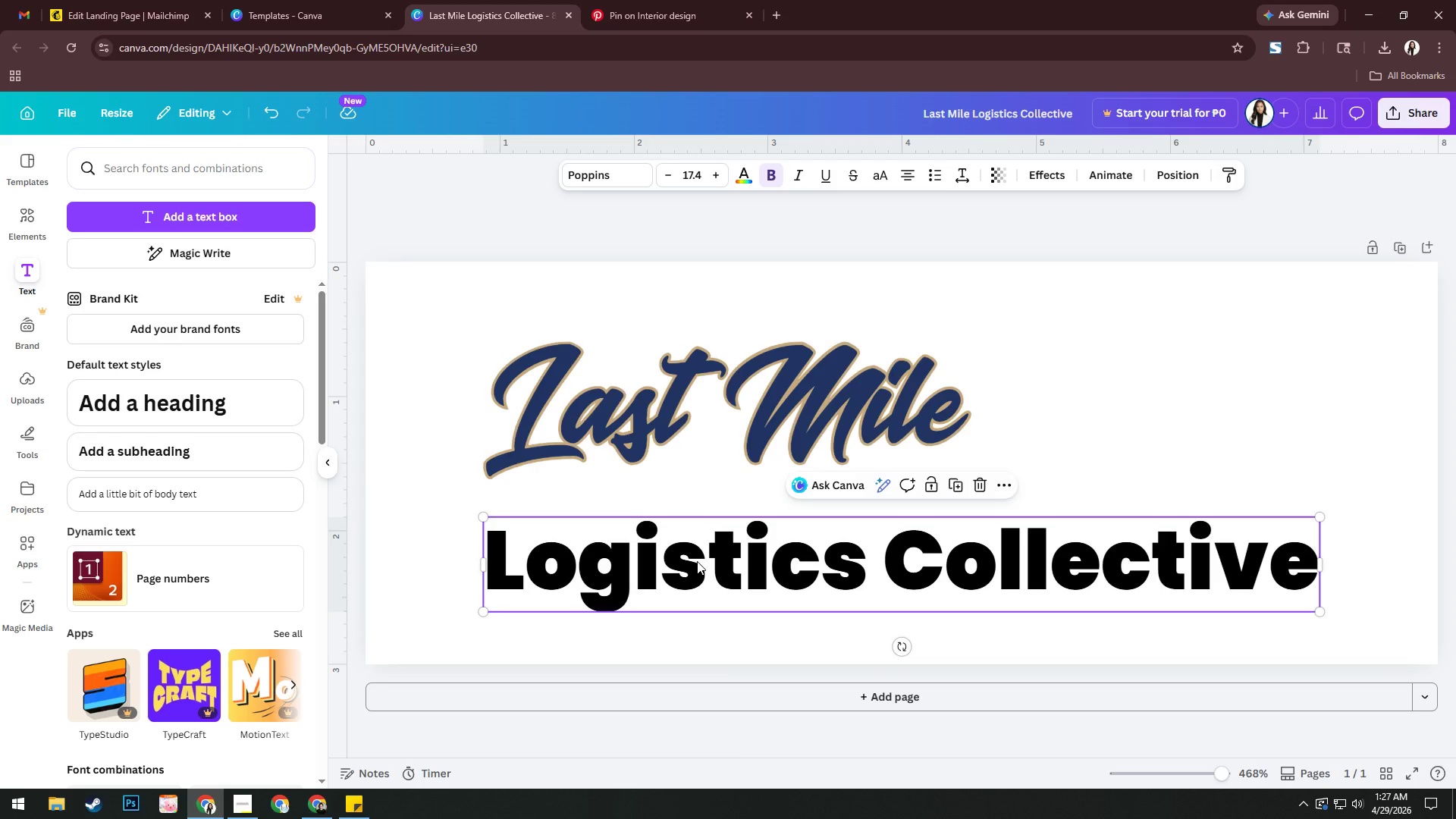 
left_click_drag(start_coordinate=[739, 560], to_coordinate=[739, 542])
 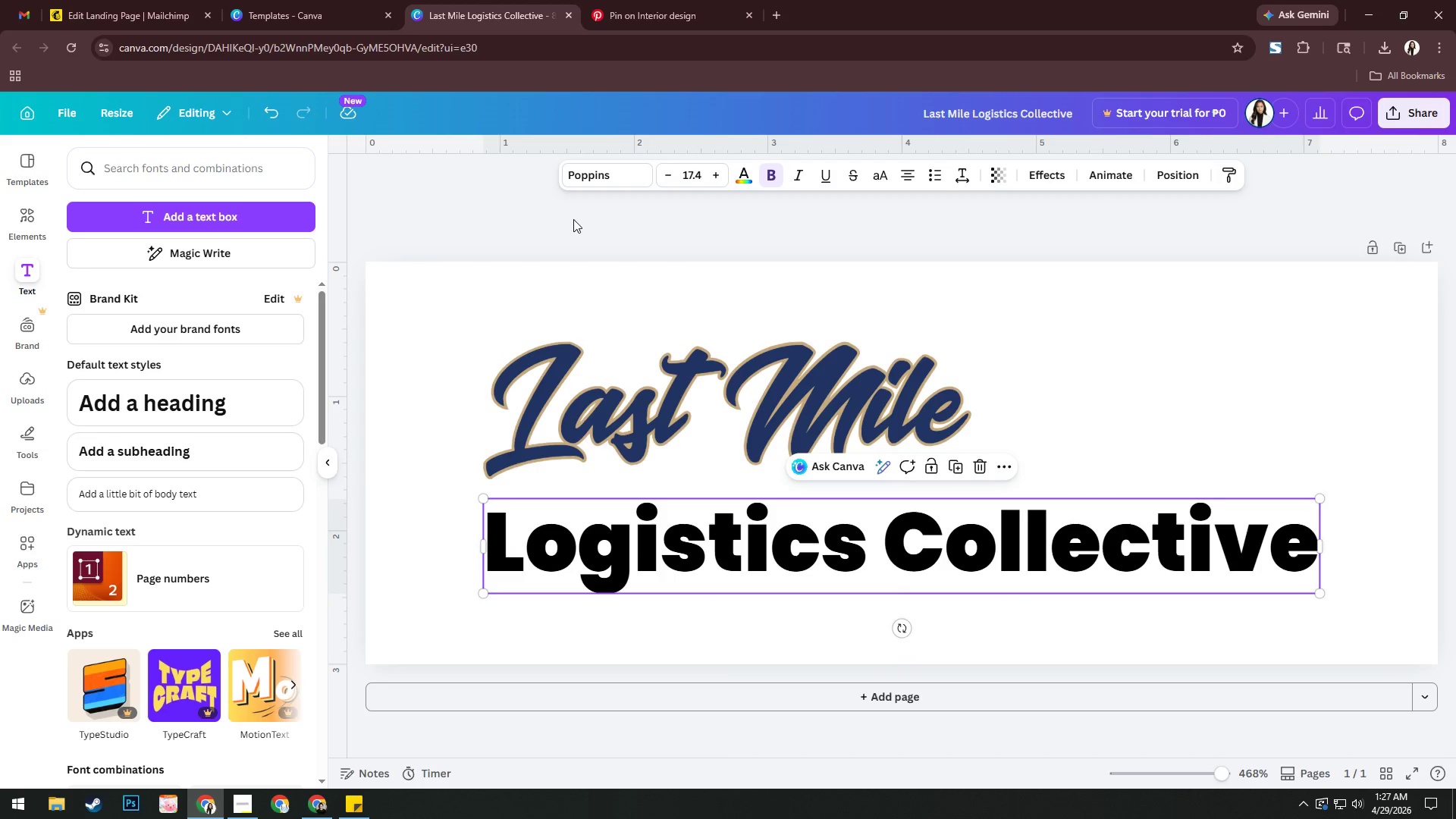 
left_click([561, 237])
 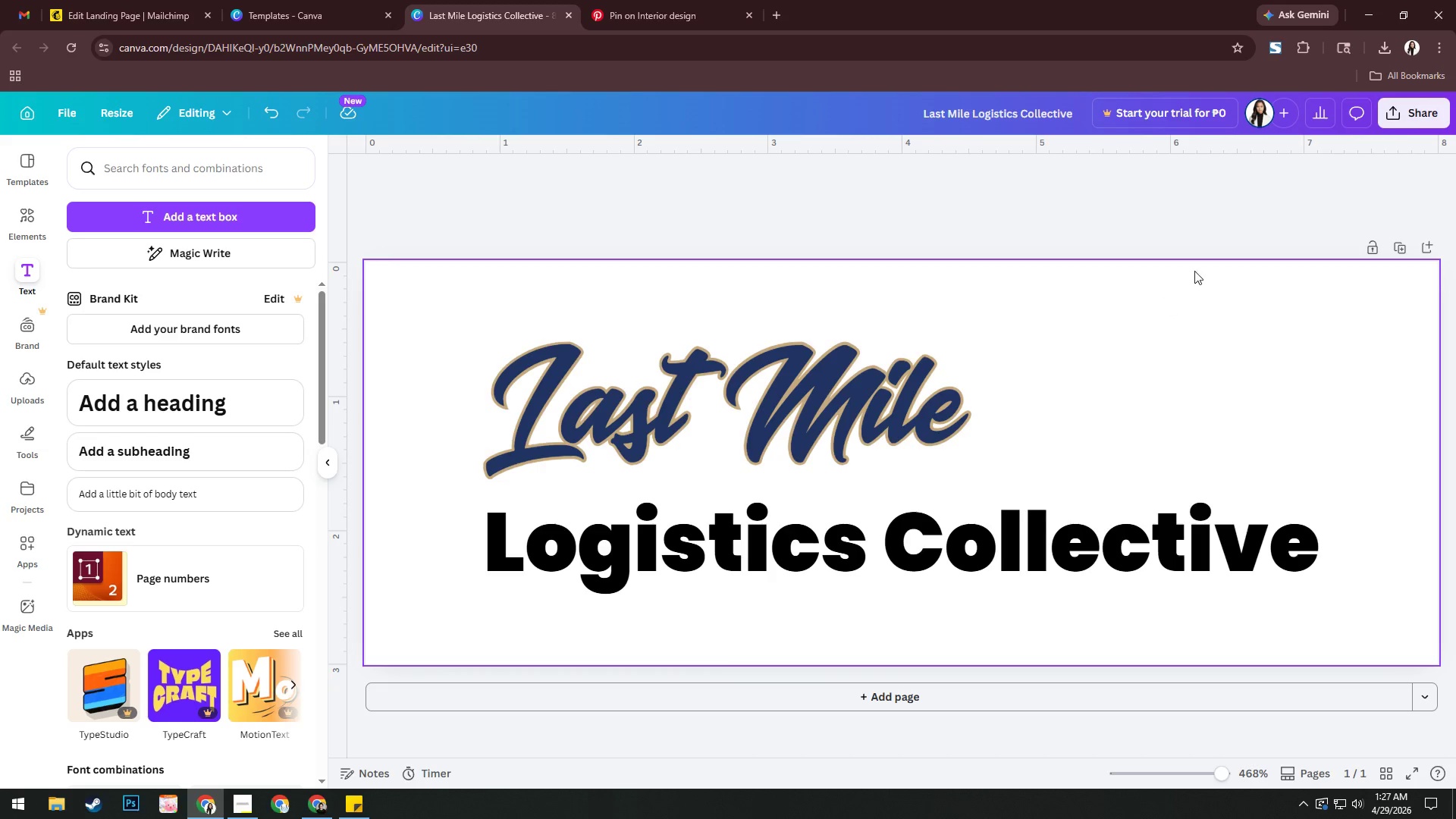 
left_click([1384, 115])
 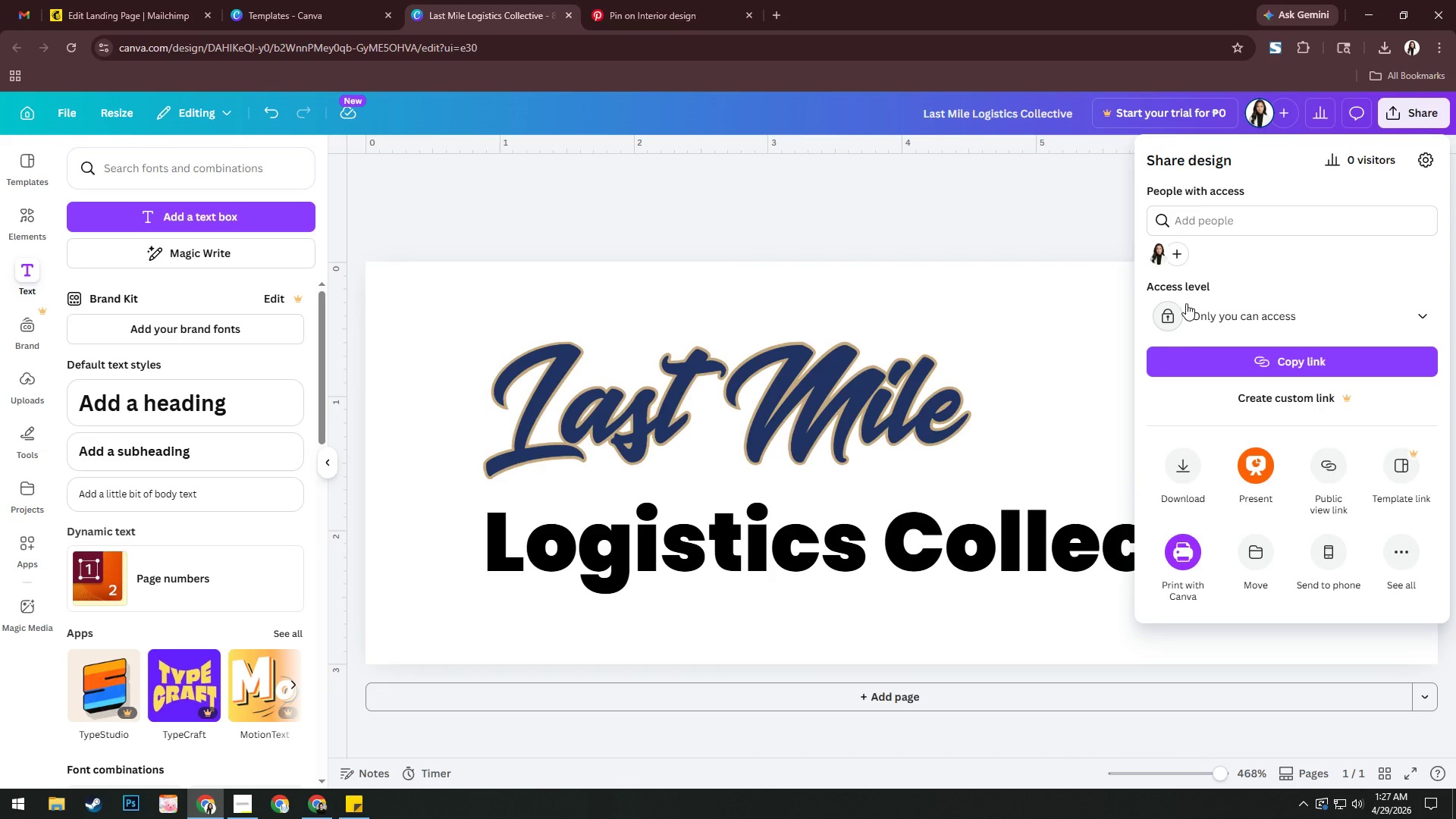 
left_click([1177, 480])
 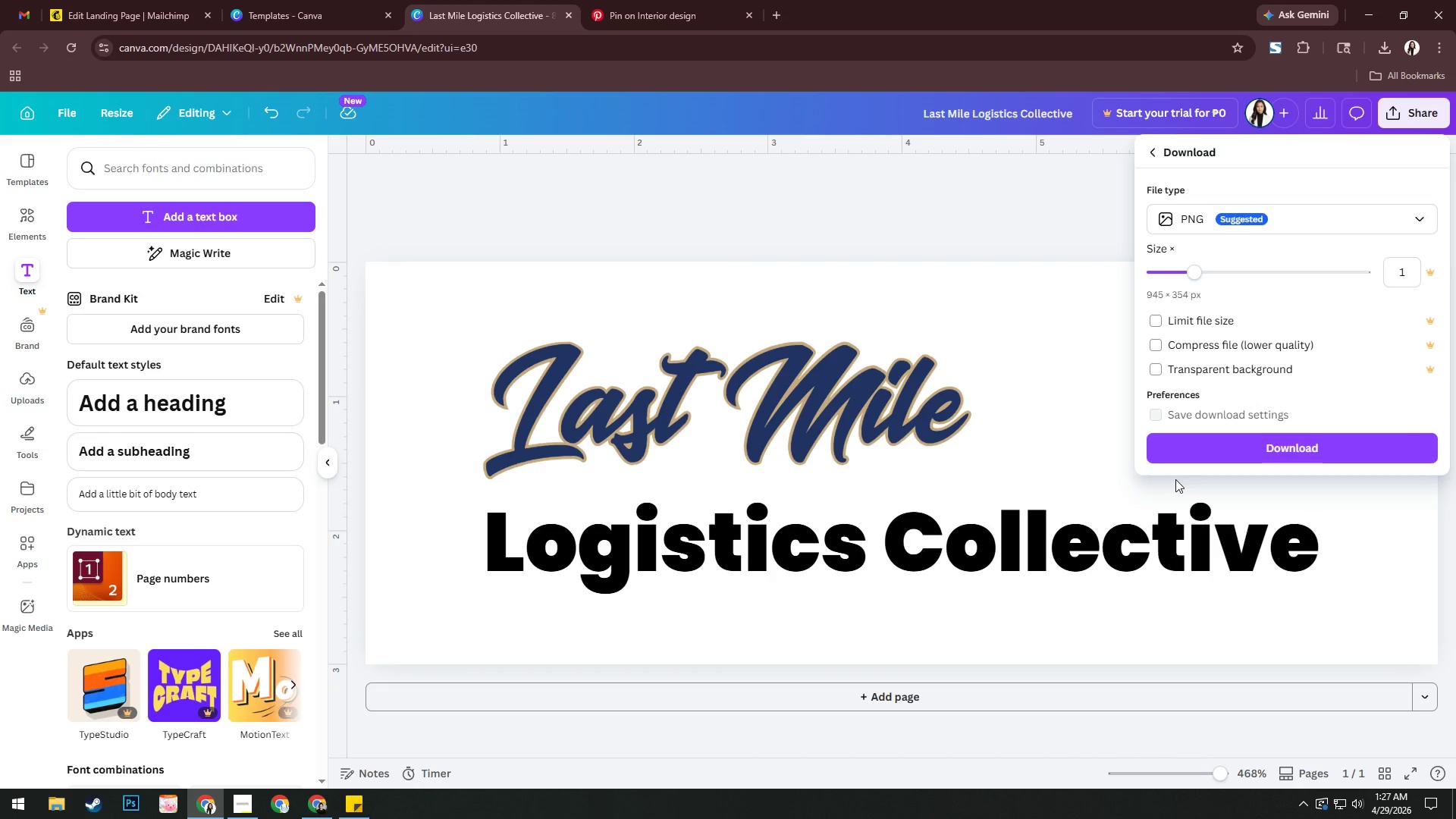 
left_click([1207, 444])
 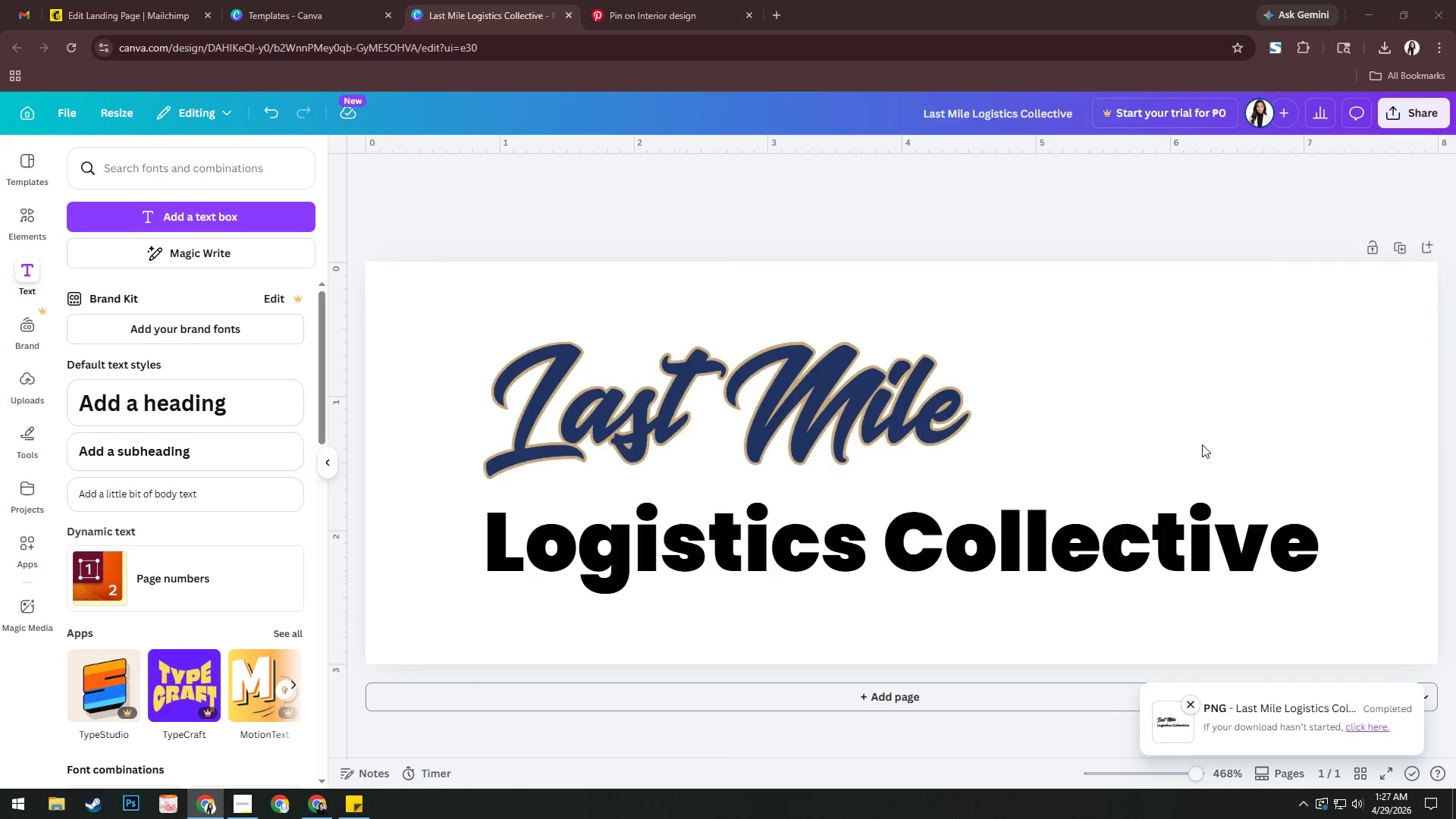 
wait(5.22)
 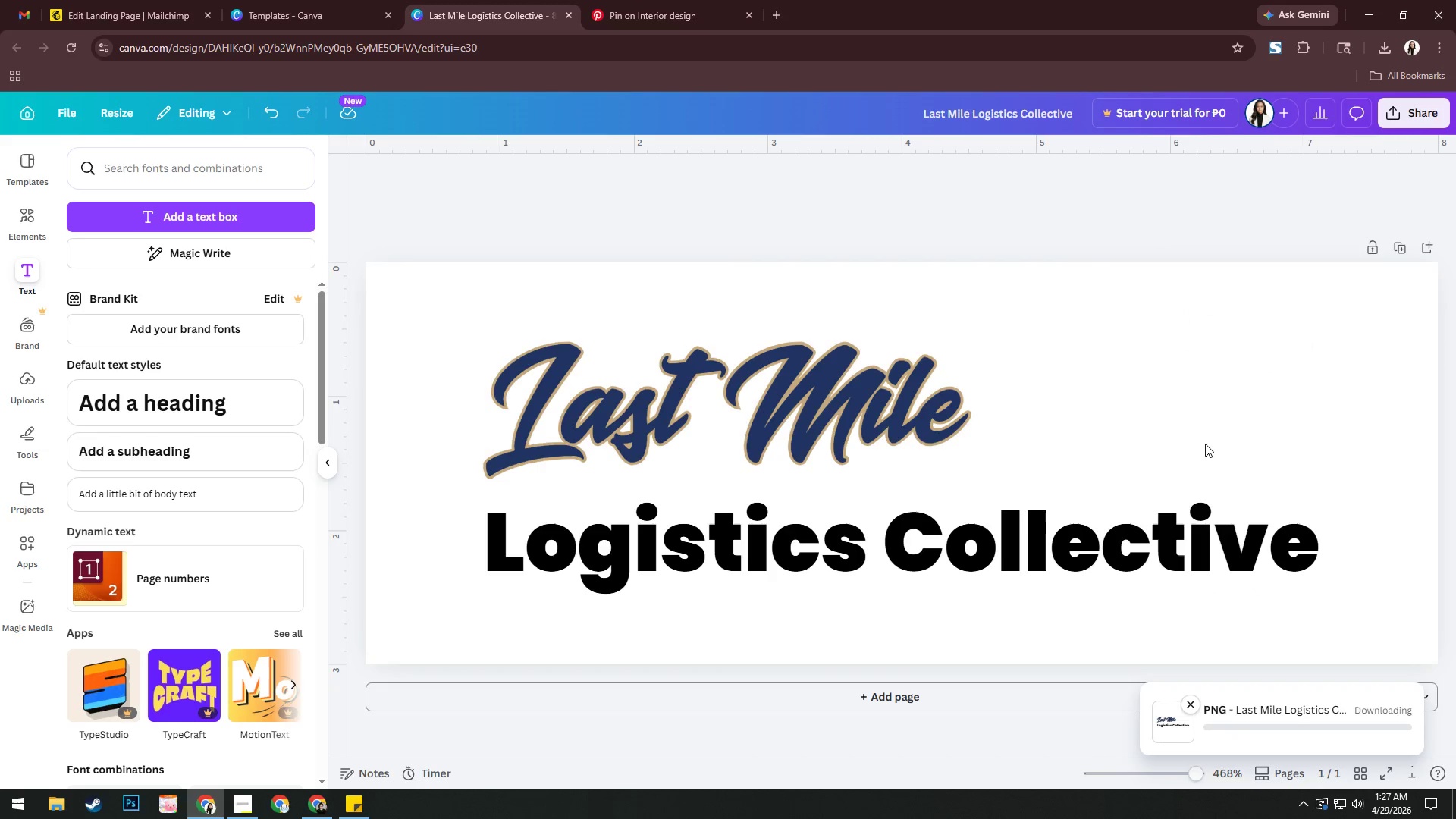 
left_click([399, 201])
 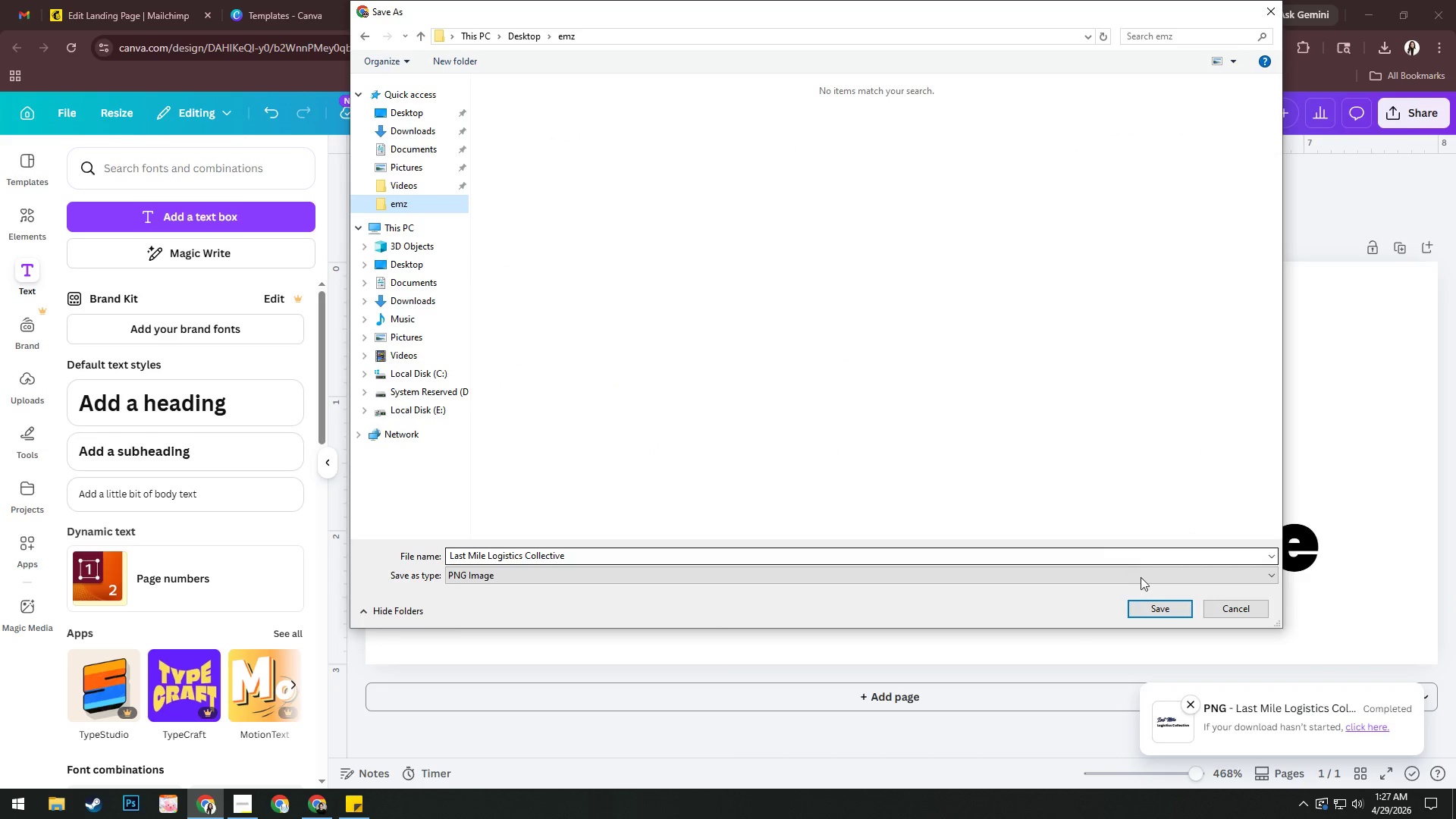 
left_click([1150, 607])
 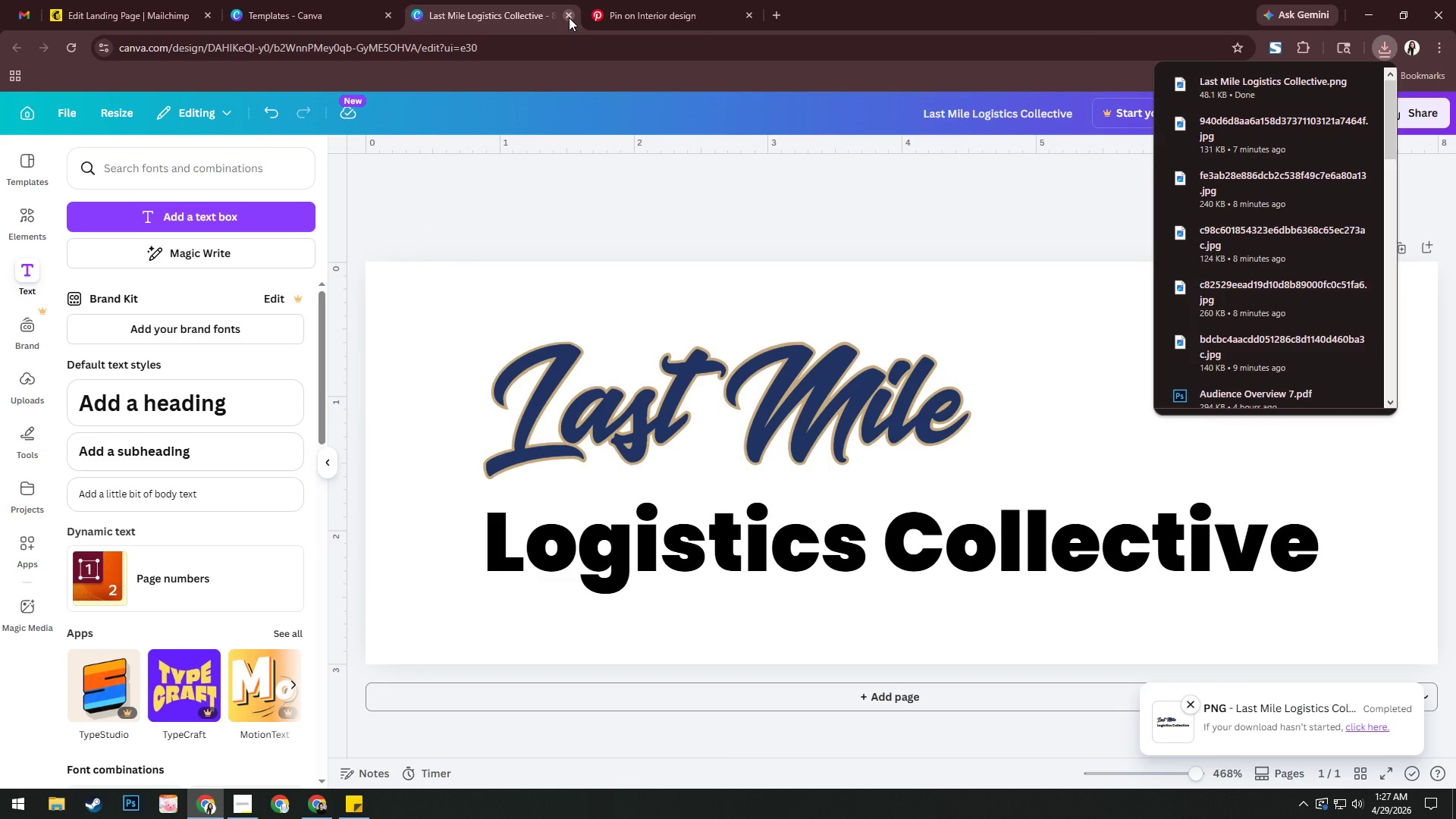 
left_click([569, 17])
 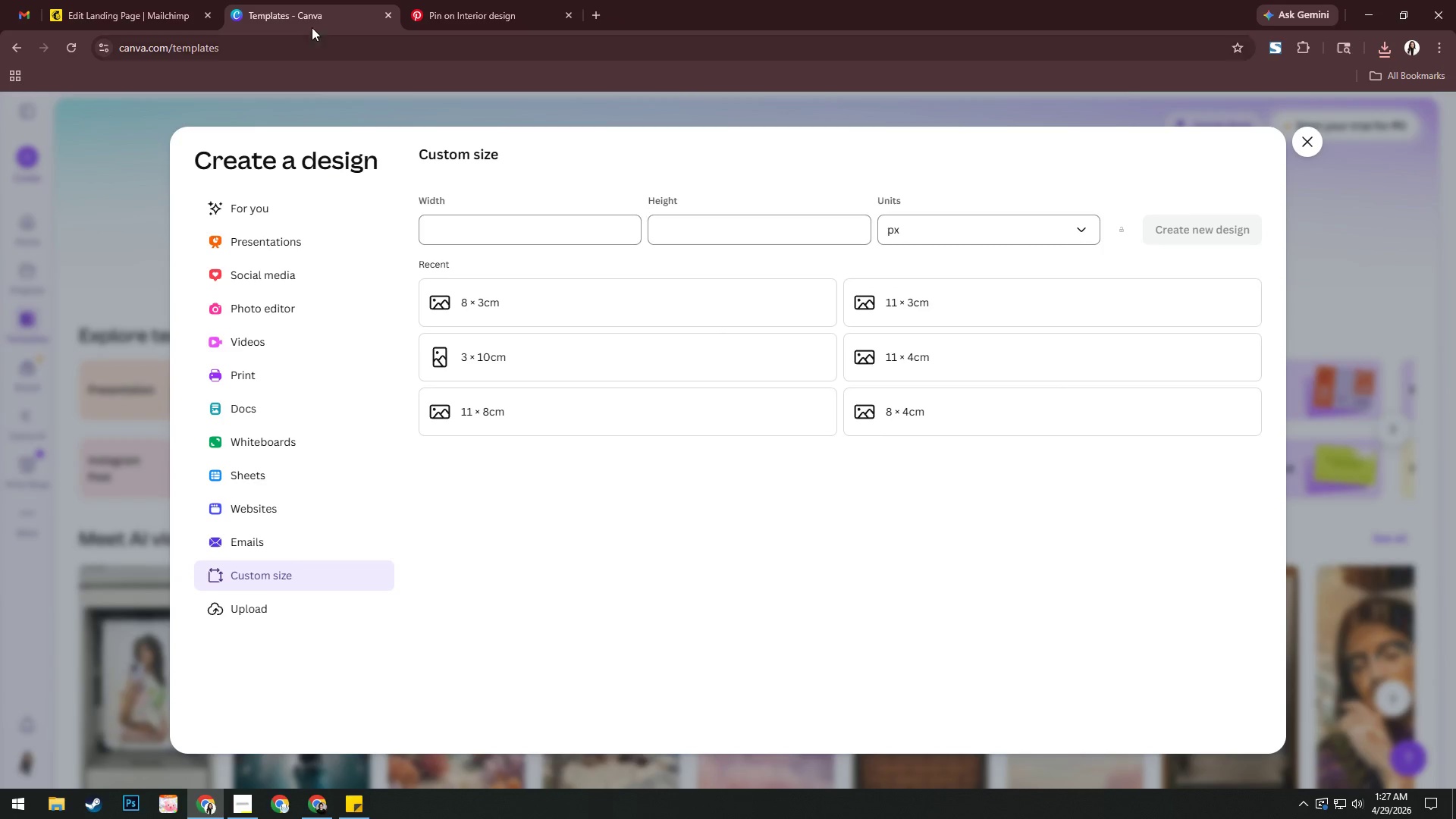 
left_click([309, 17])
 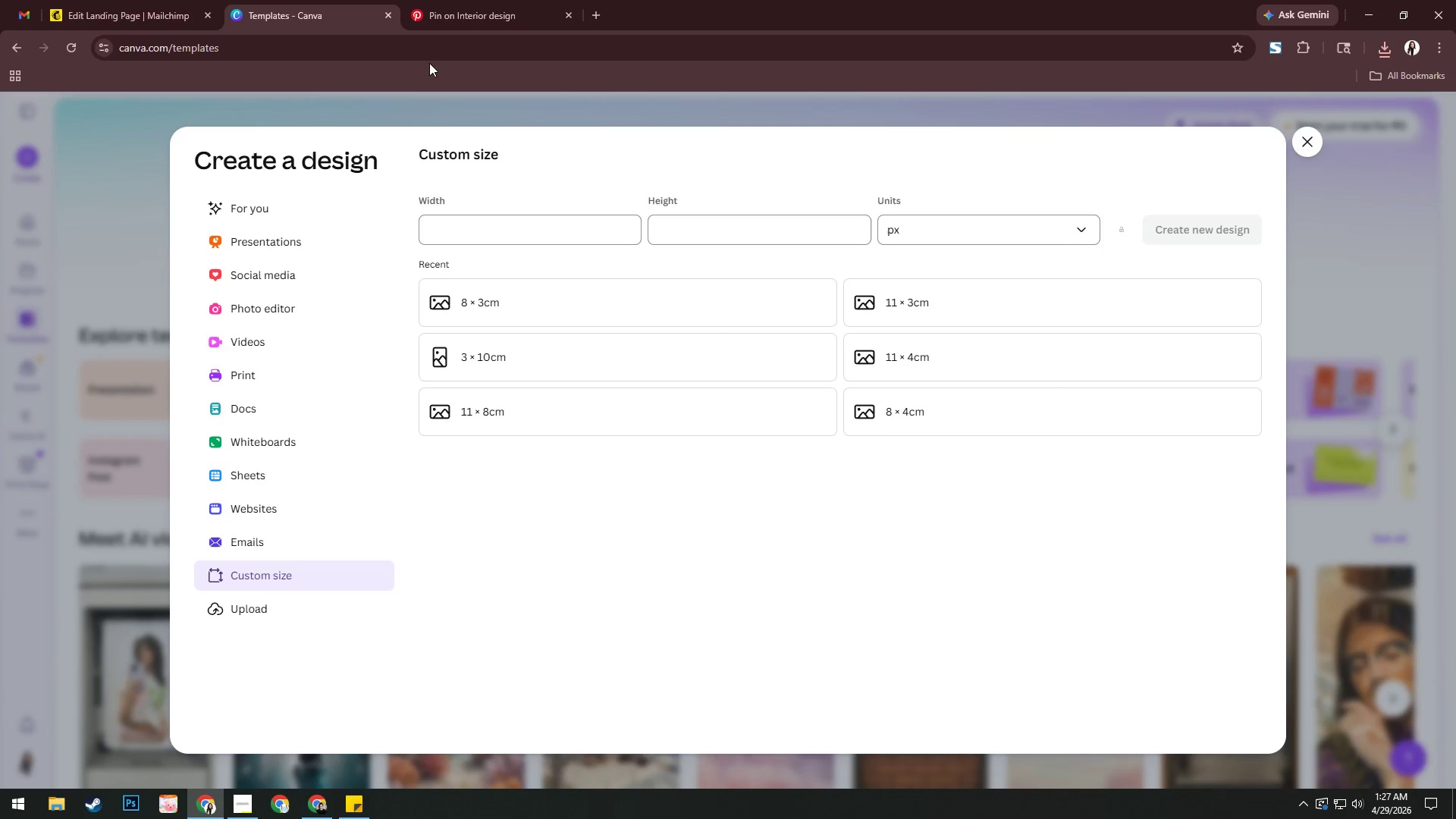 
left_click([400, 55])
 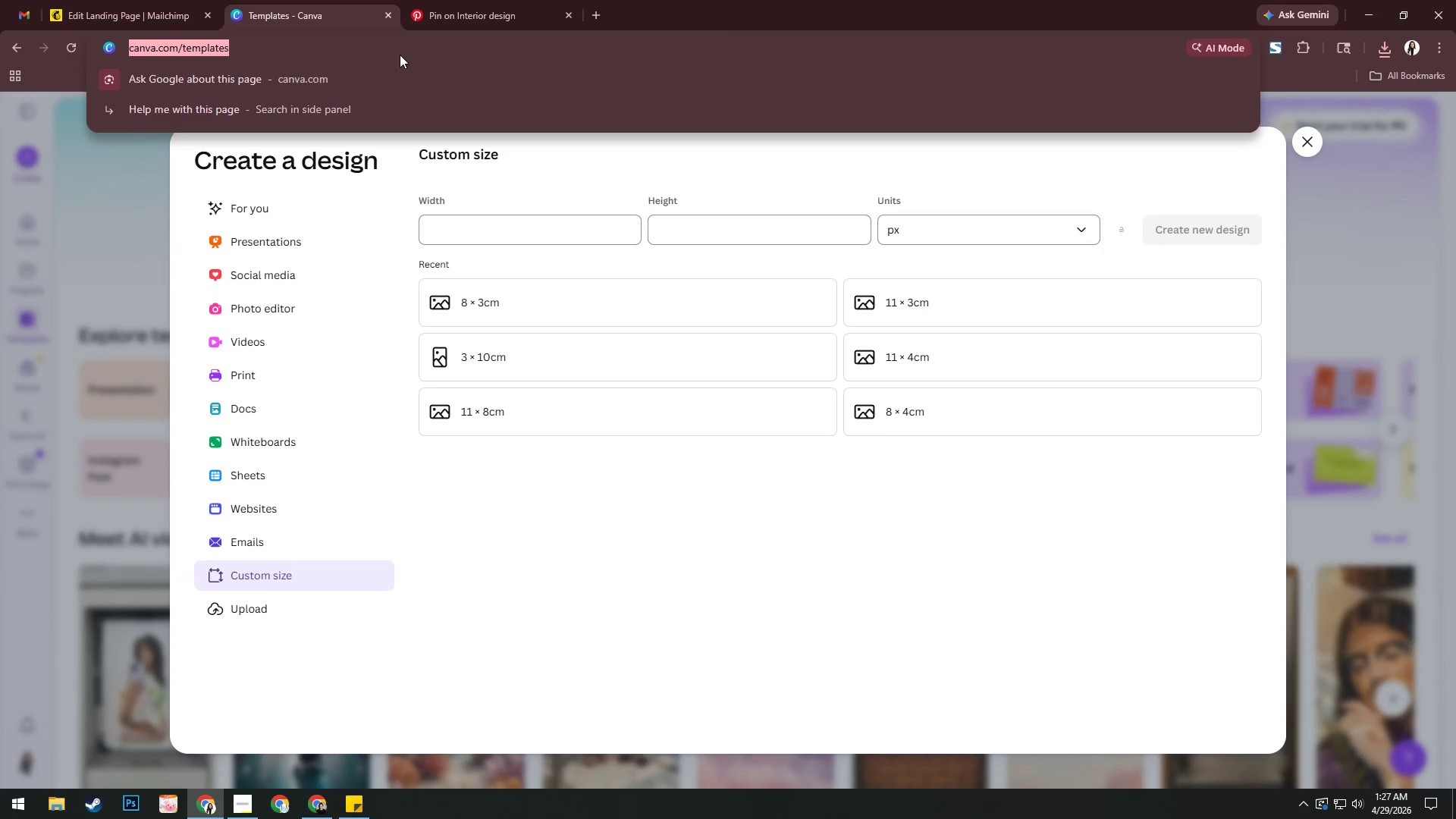 
type(bg)
 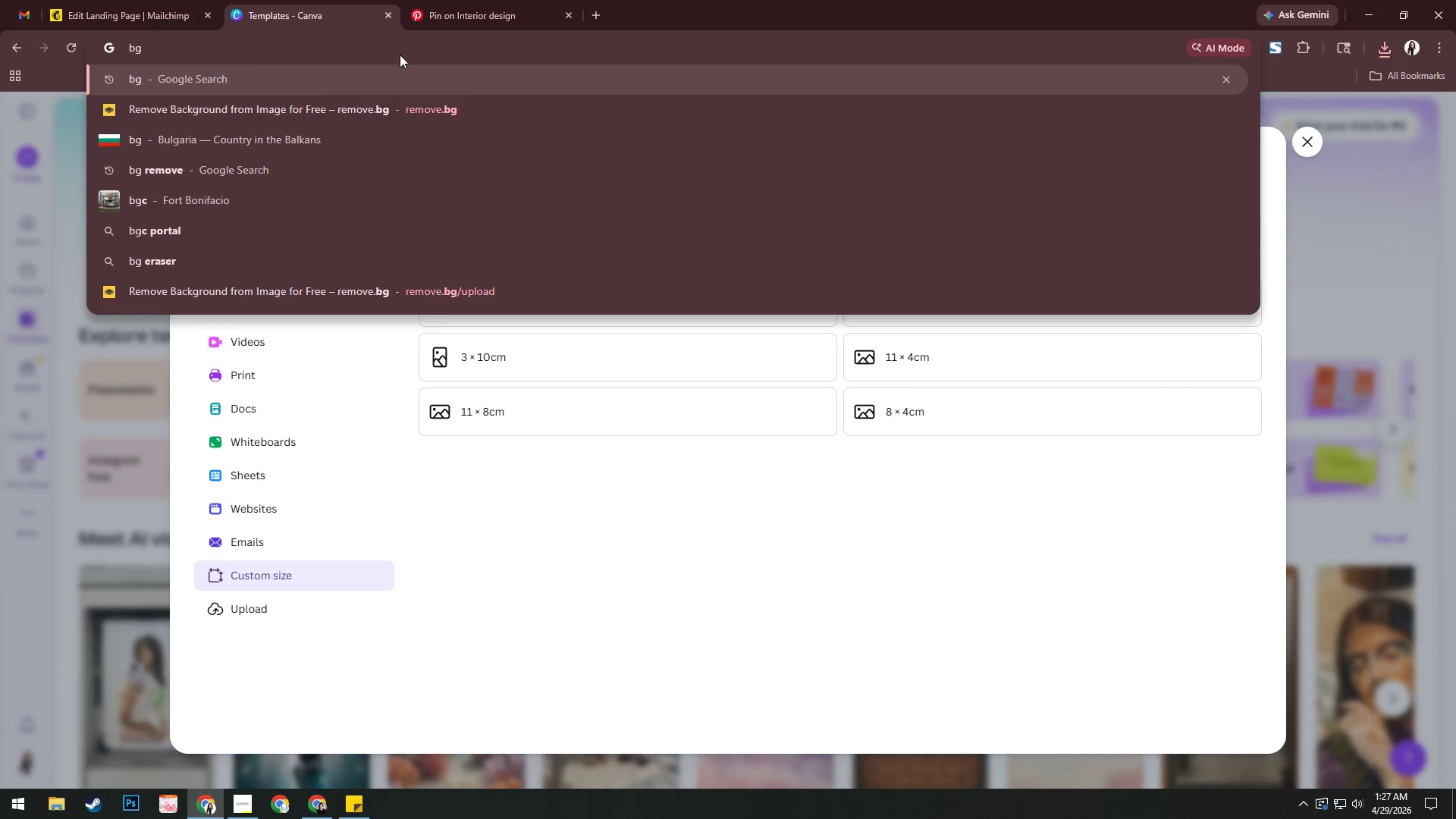 
key(ArrowDown)
 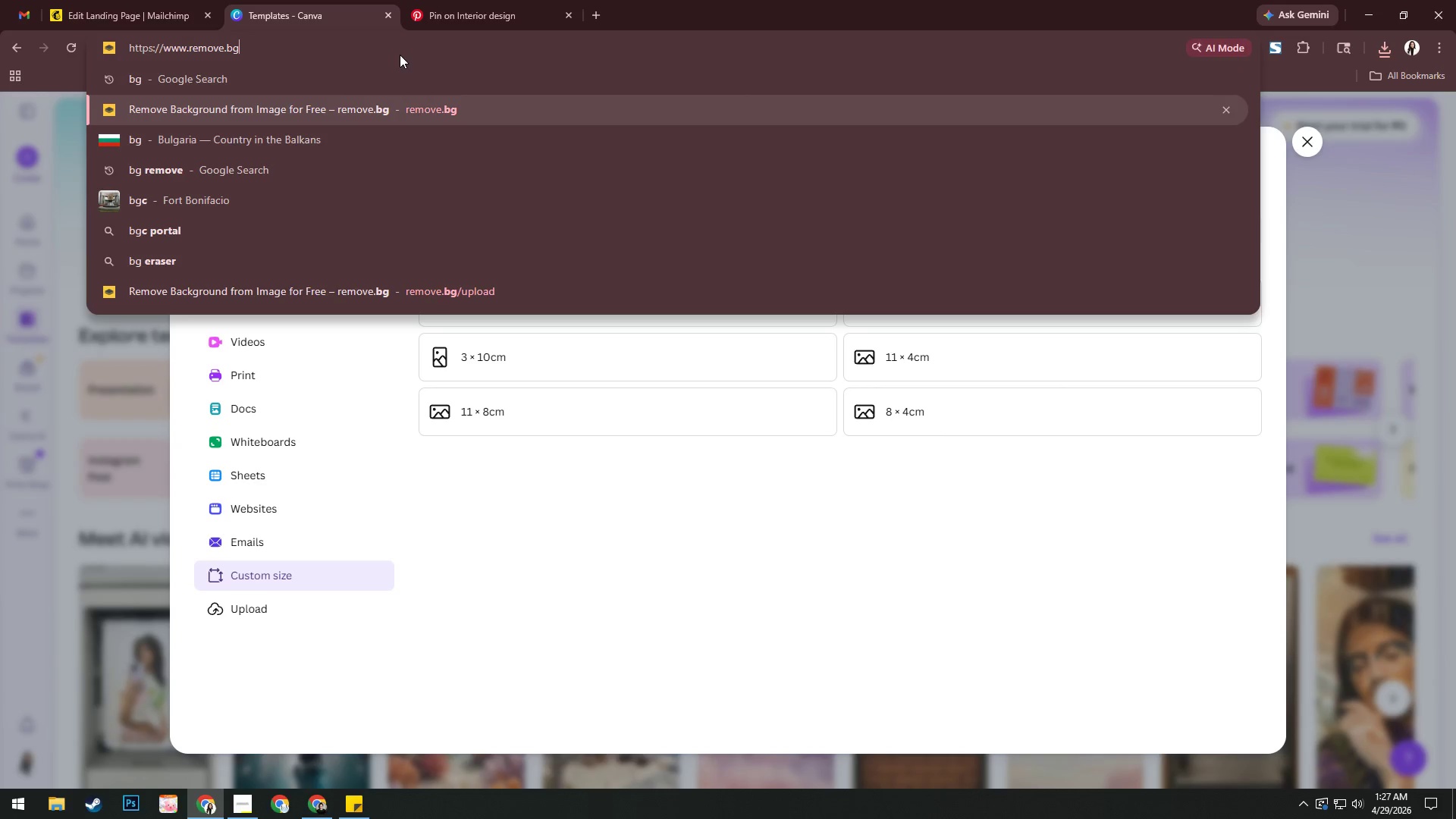 
key(Enter)
 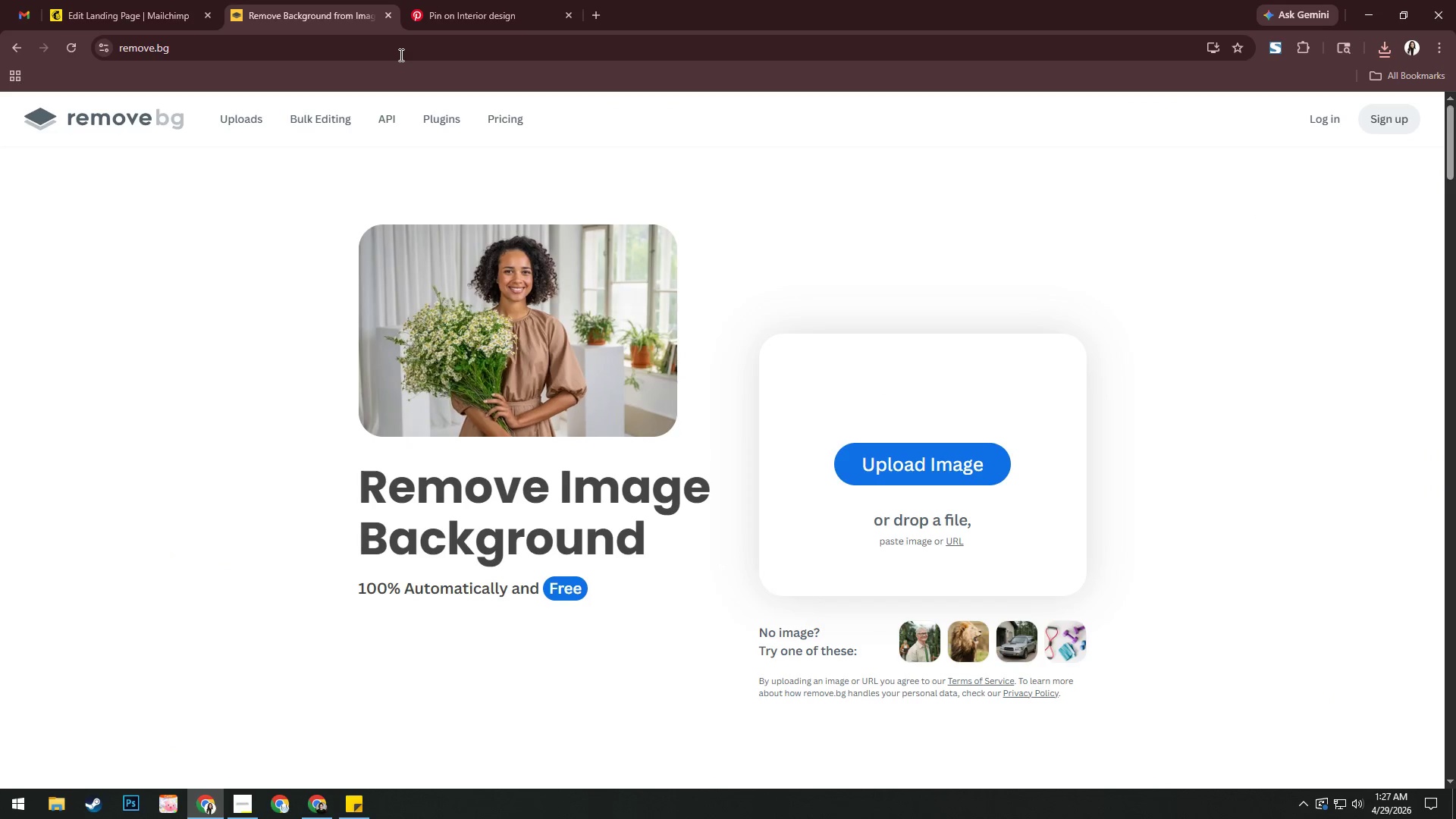 
left_click([901, 468])
 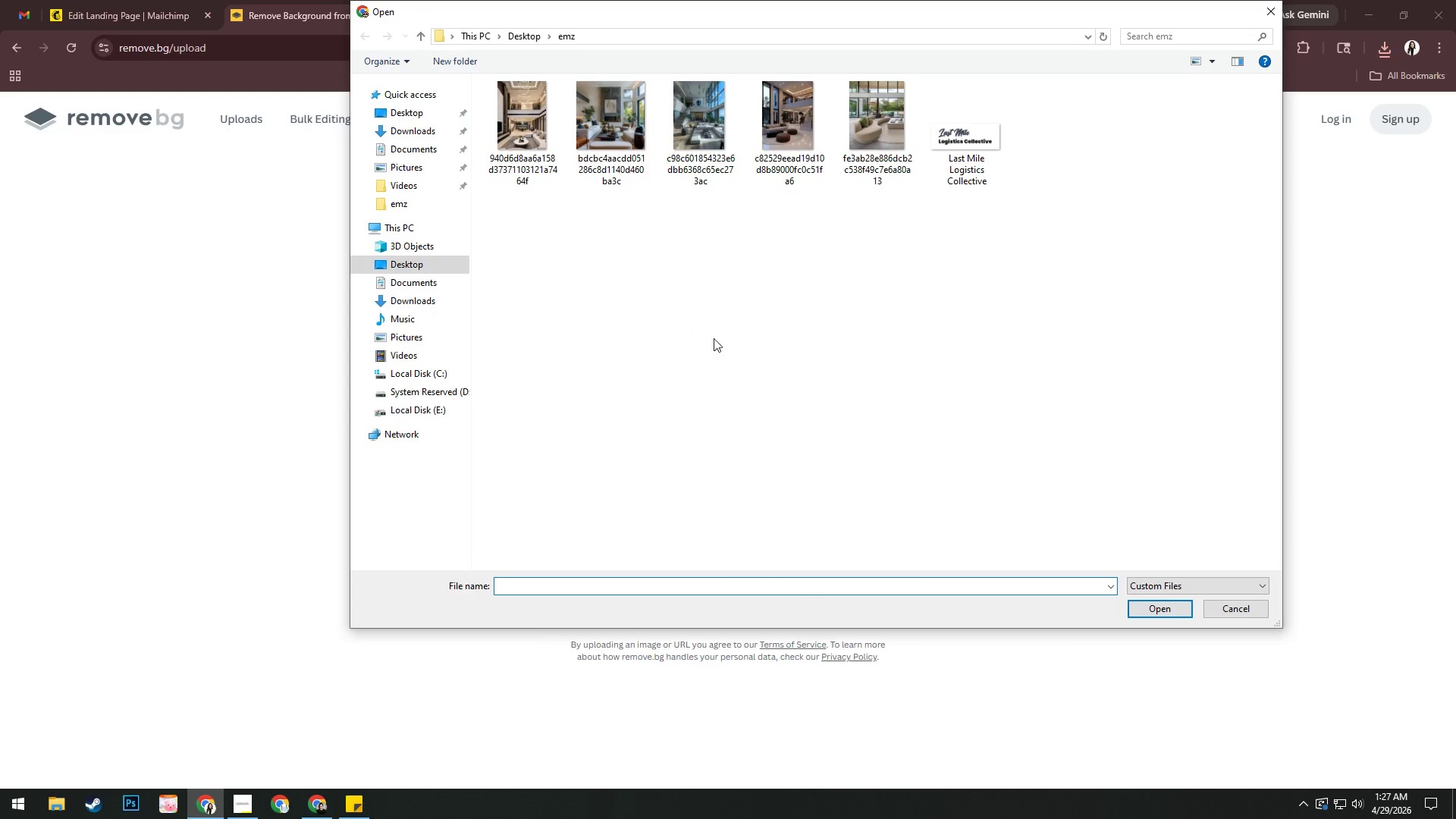 
left_click([962, 151])
 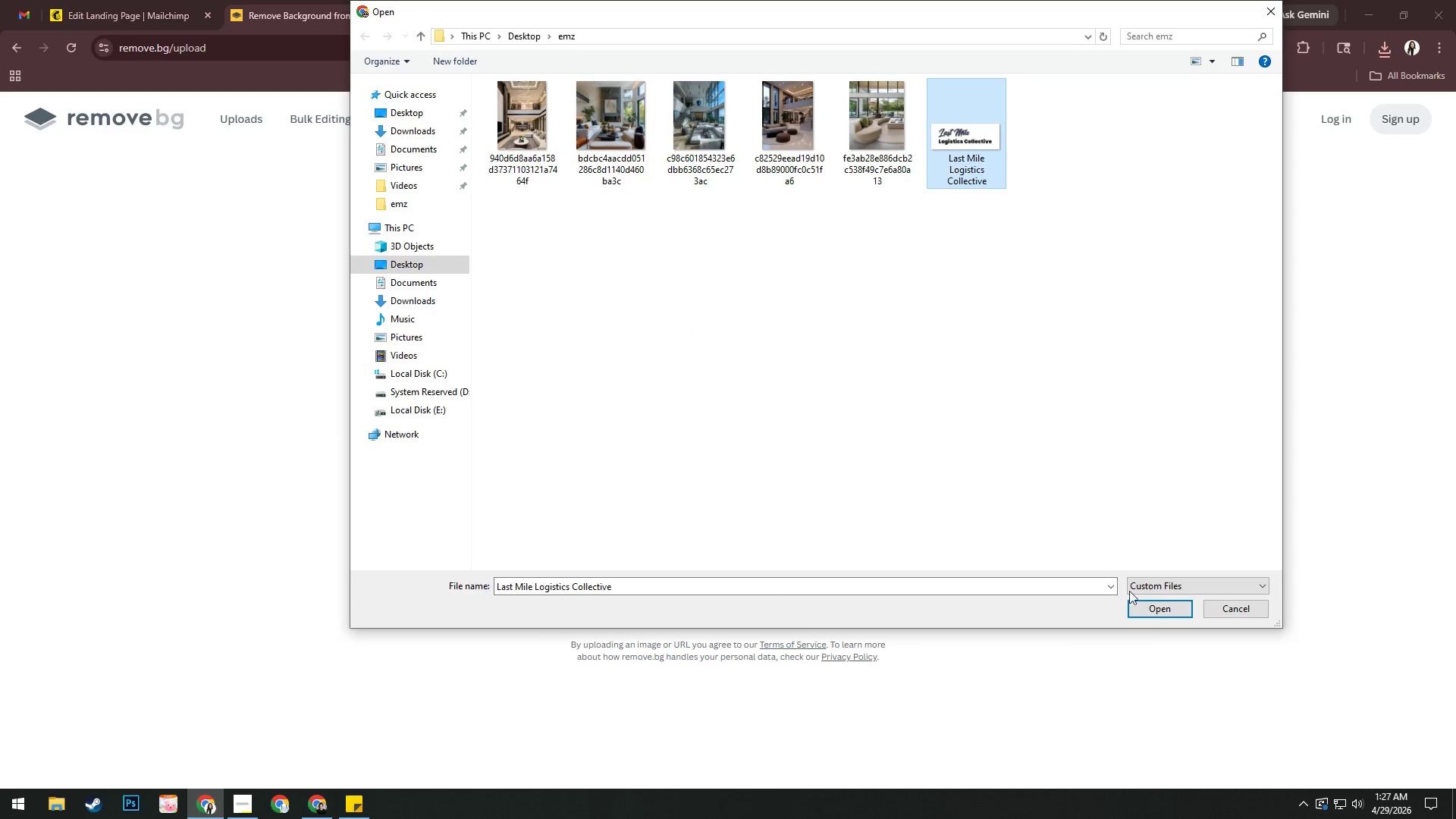 
left_click([1150, 612])
 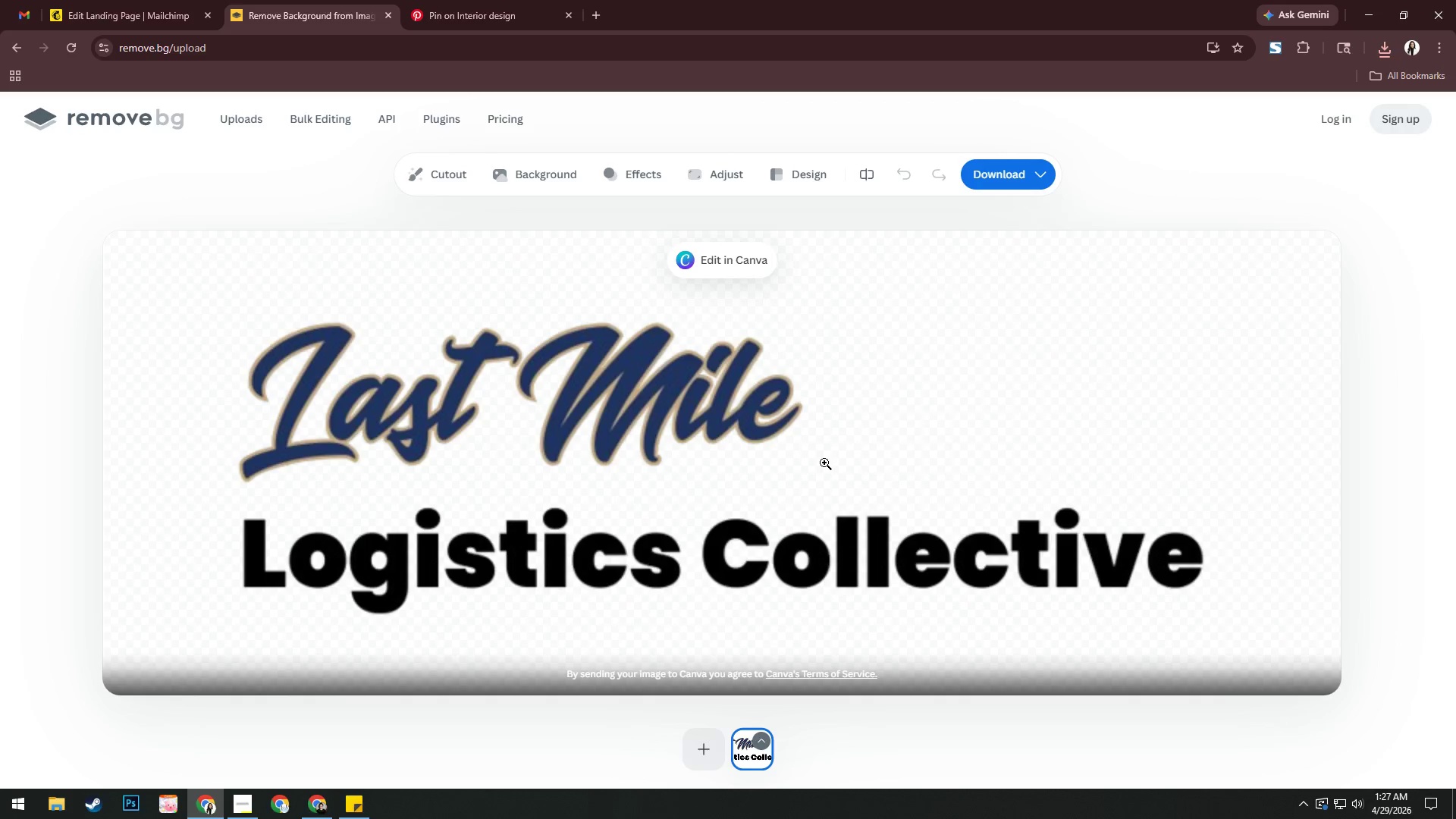 
wait(11.12)
 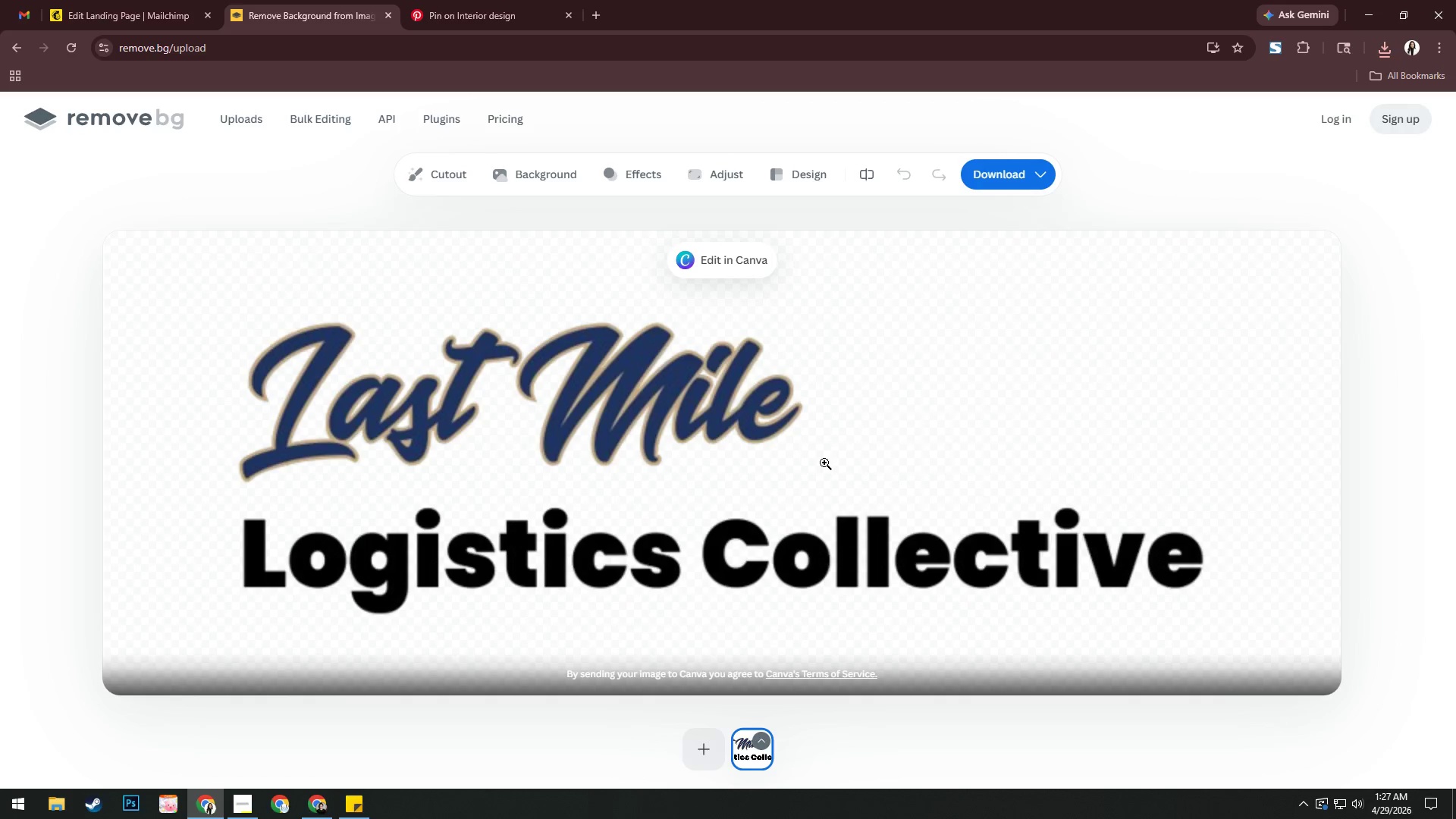 
left_click([1012, 164])
 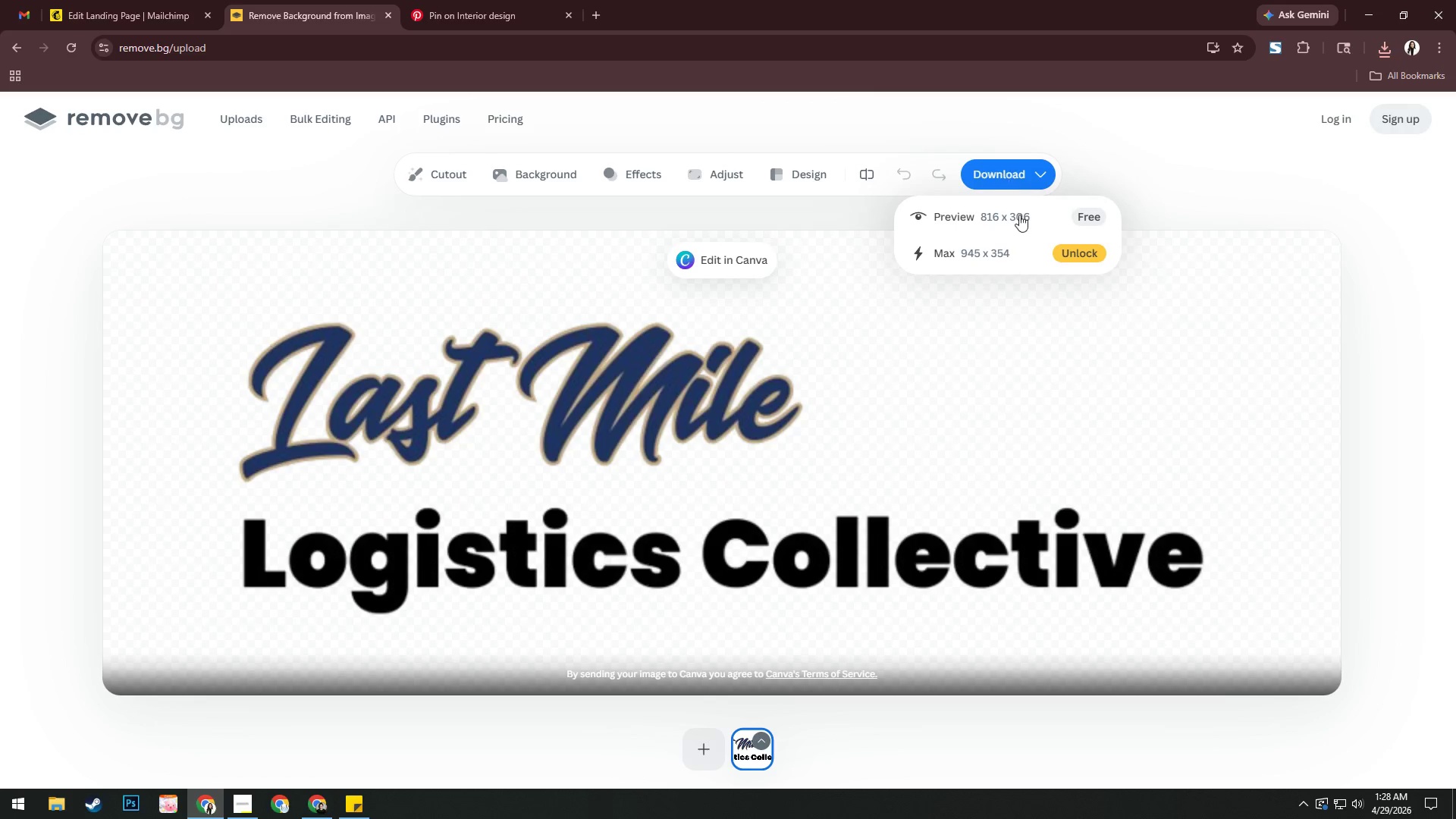 
left_click([1020, 218])
 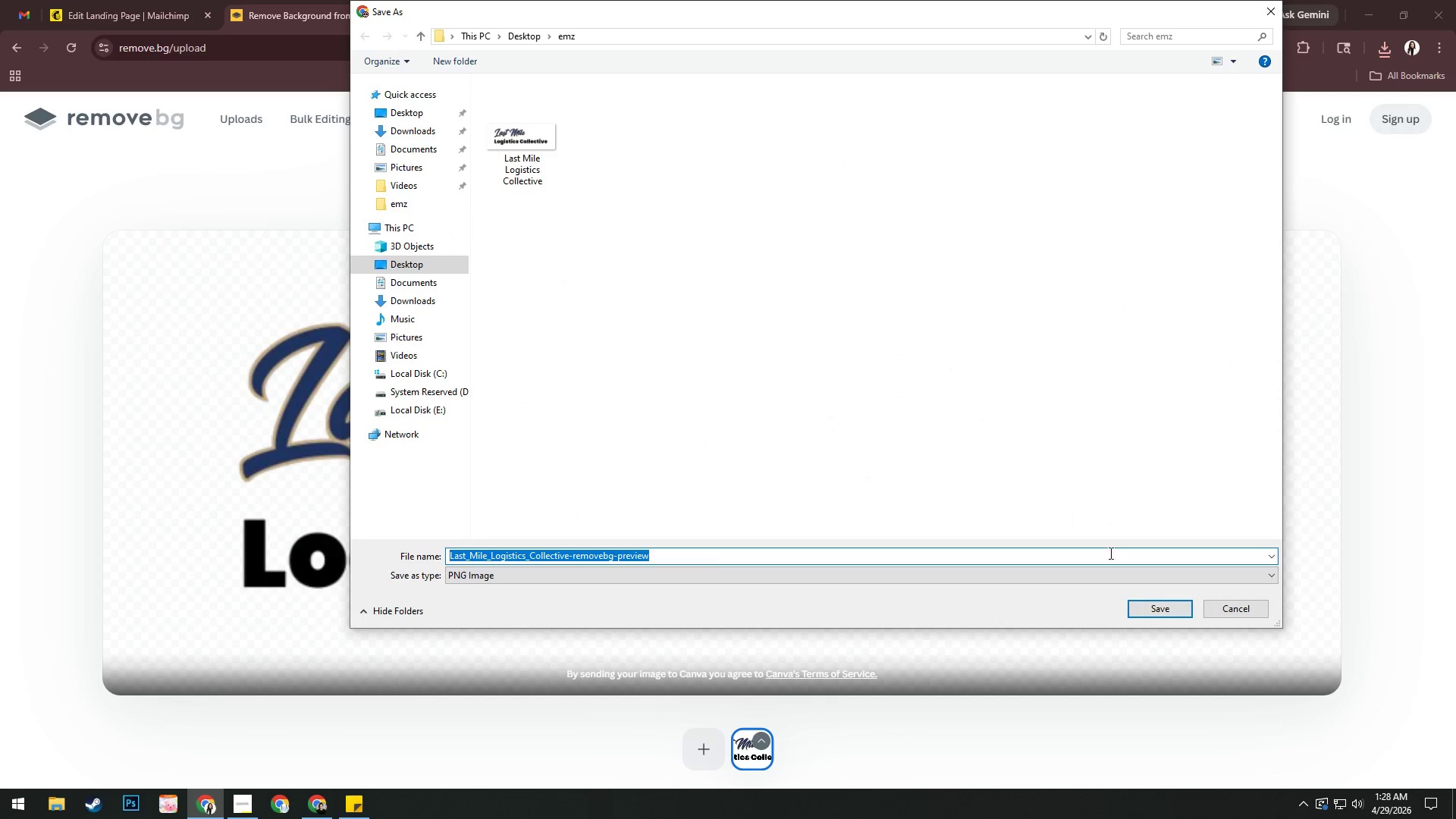 
left_click([1164, 610])
 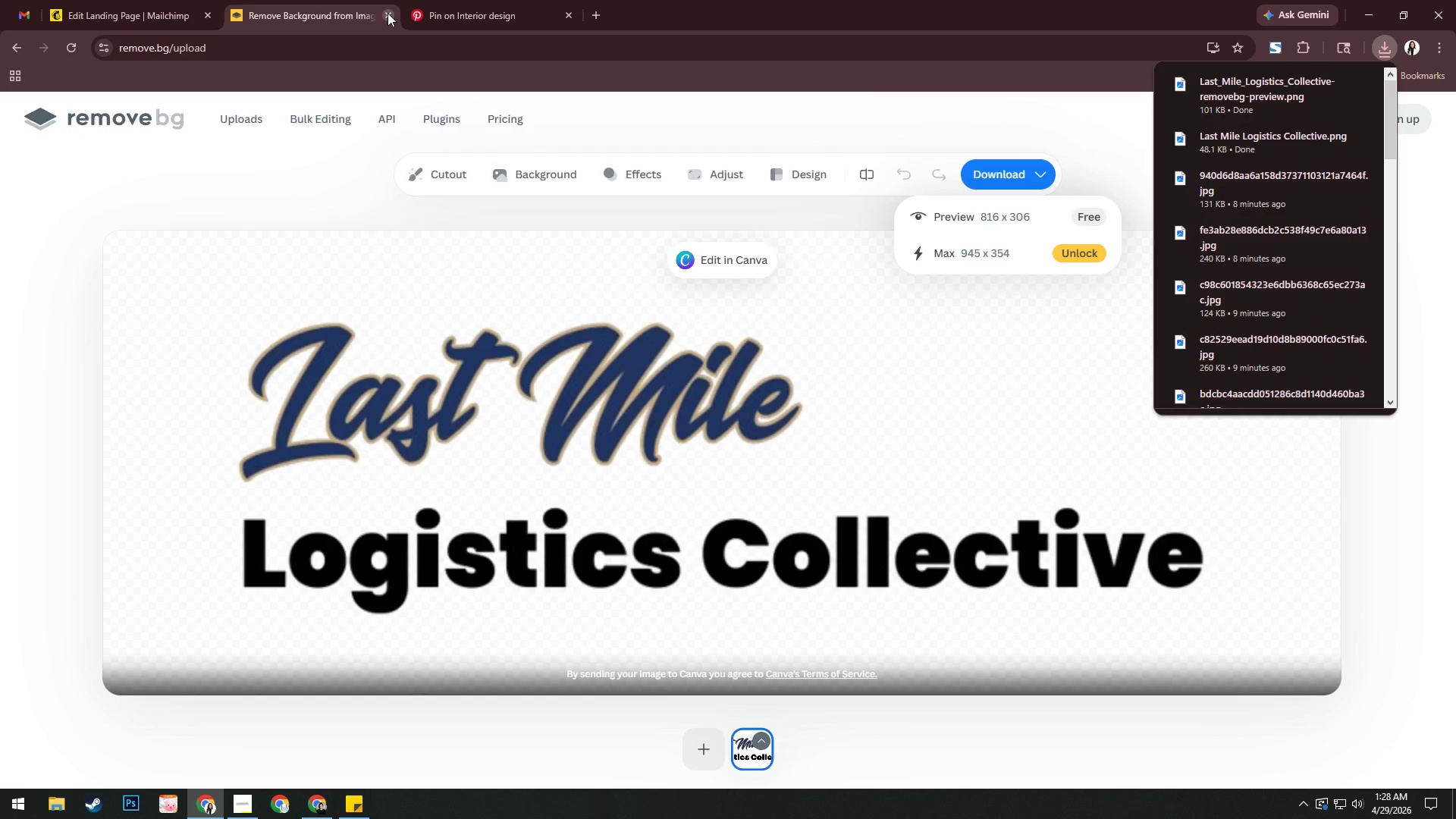 
left_click([388, 13])
 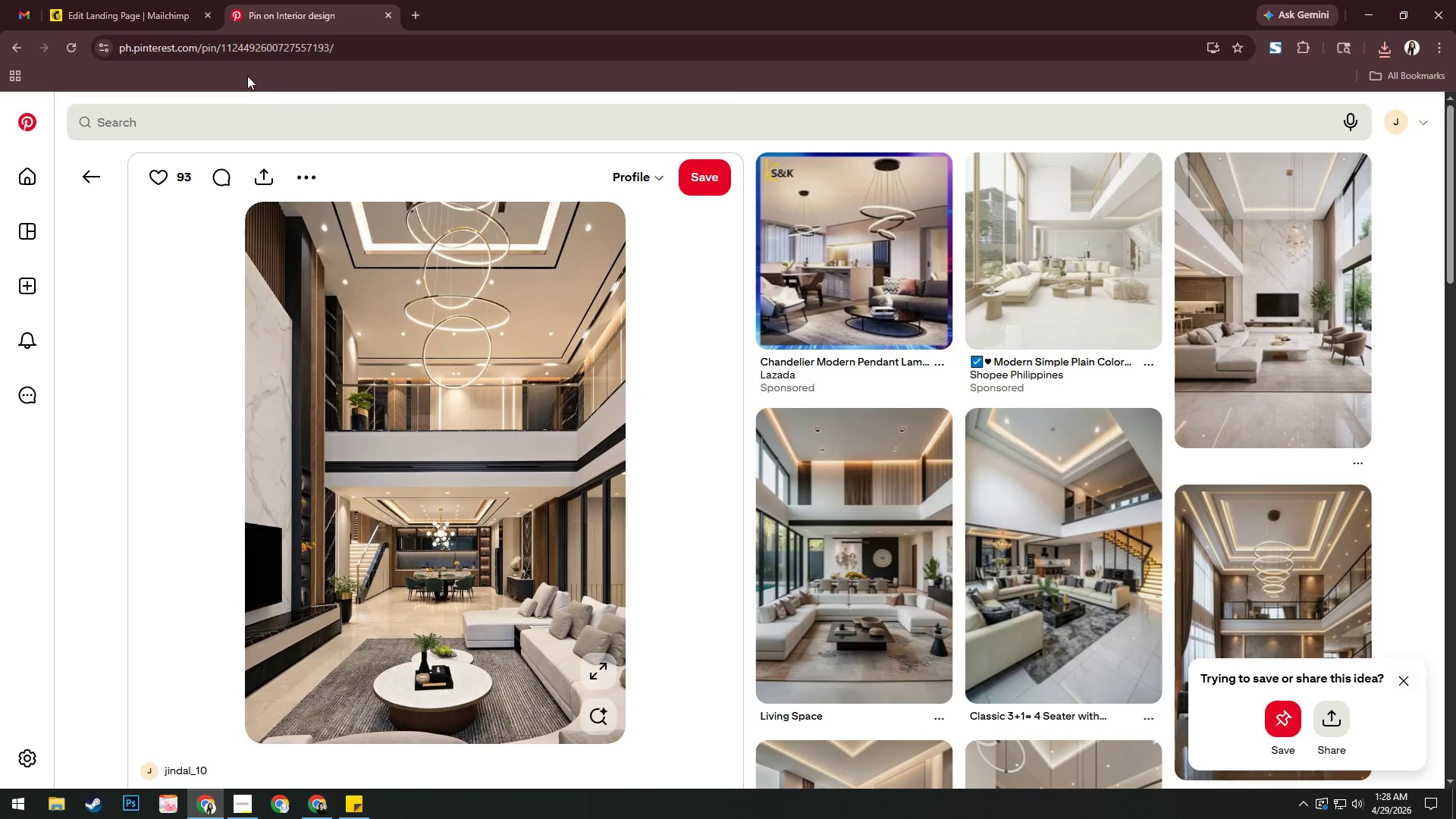 
left_click([167, 5])
 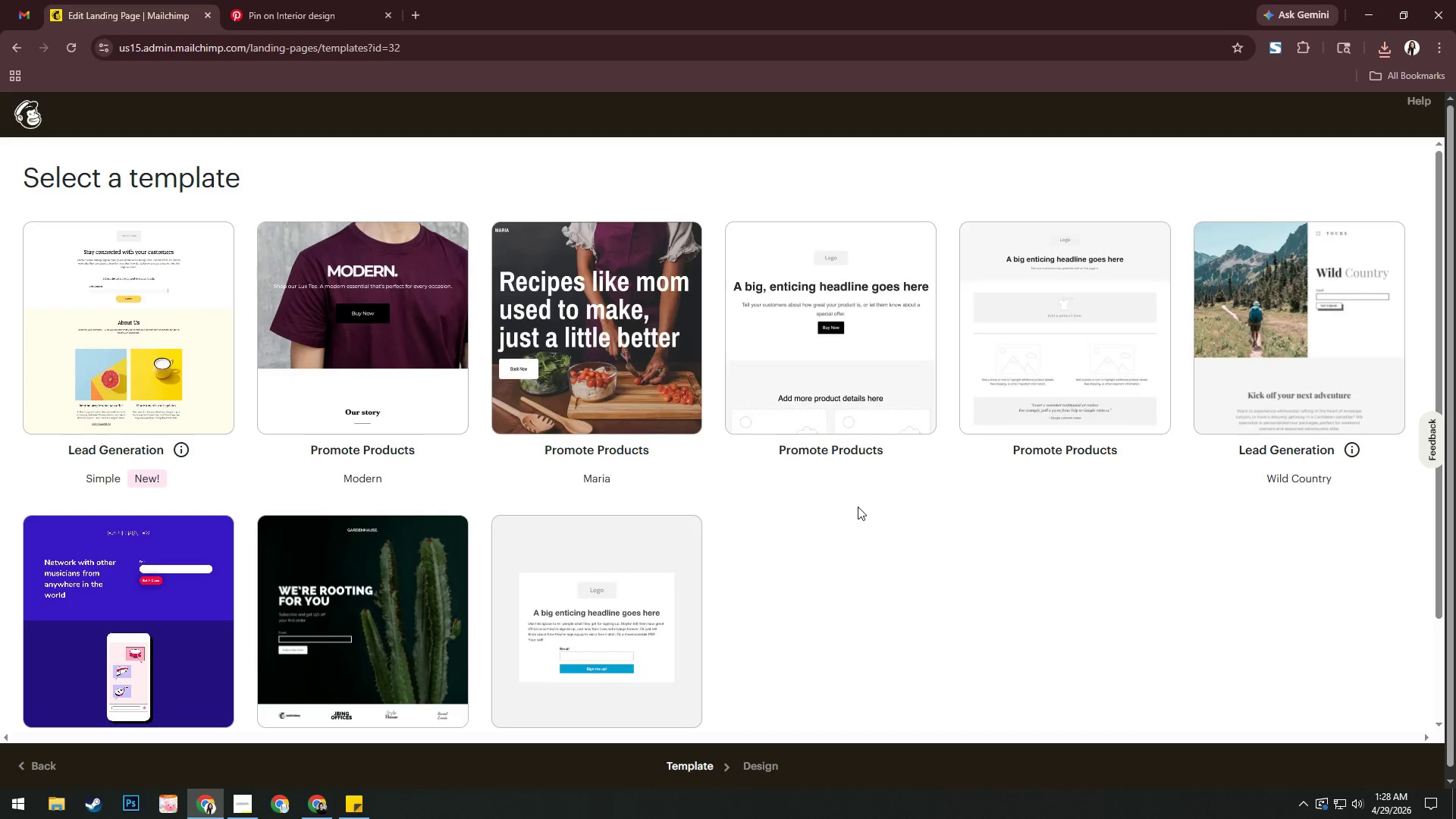 
scroll: coordinate [860, 500], scroll_direction: down, amount: 3.0
 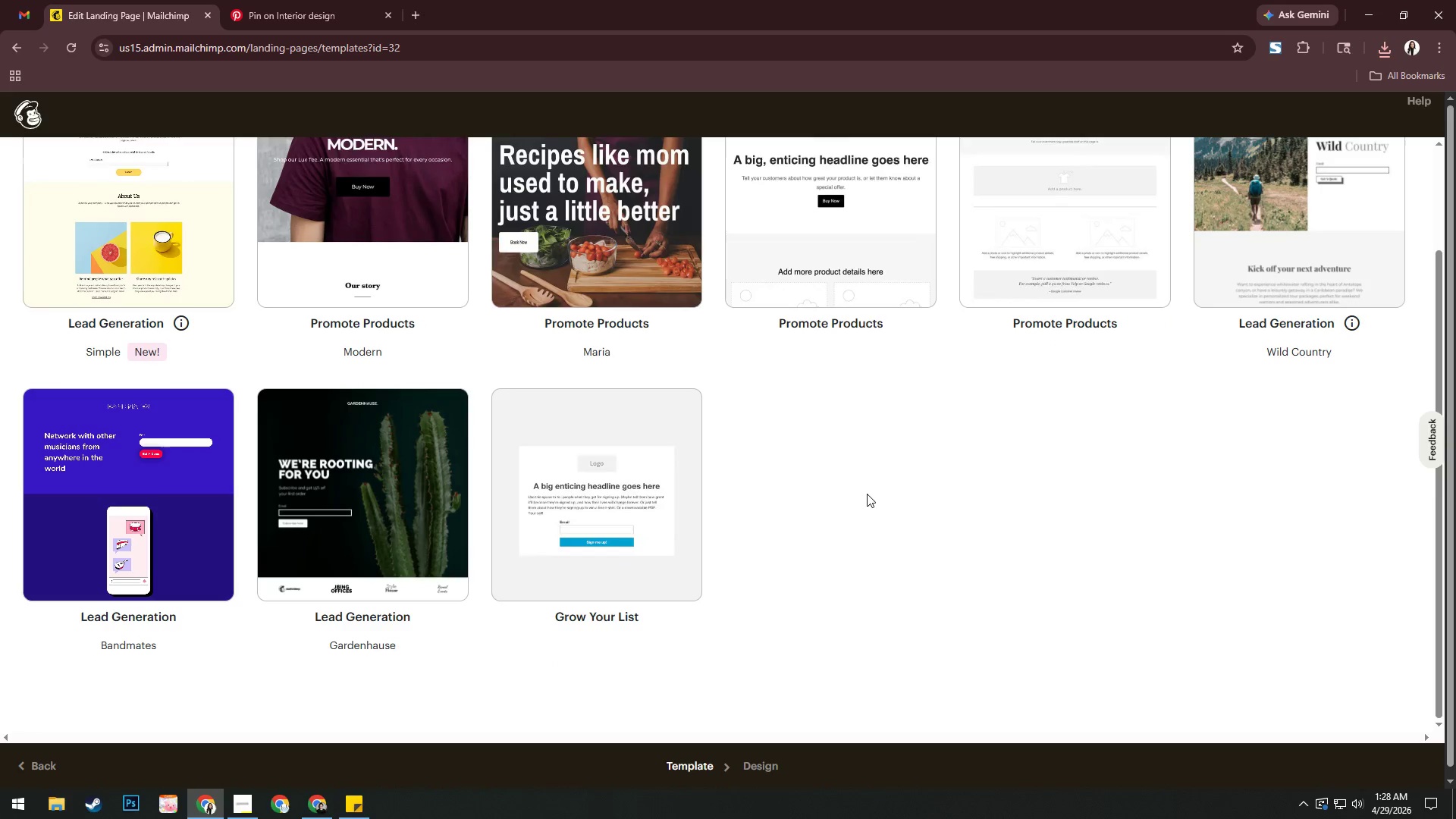 
scroll: coordinate [869, 495], scroll_direction: up, amount: 4.0
 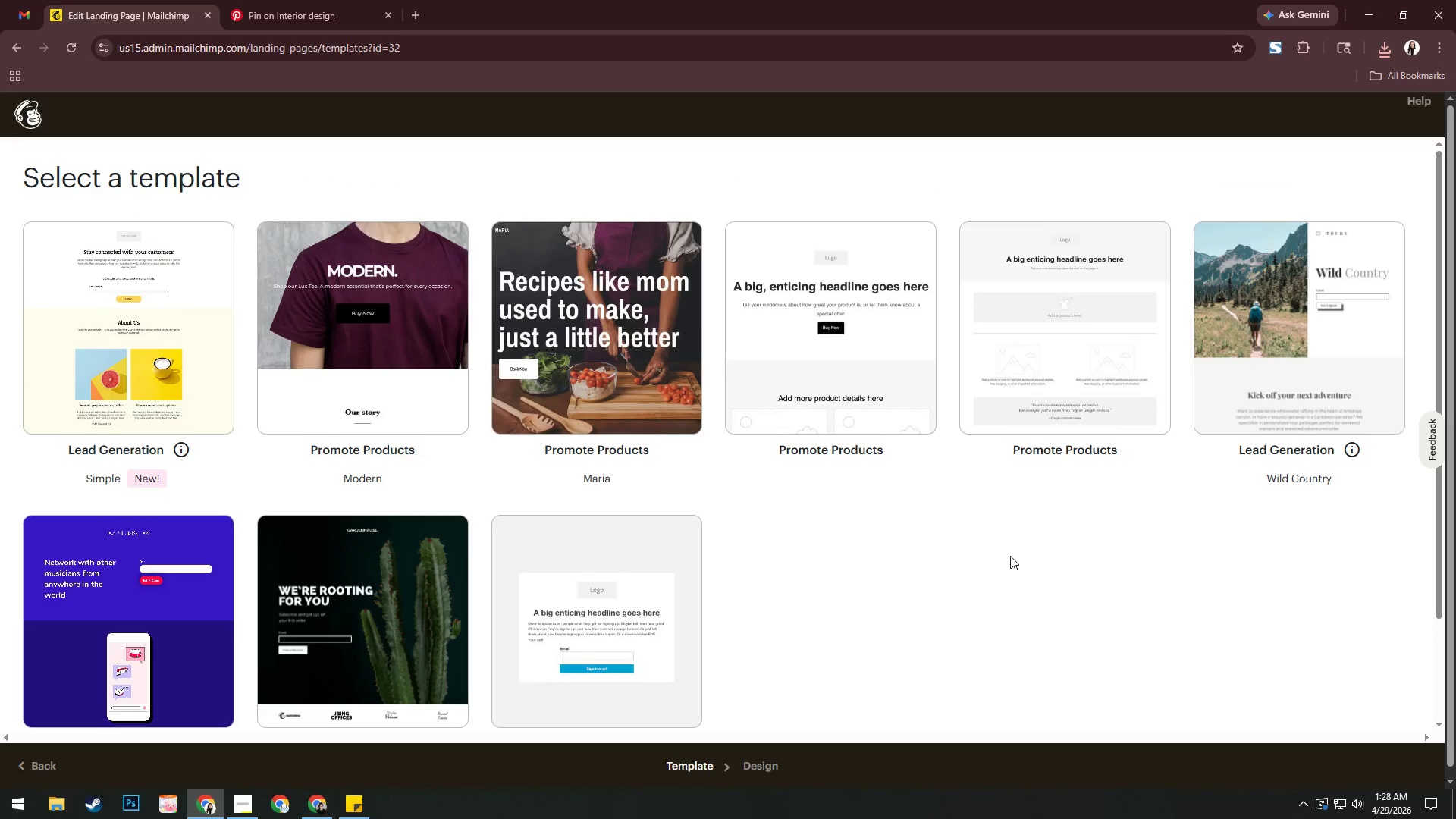 
wait(5.98)
 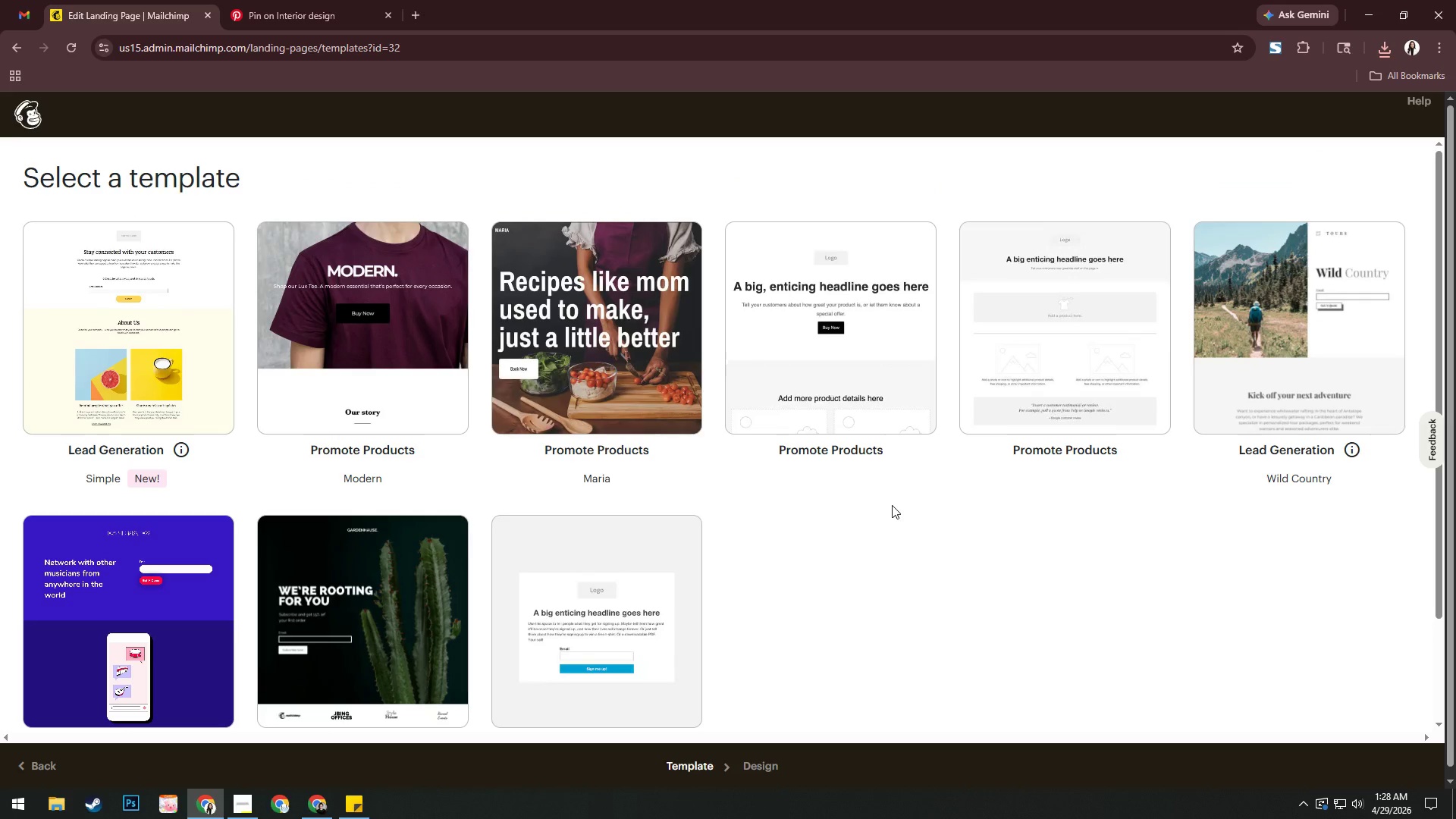 
left_click([1345, 322])
 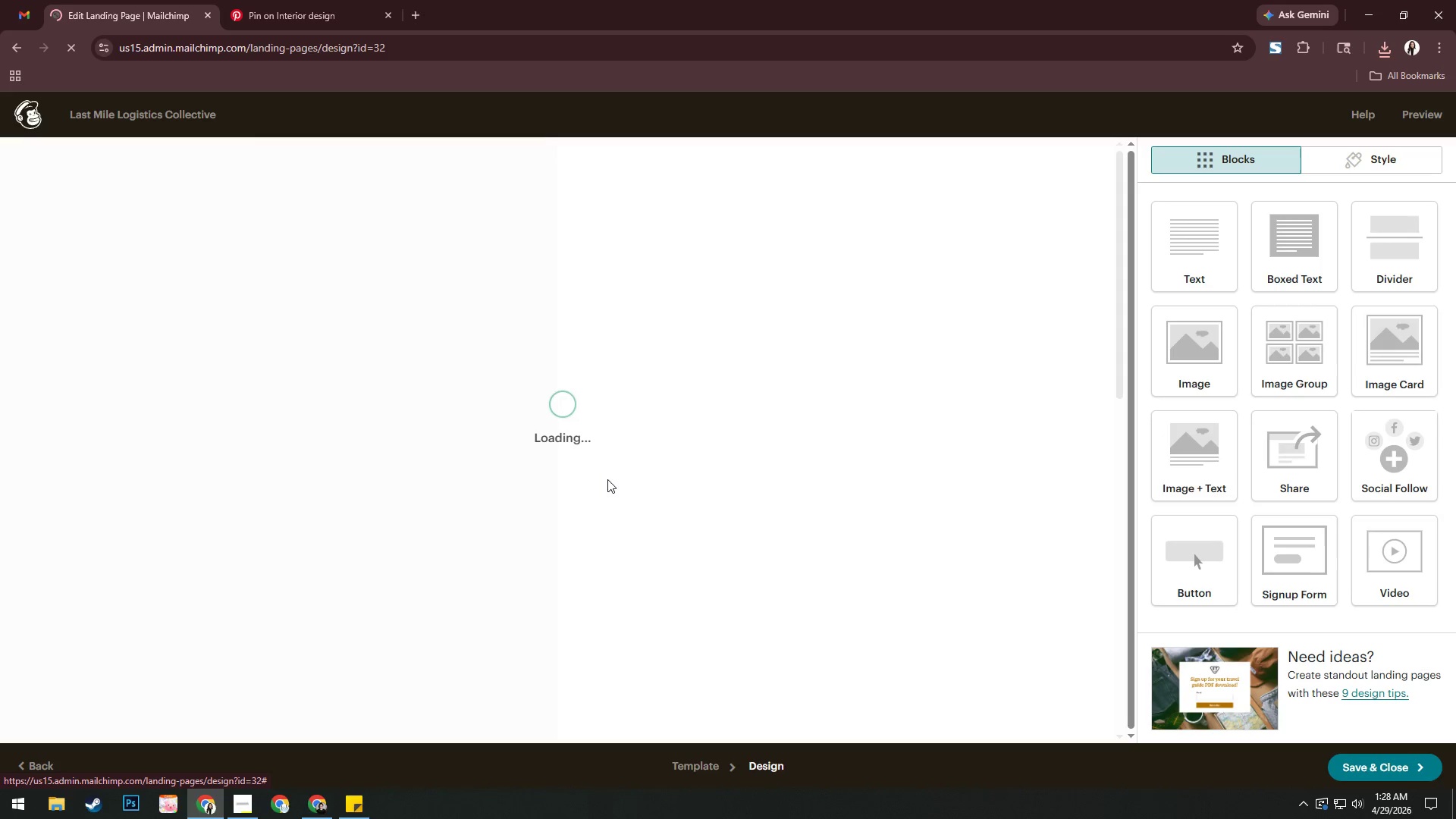 
wait(11.03)
 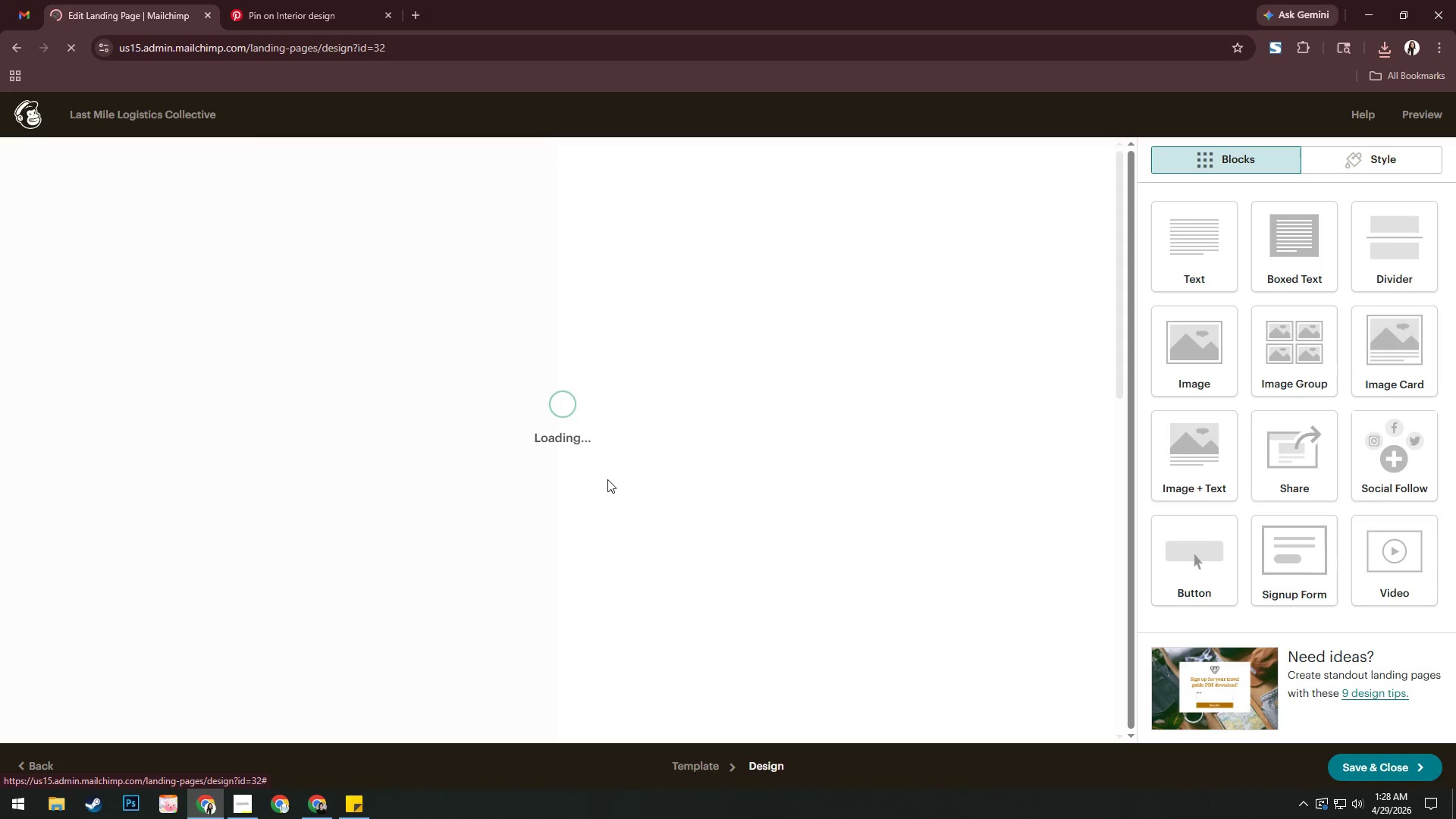 
left_click([492, 315])
 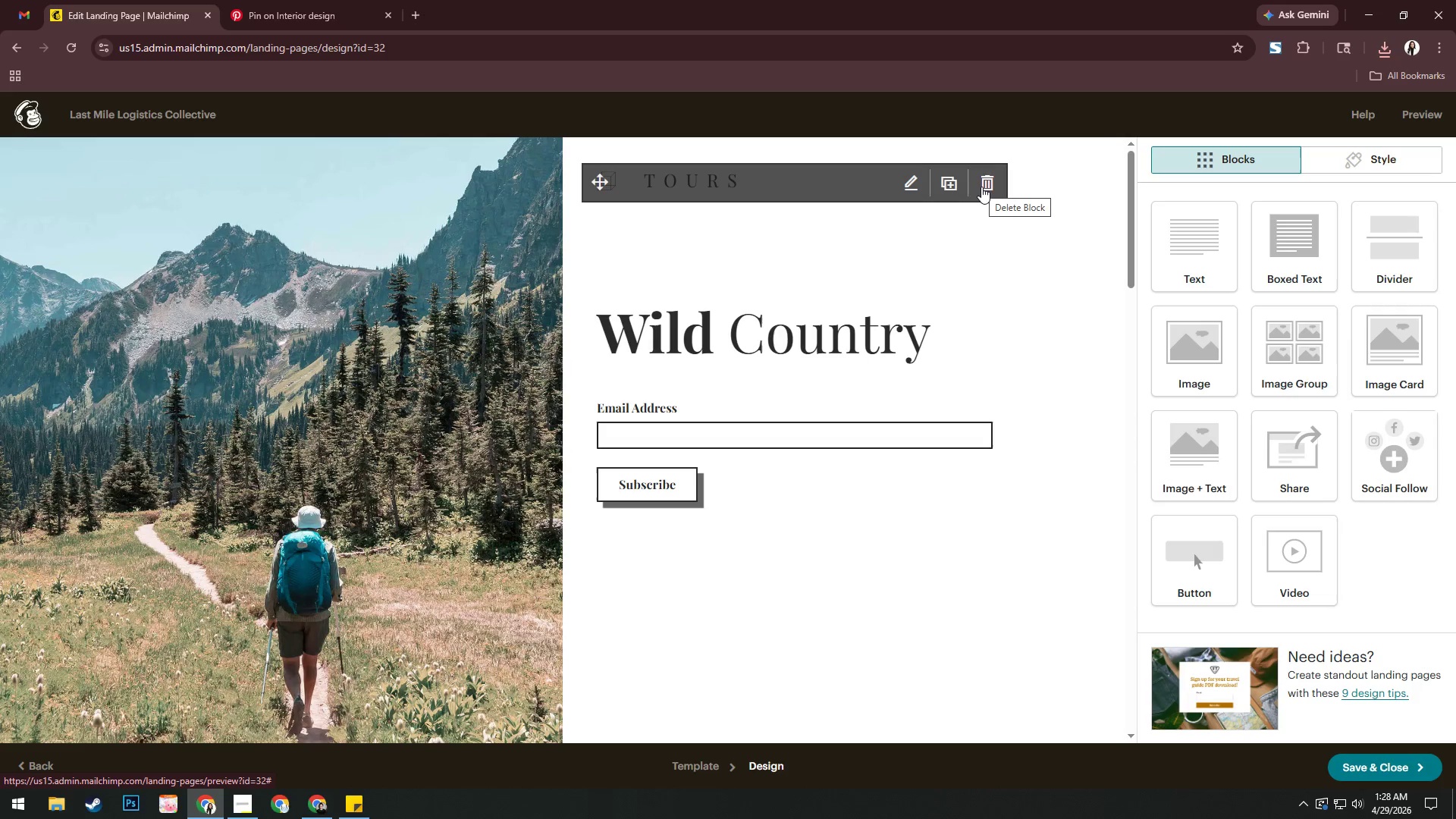 
left_click([981, 187])
 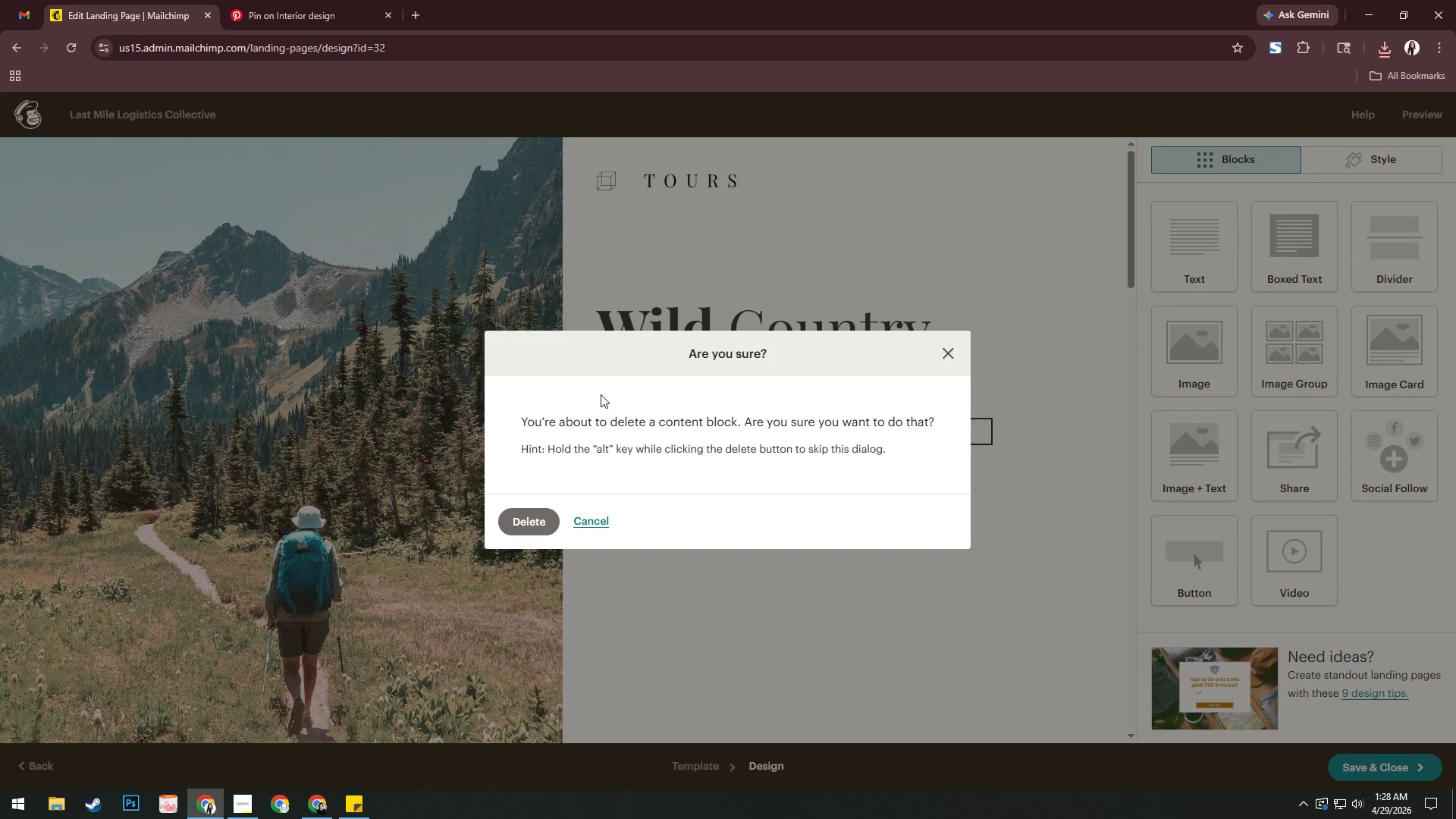 
left_click([530, 510])
 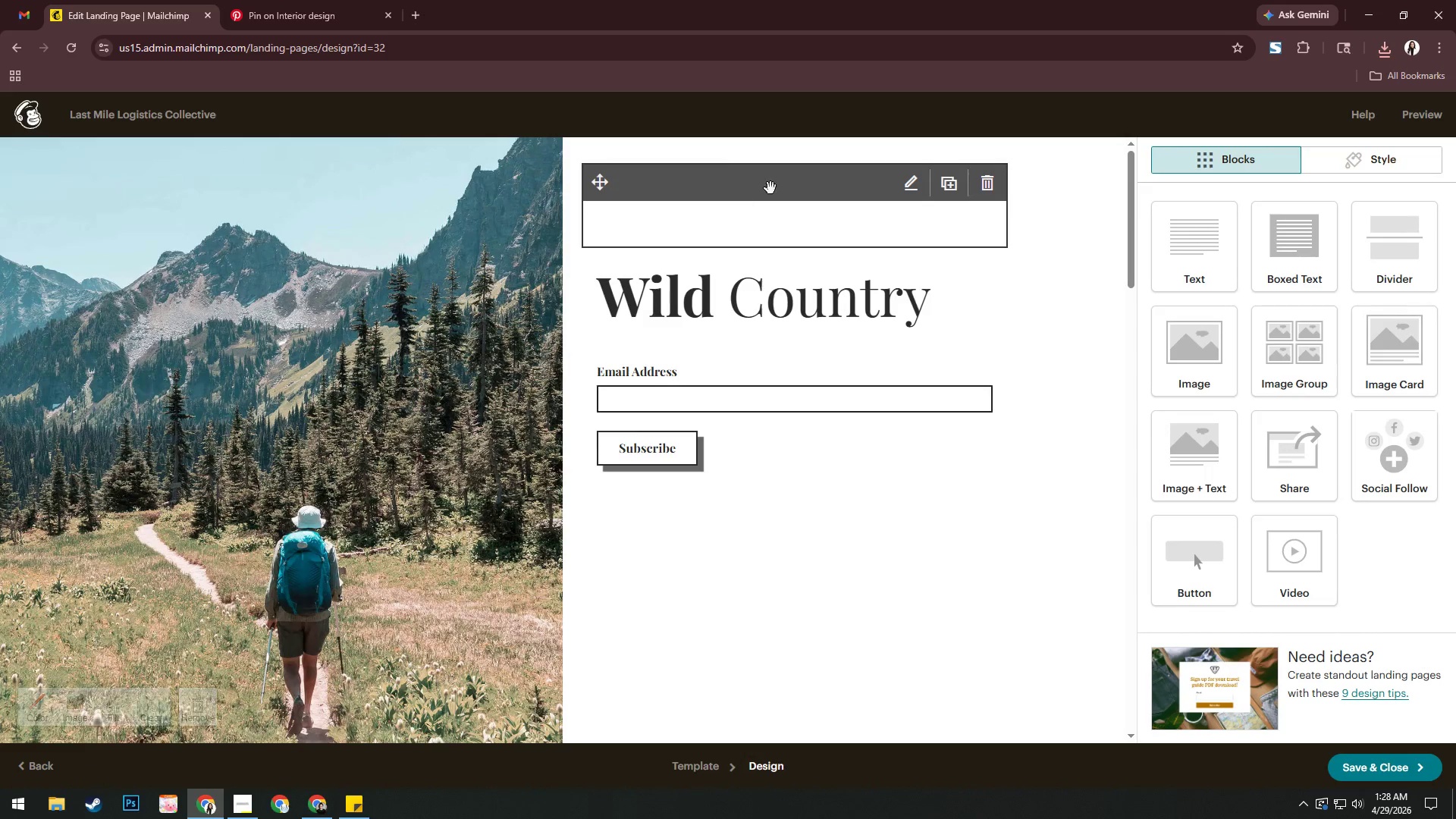 
left_click([779, 183])
 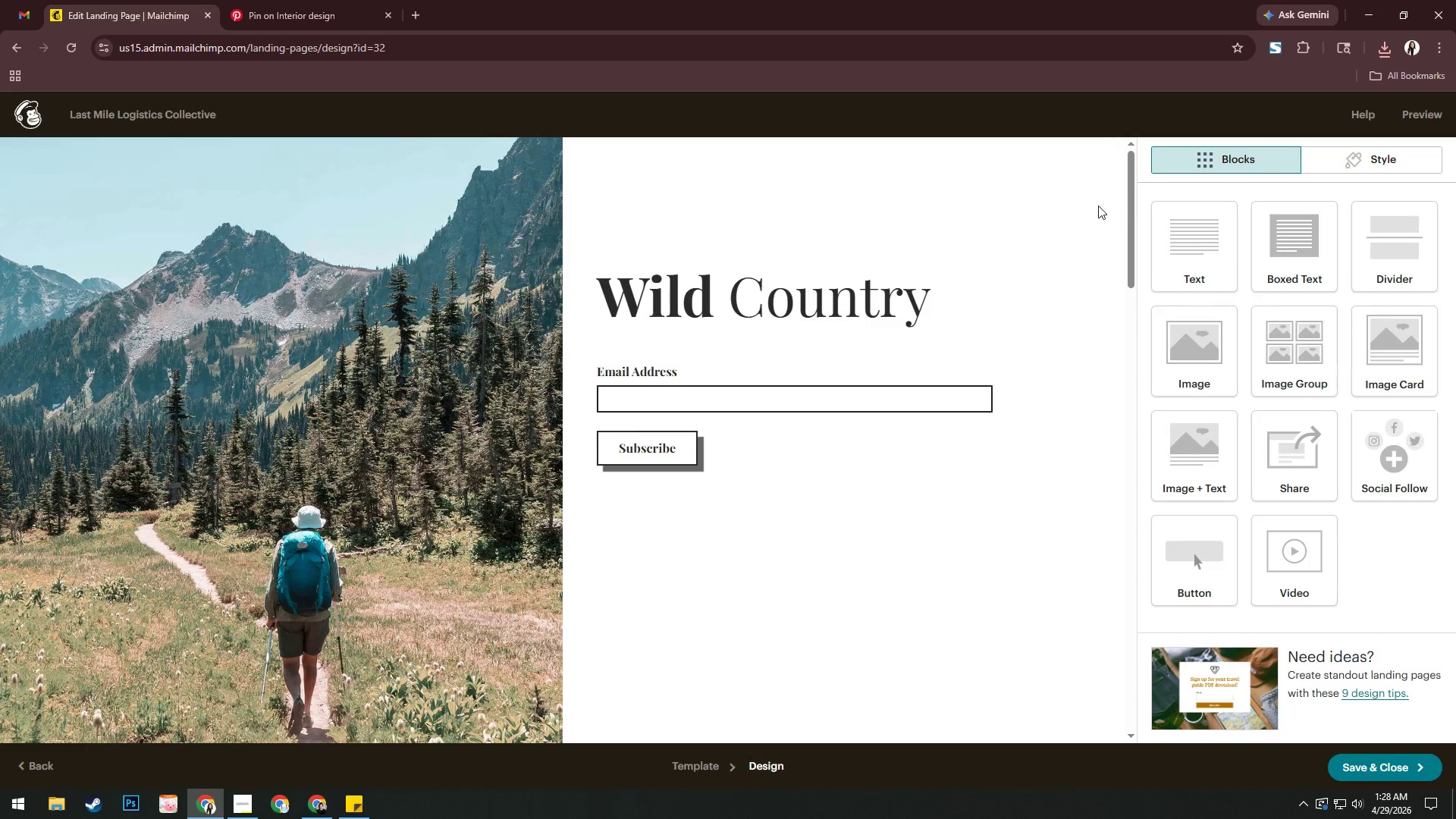 
left_click_drag(start_coordinate=[1205, 356], to_coordinate=[827, 174])
 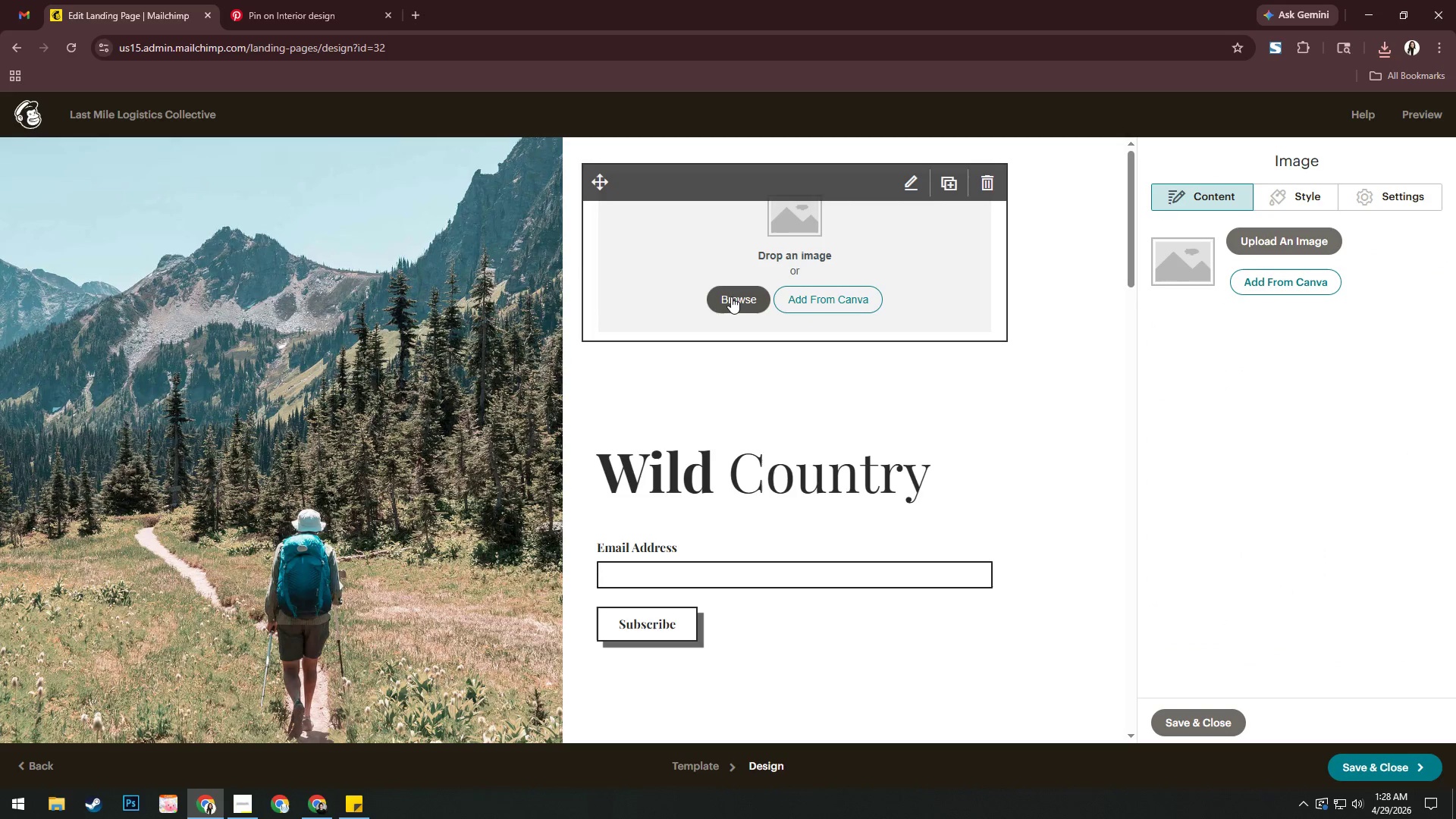 
left_click([731, 297])
 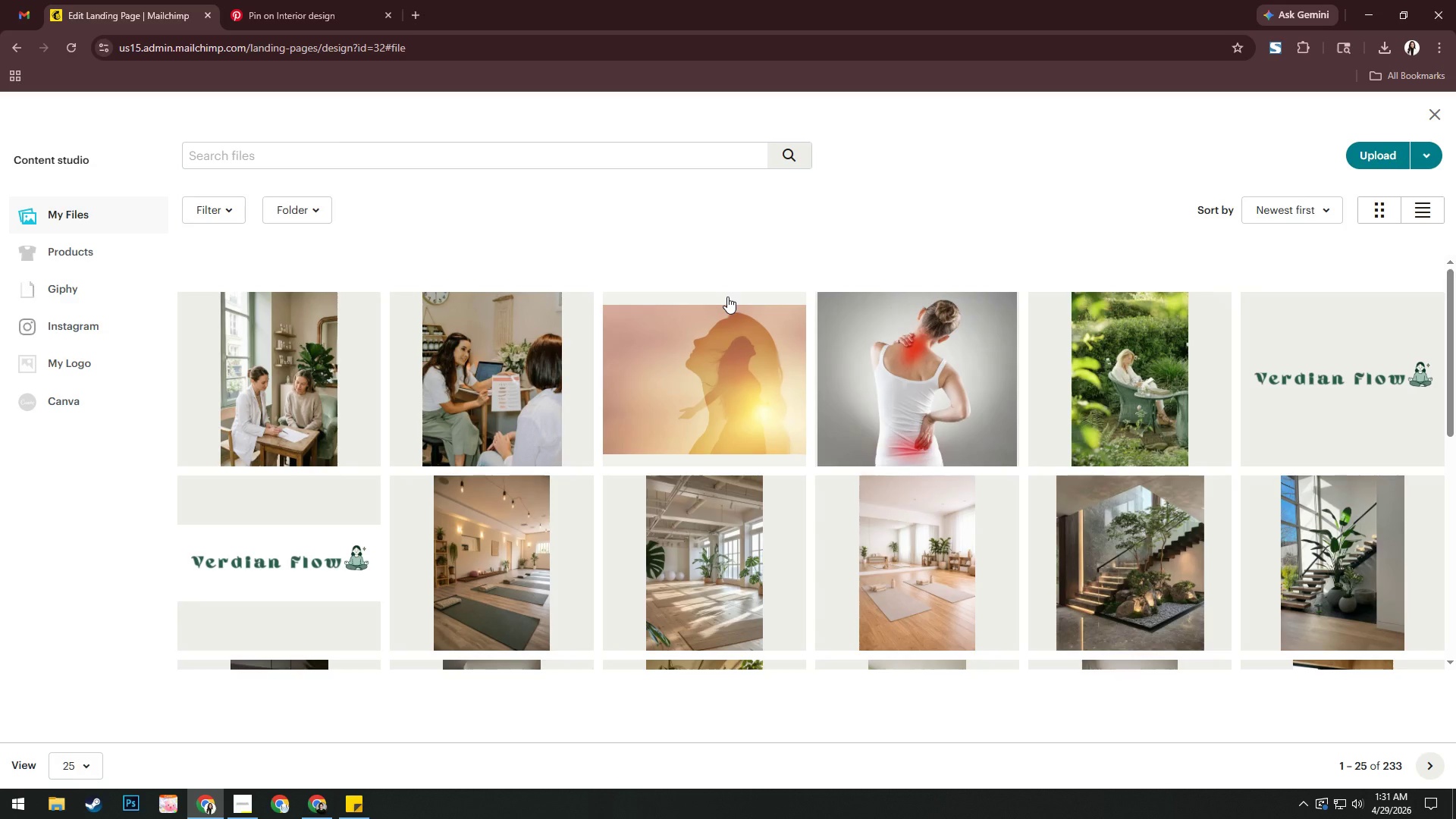 
wait(156.52)
 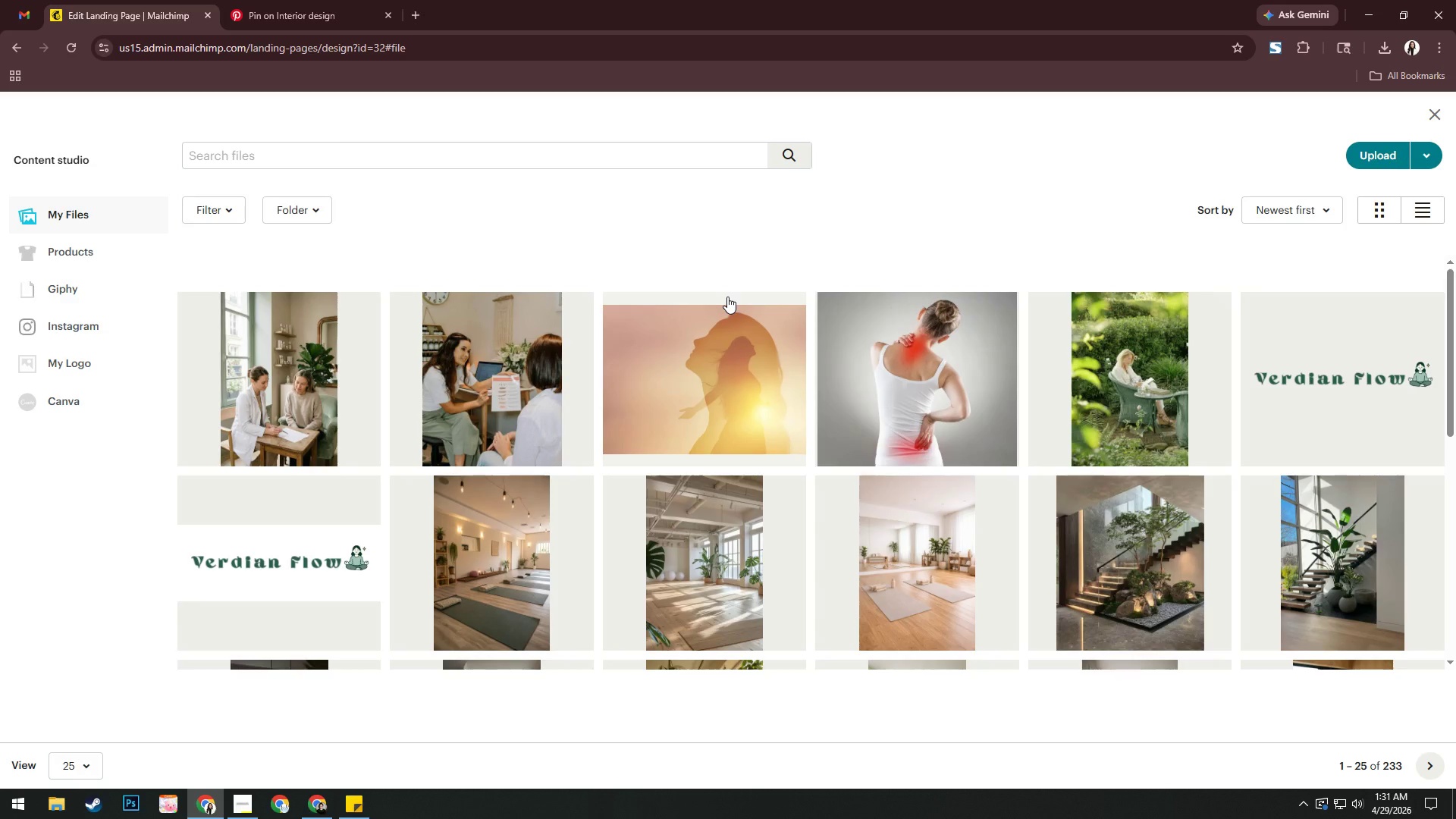 
left_click([1366, 158])
 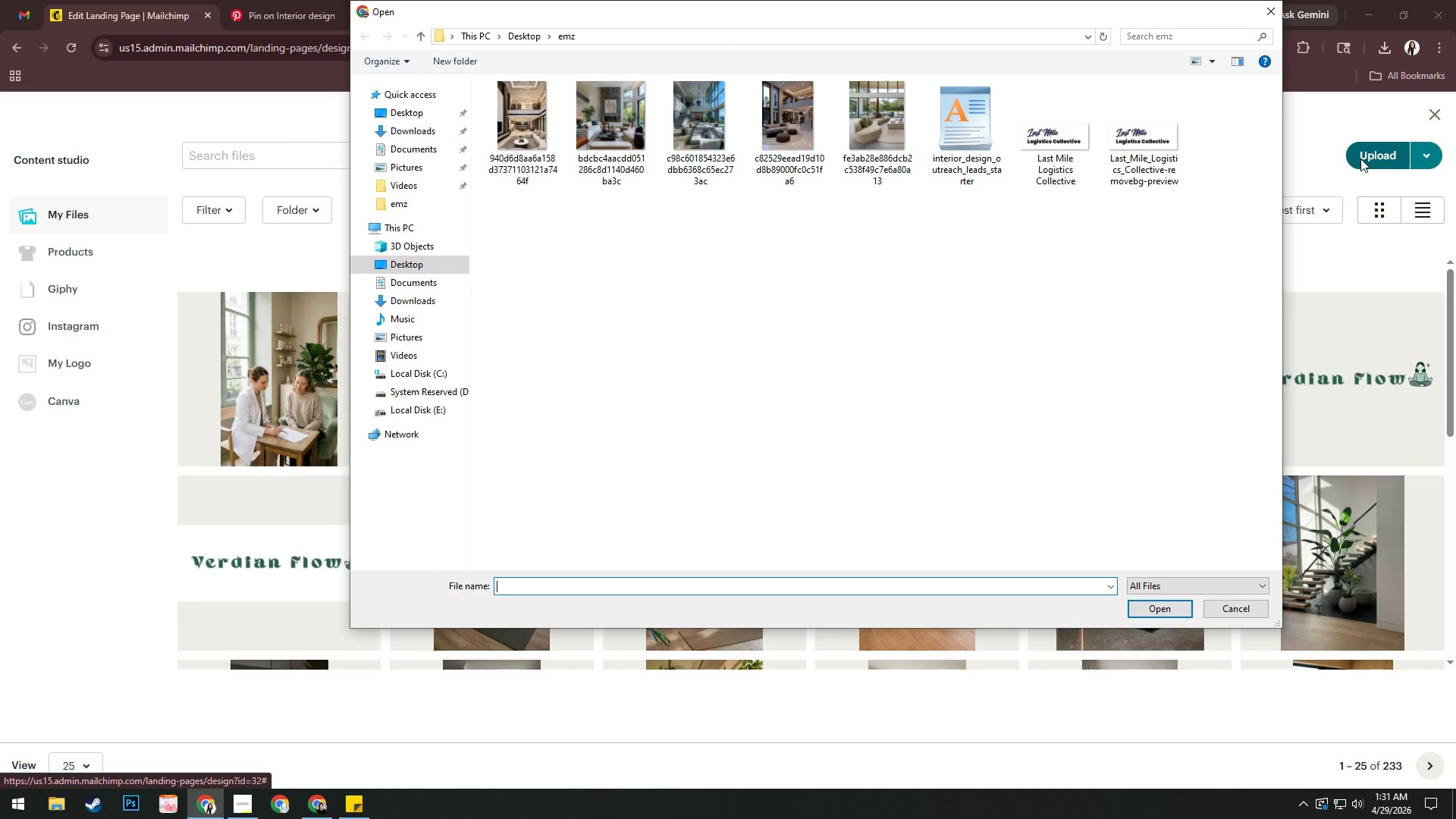 
wait(11.47)
 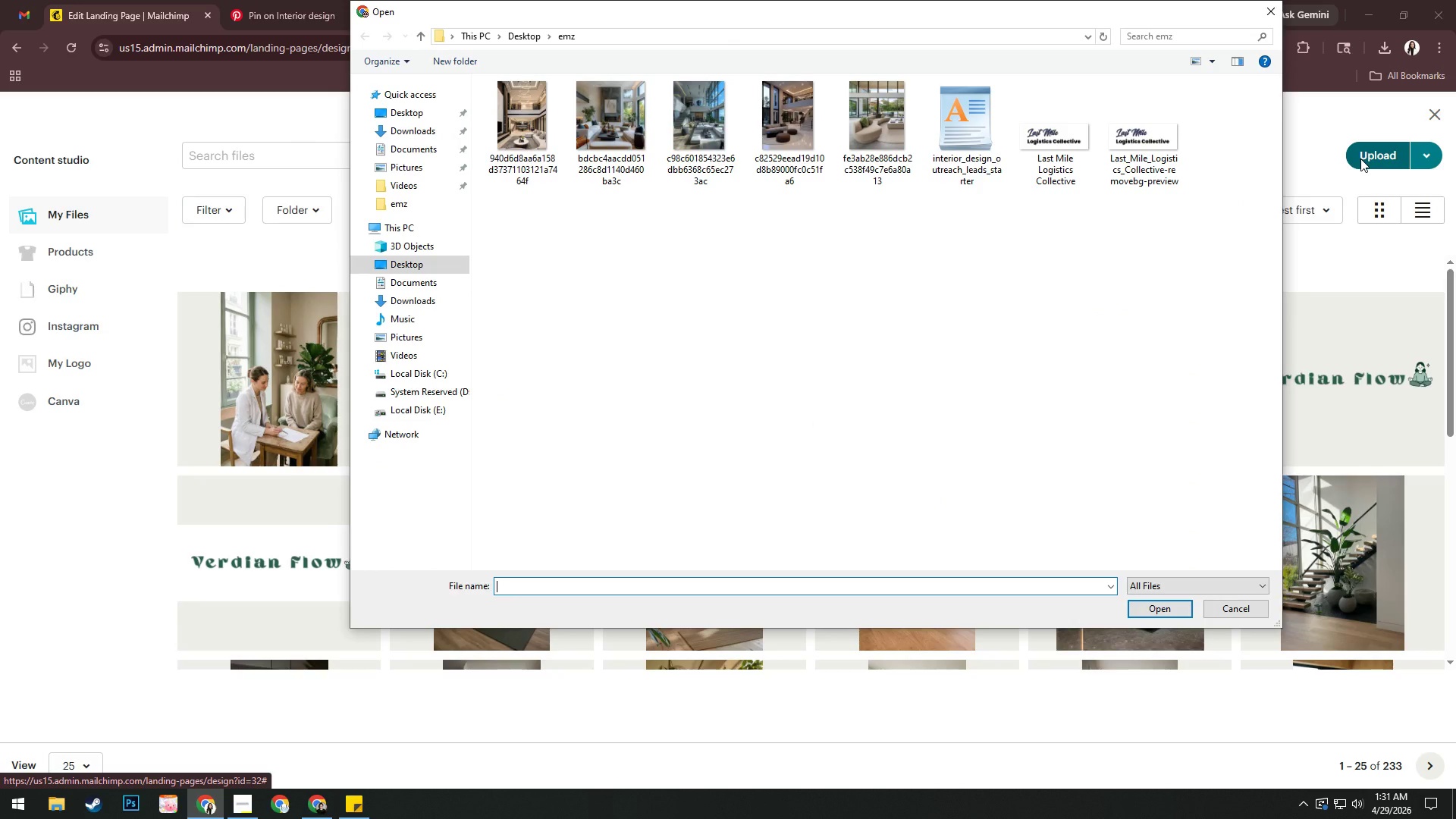 
left_click_drag(start_coordinate=[1185, 228], to_coordinate=[1052, 141])
 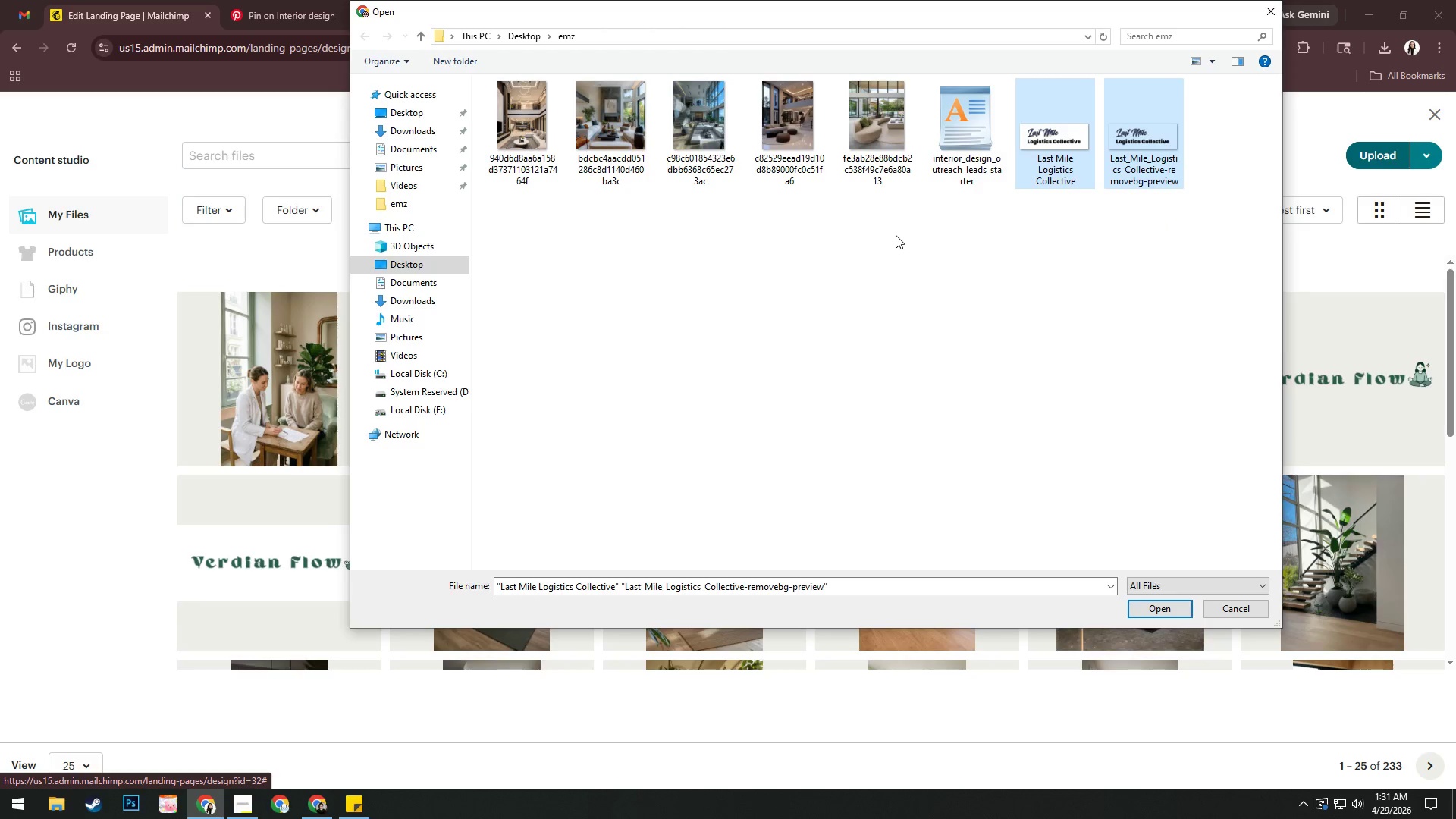 
hold_key(key=ControlLeft, duration=1.5)
left_click_drag(start_coordinate=[896, 235], to_coordinate=[521, 119])
 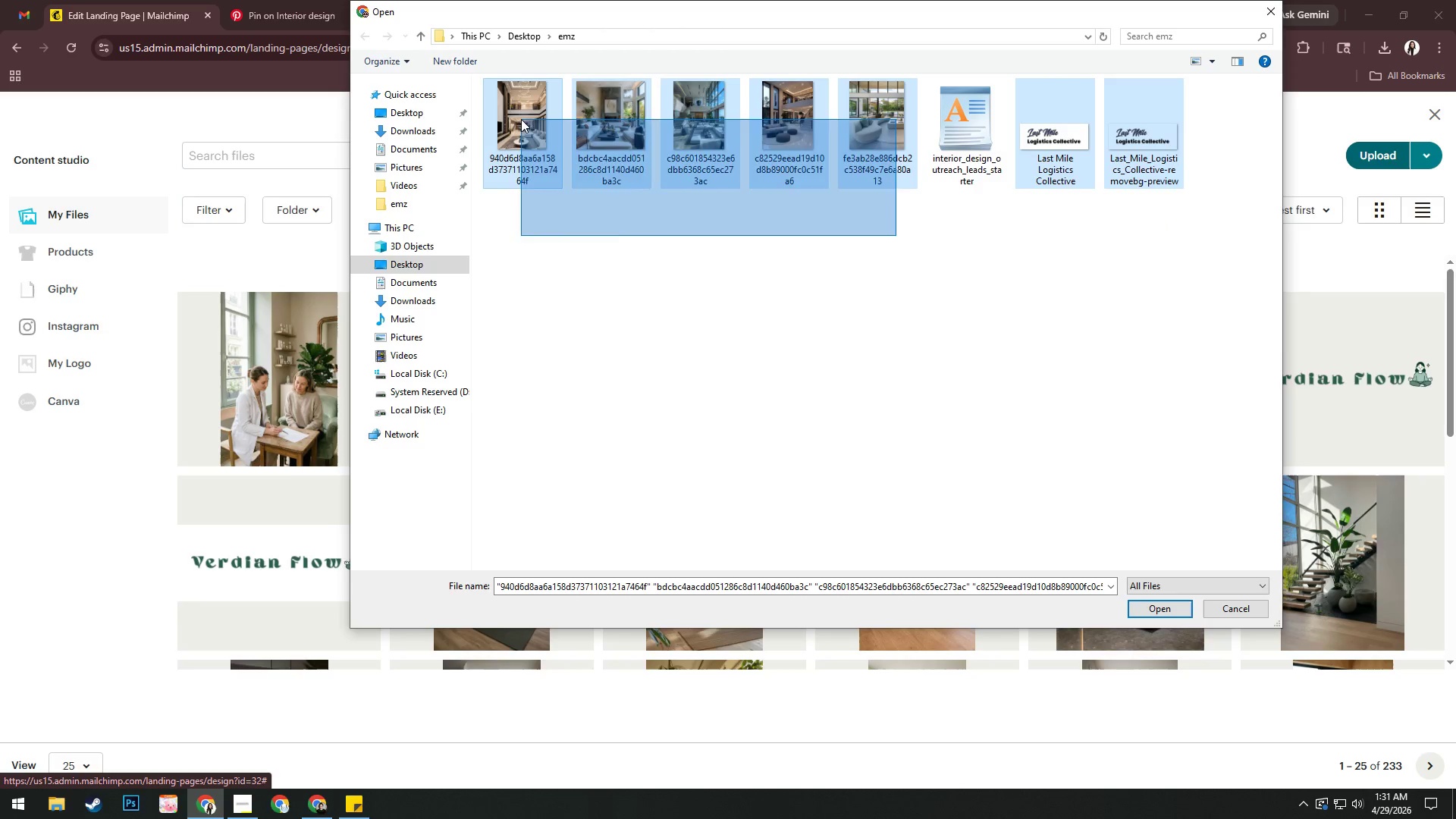 
key(Control+ControlLeft)
 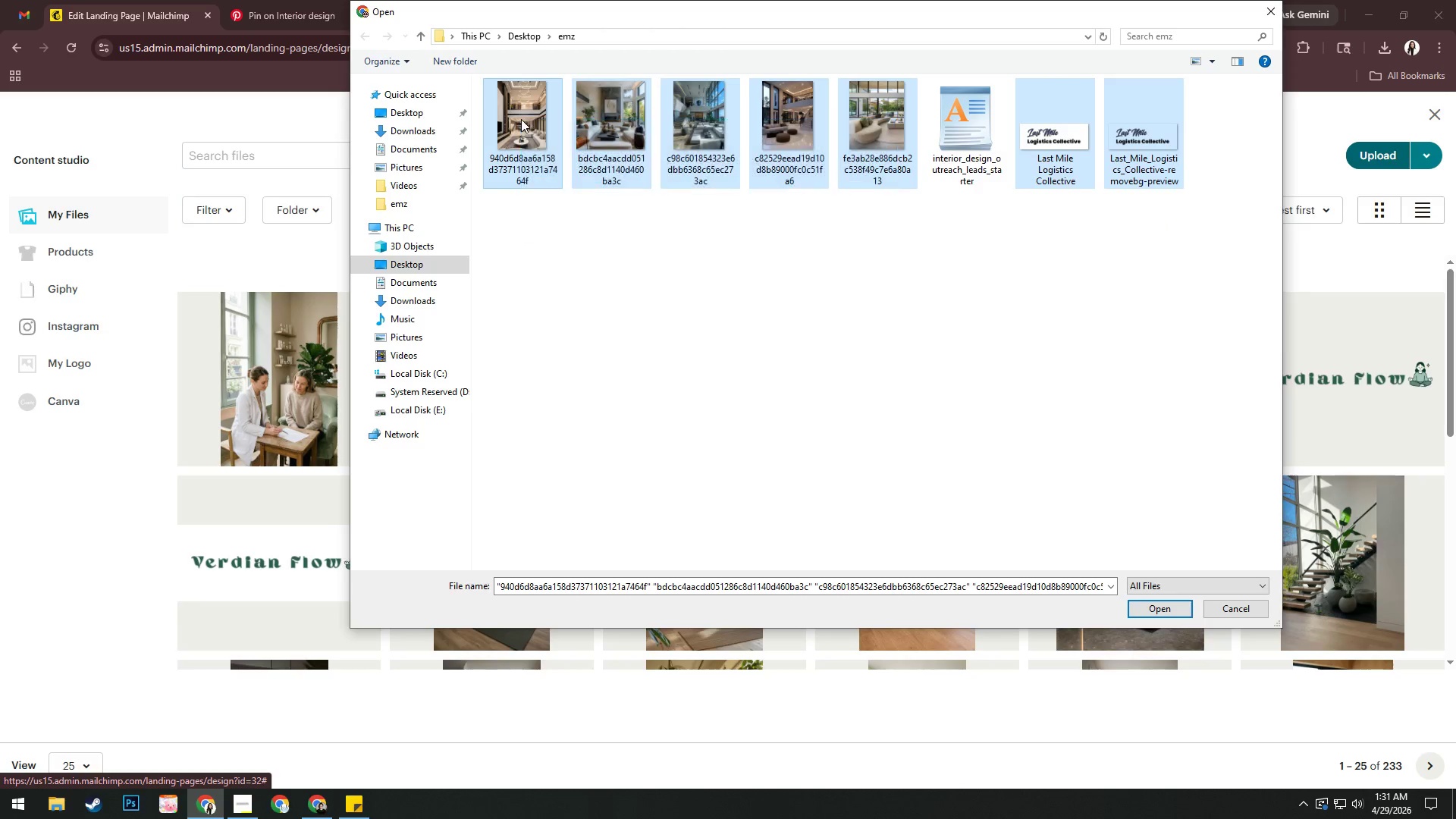 
key(Control+ControlLeft)
 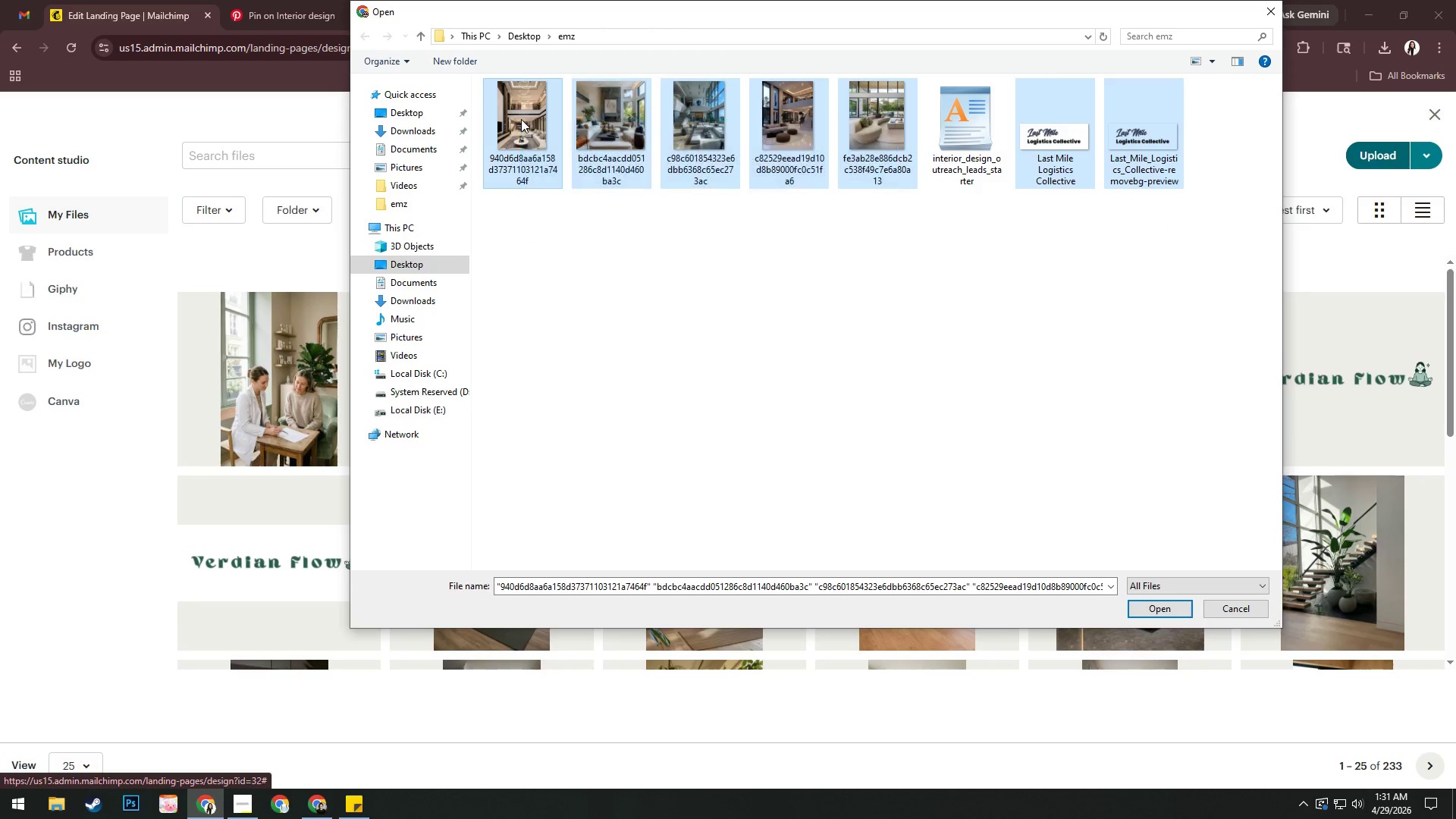 
key(Control+ControlLeft)
 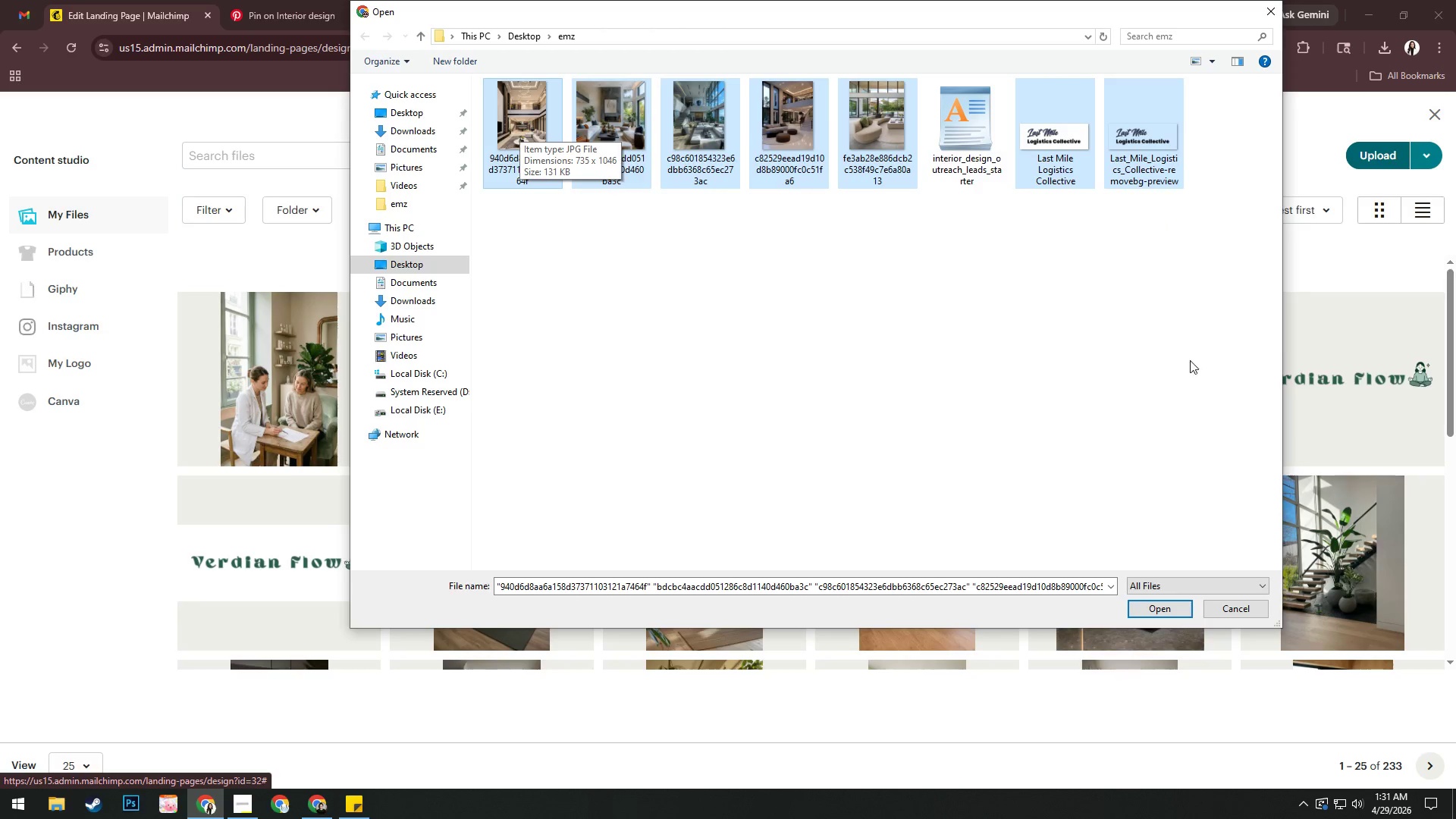 
left_click([1163, 607])
 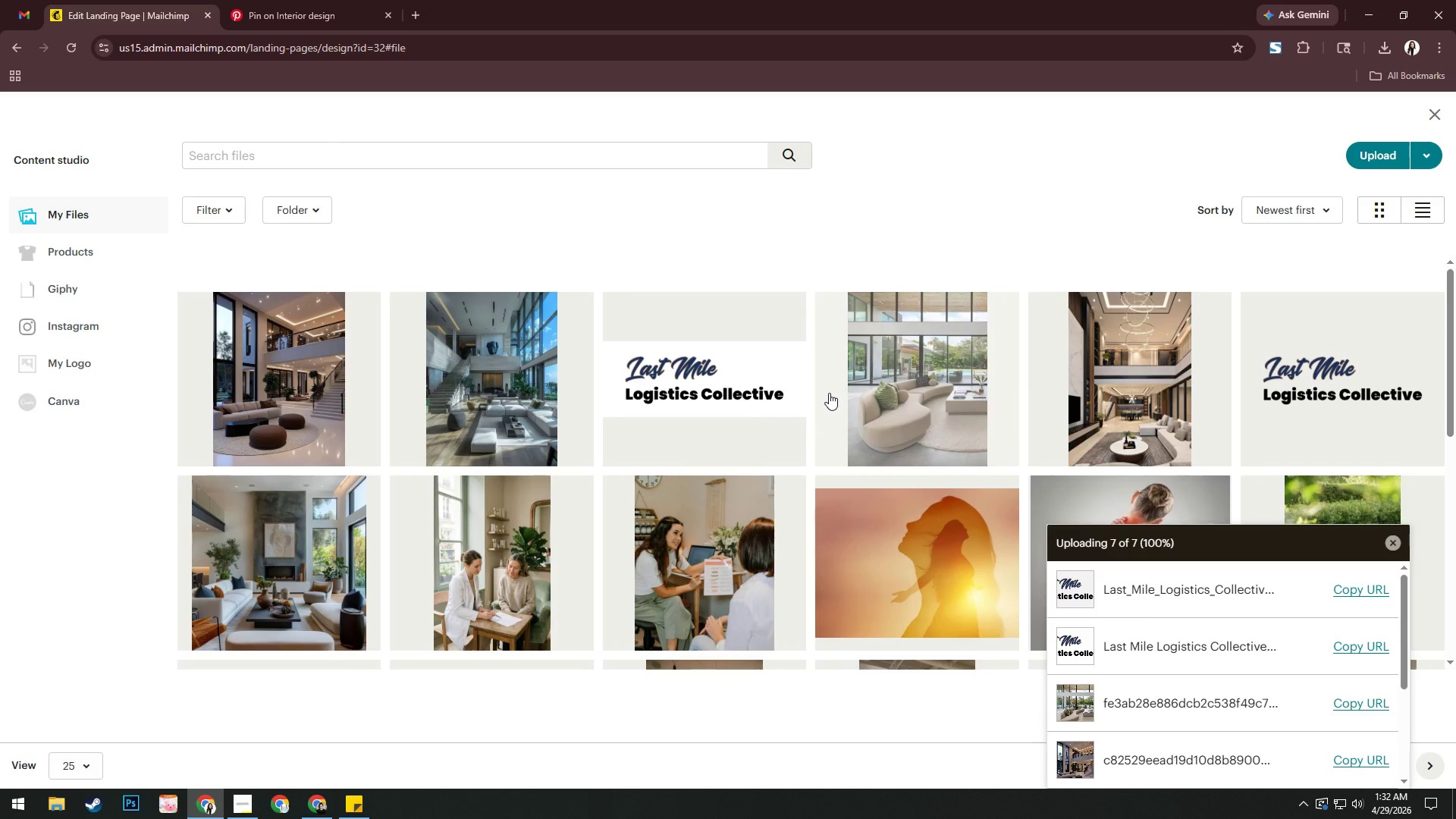 
wait(41.16)
 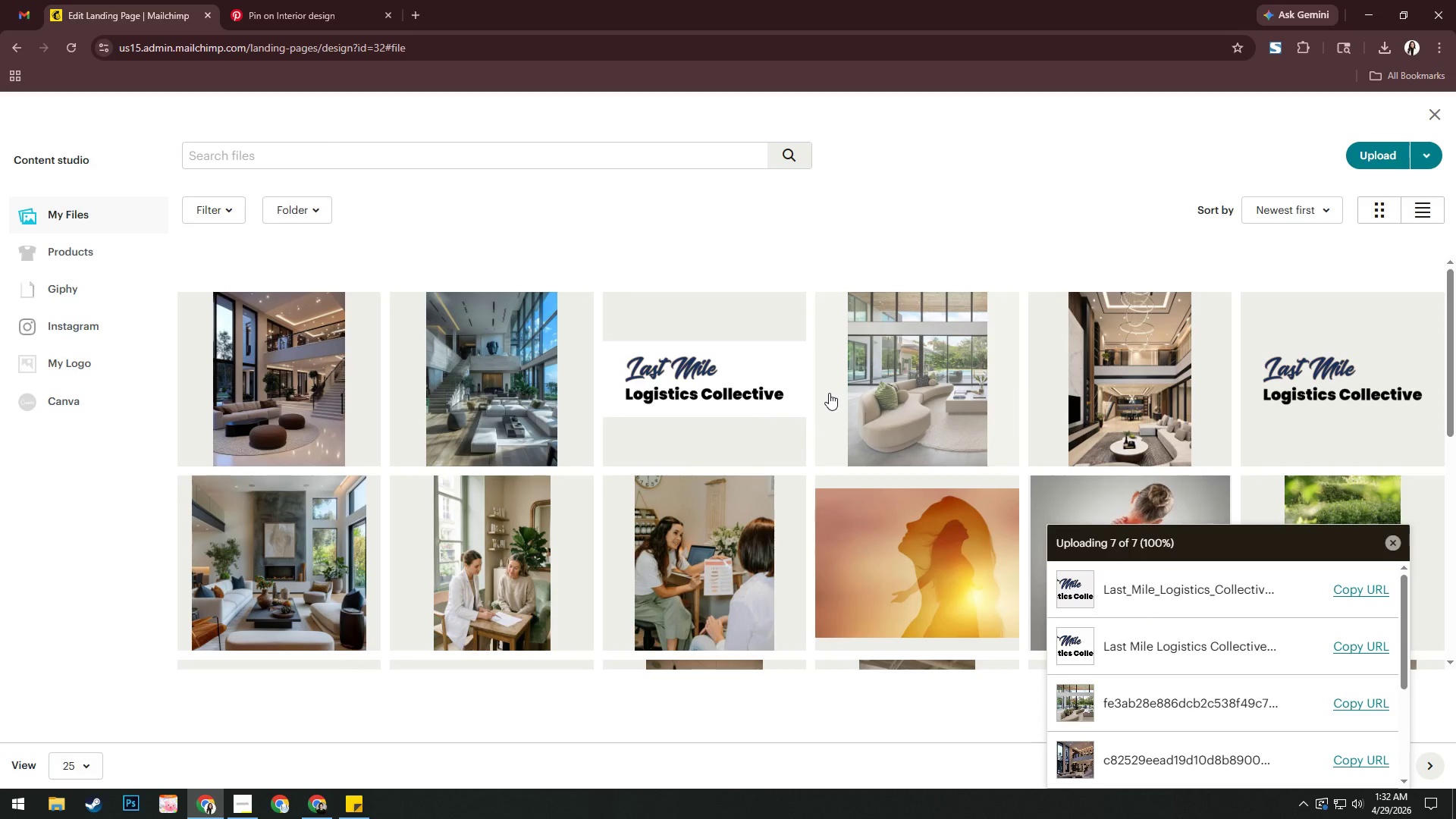 
left_click([965, 231])
 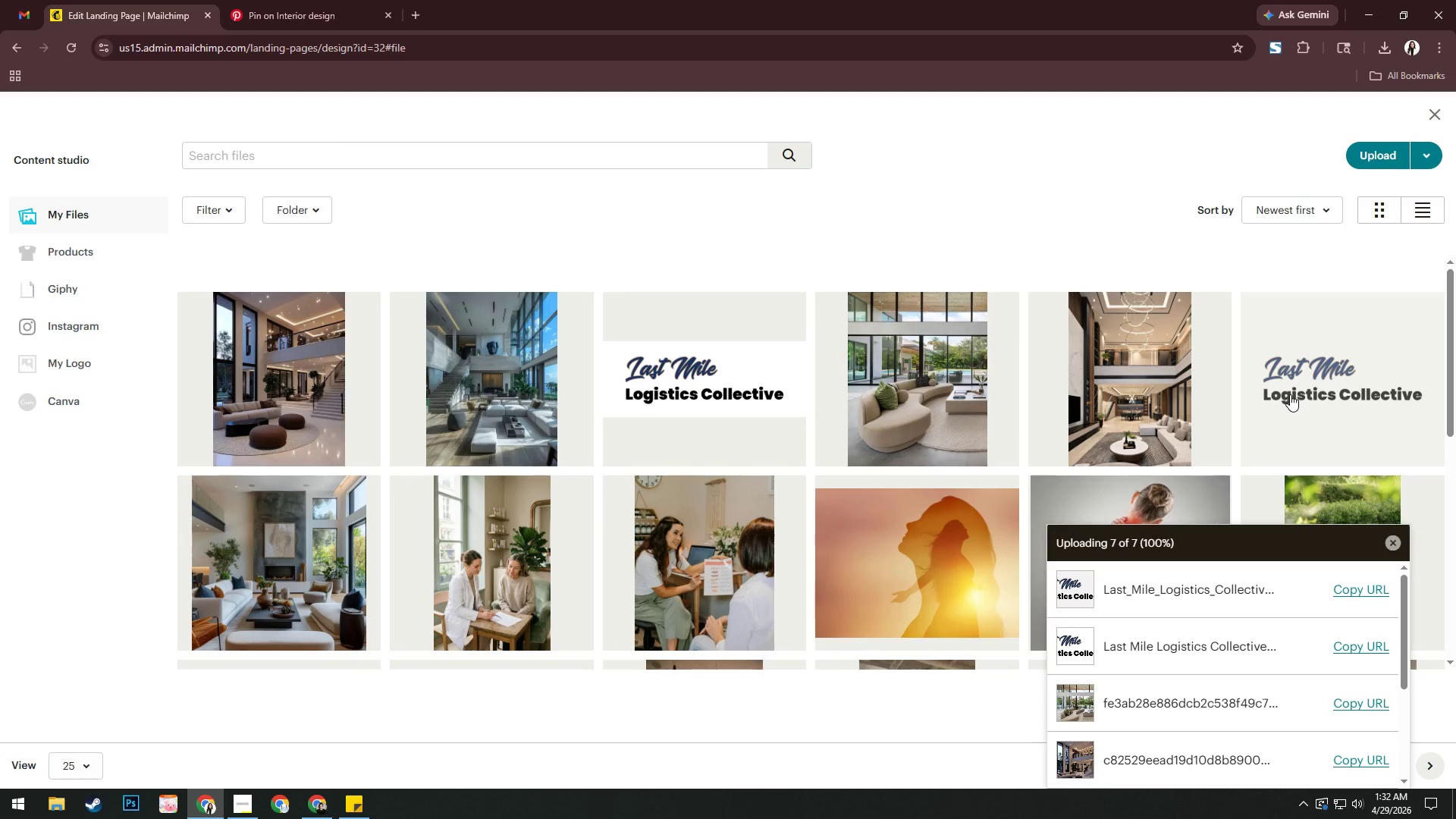 
left_click([1290, 394])
 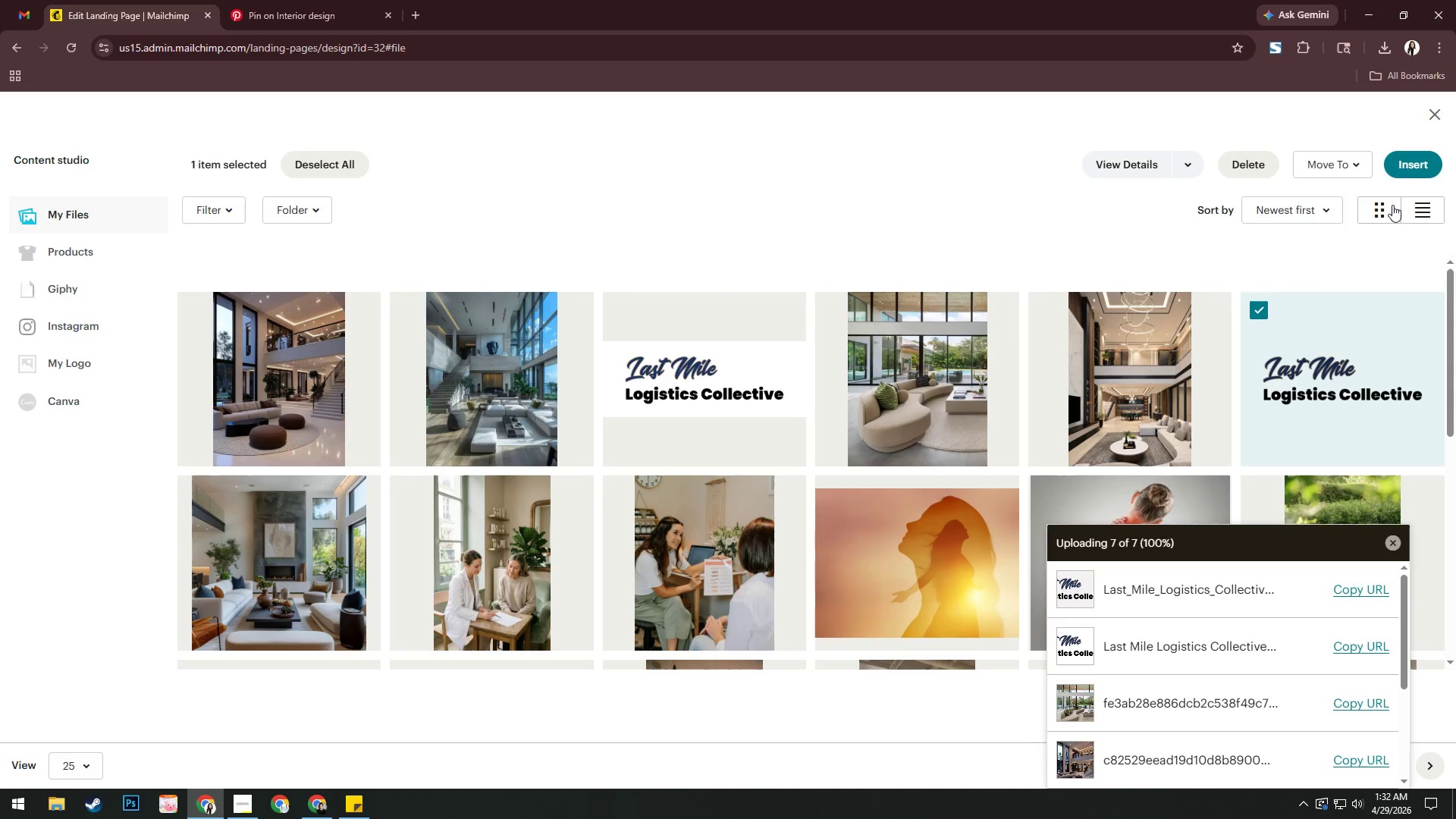 
left_click([1418, 163])
 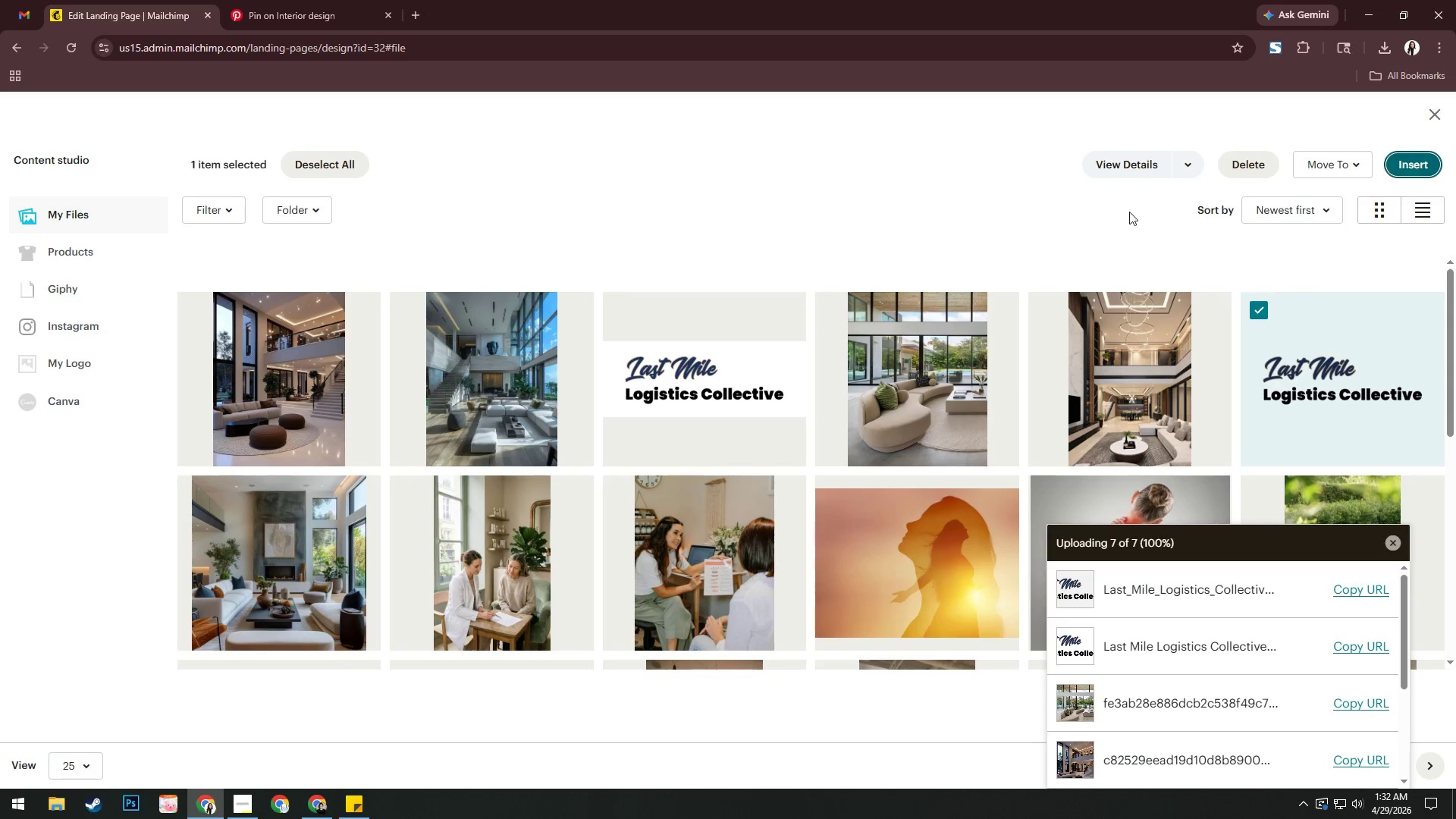 
mouse_move([971, 331])
 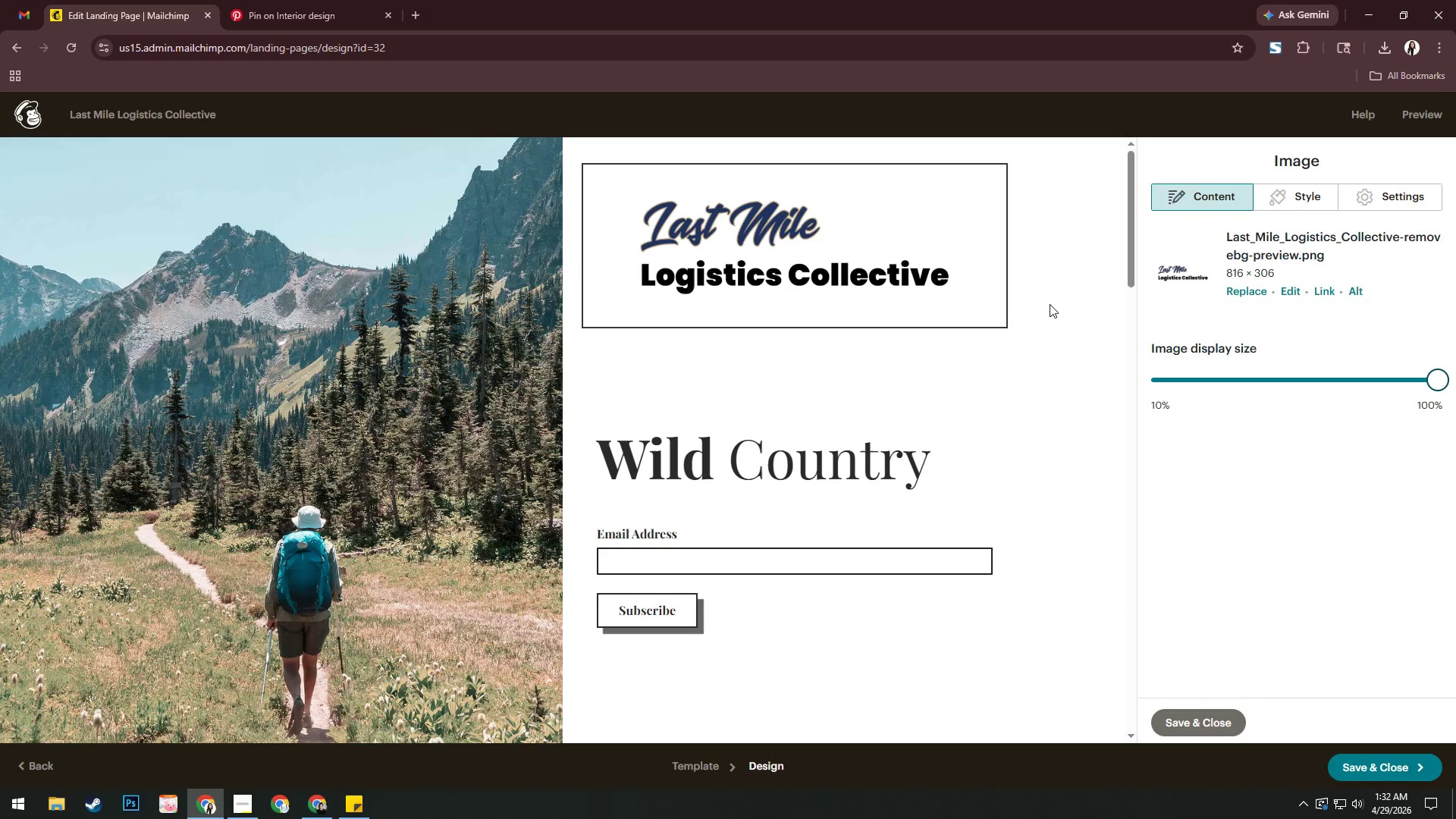 
left_click([1050, 304])
 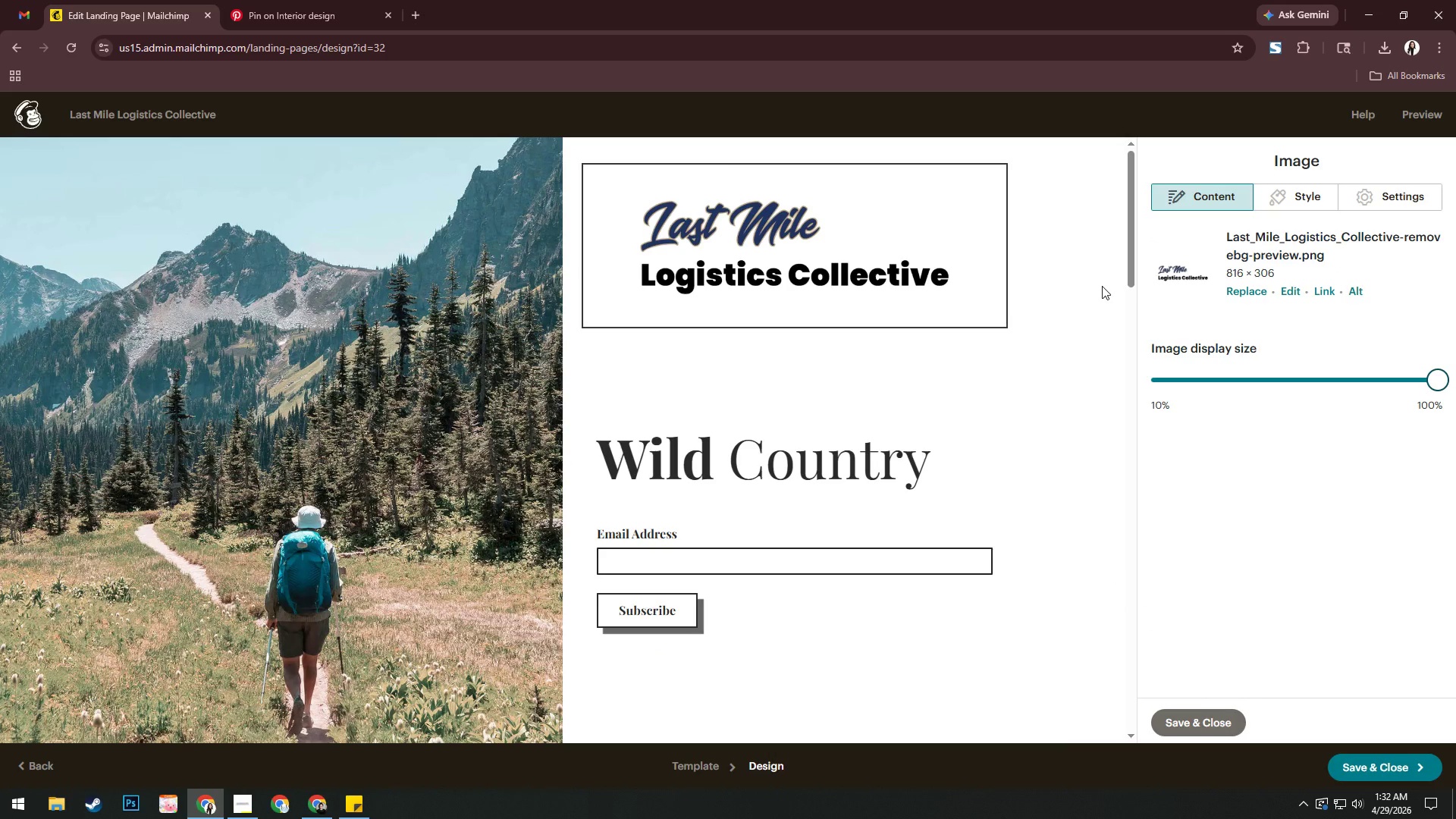 
left_click([405, 355])
 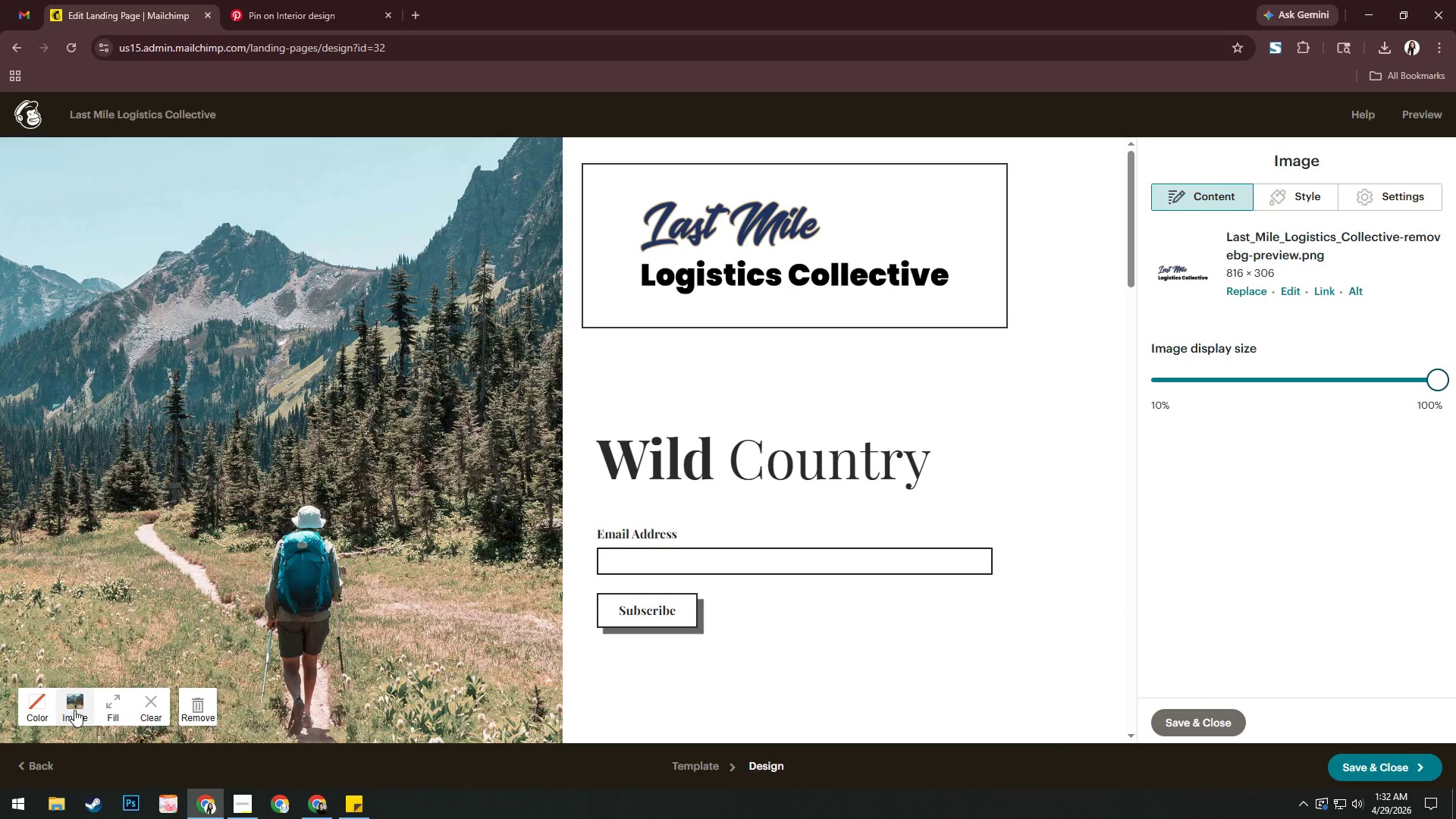 
left_click([74, 709])
 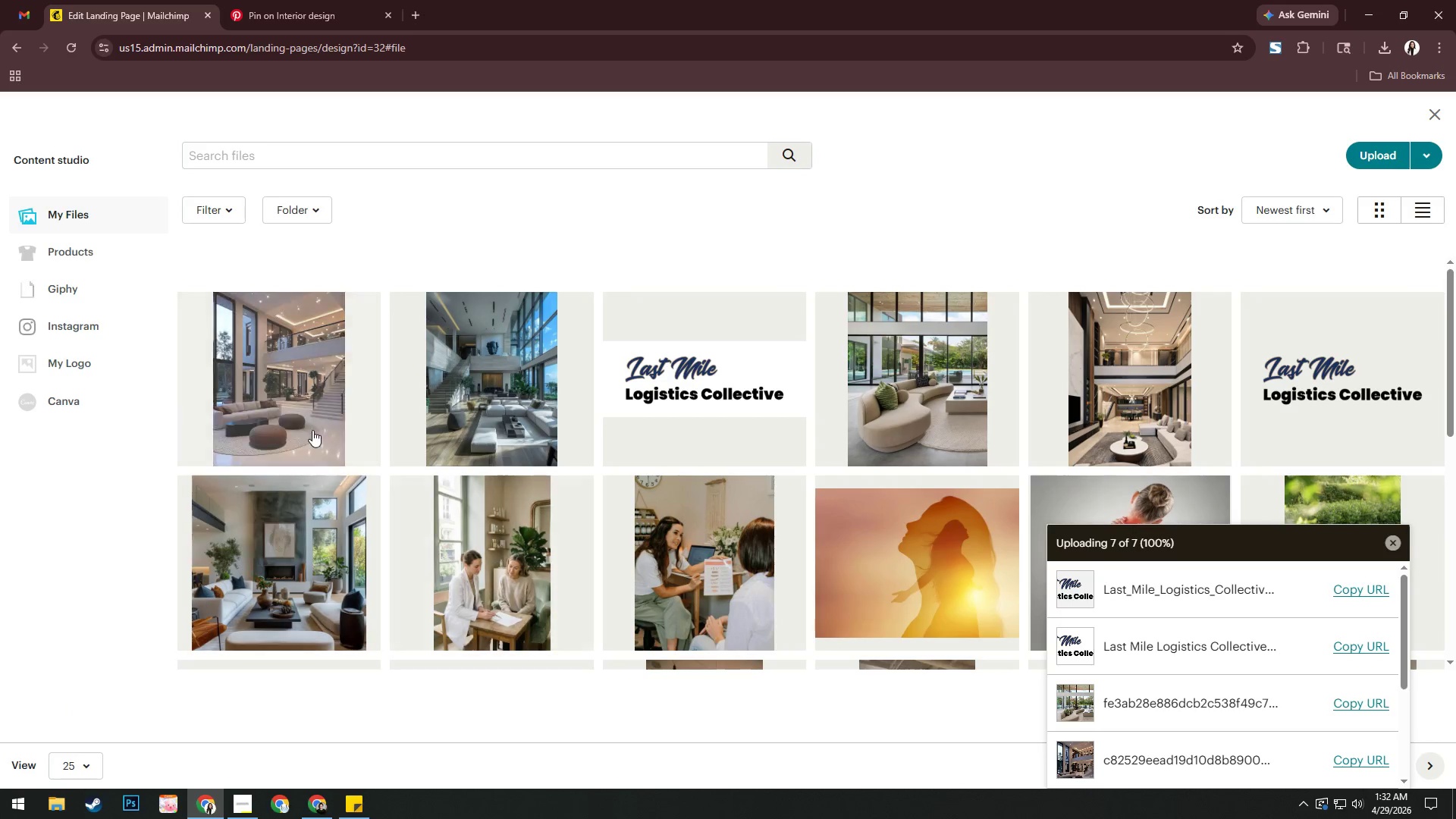 
wait(6.47)
 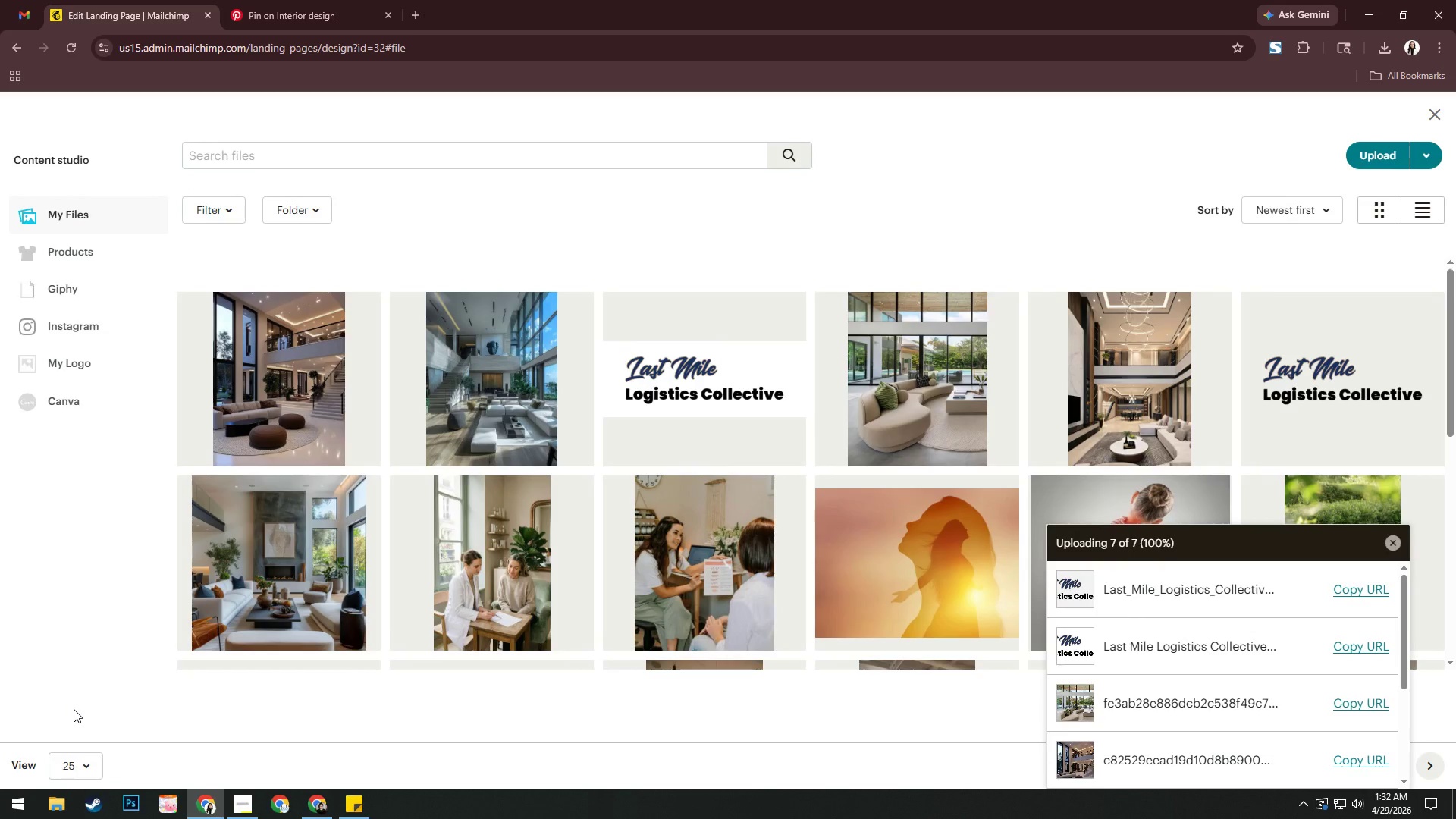 
left_click([313, 401])
 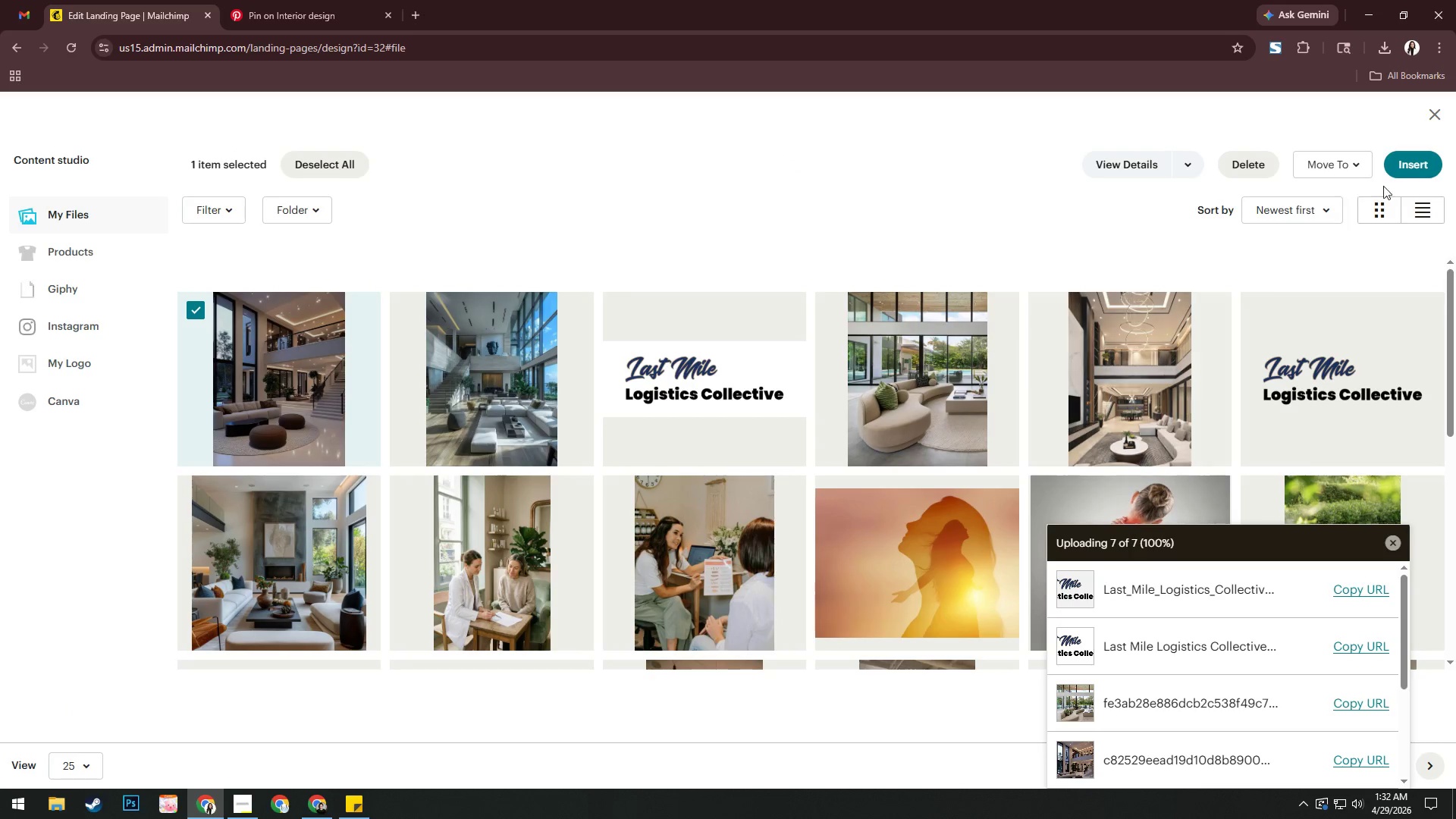 
left_click([1422, 163])
 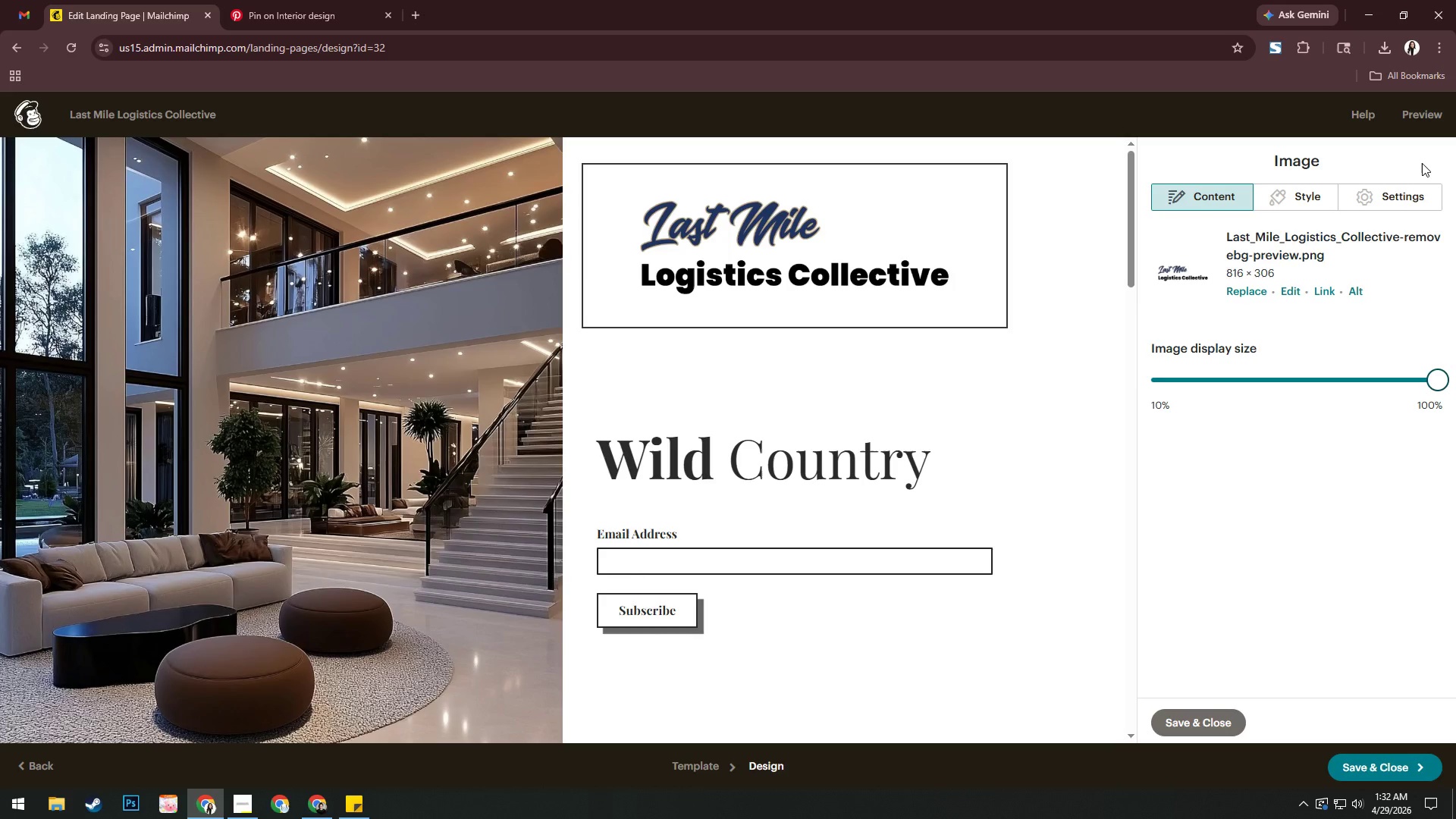 
left_click([1050, 291])
 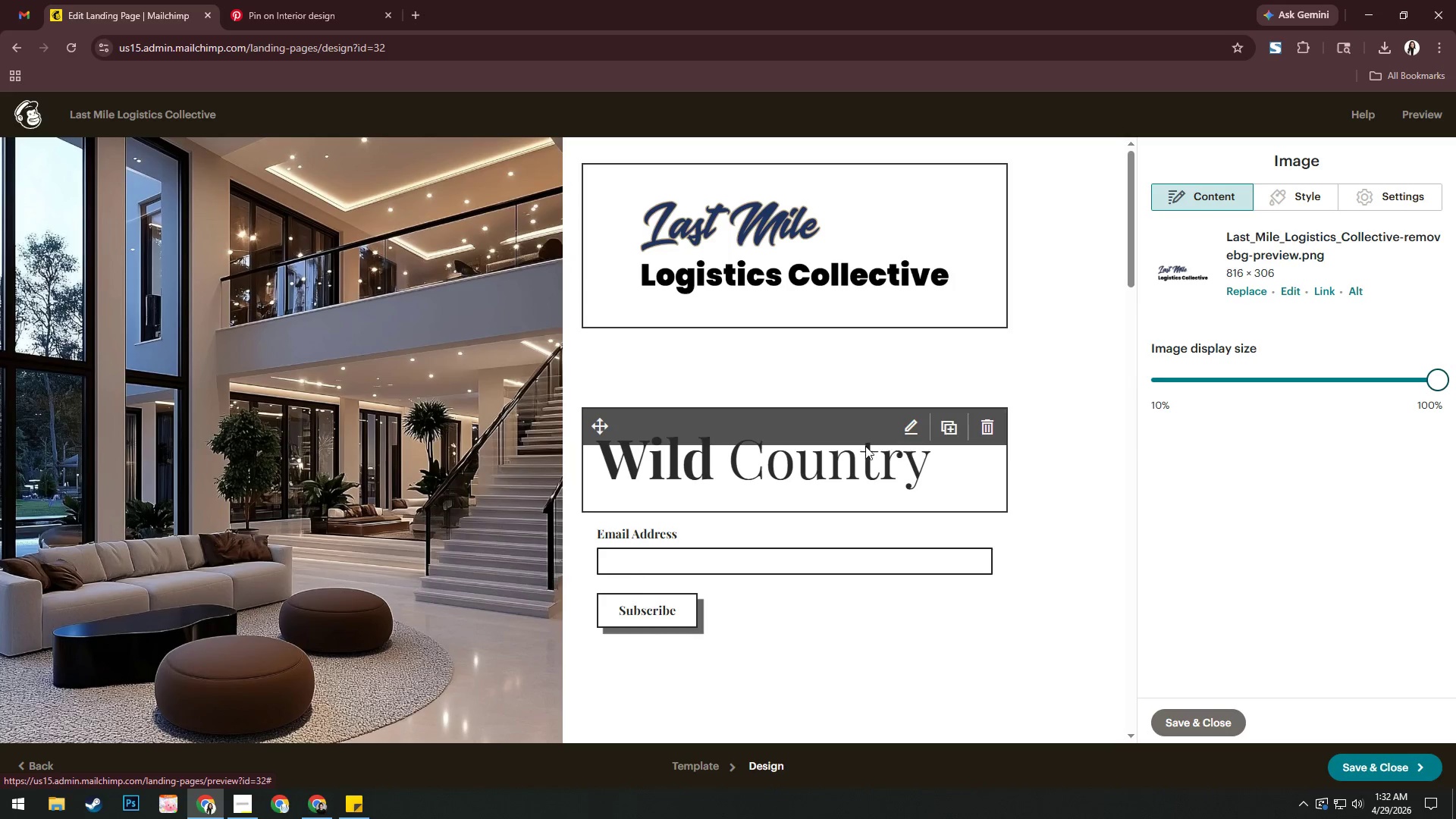 
left_click([962, 443])
 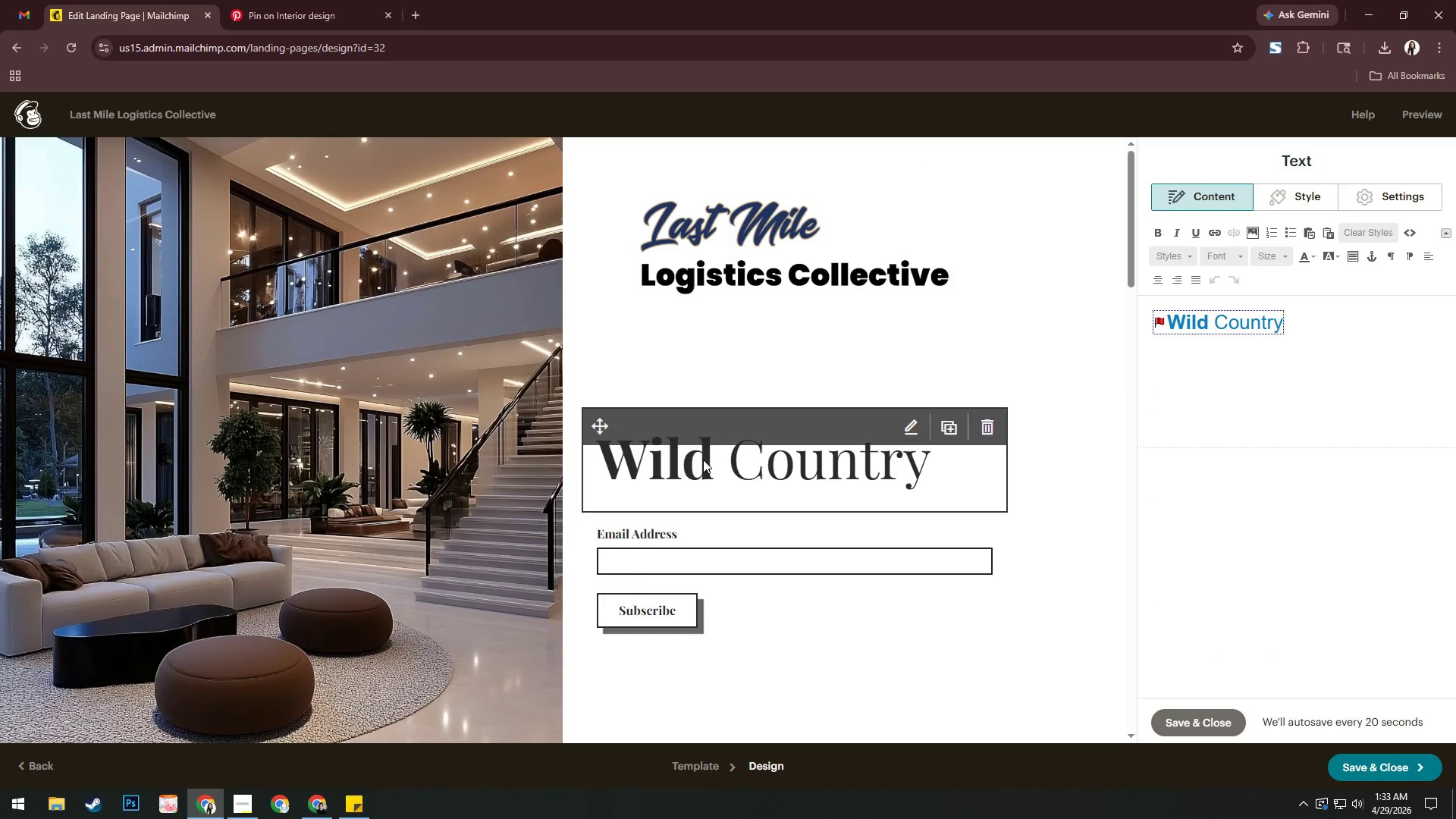 
wait(31.14)
 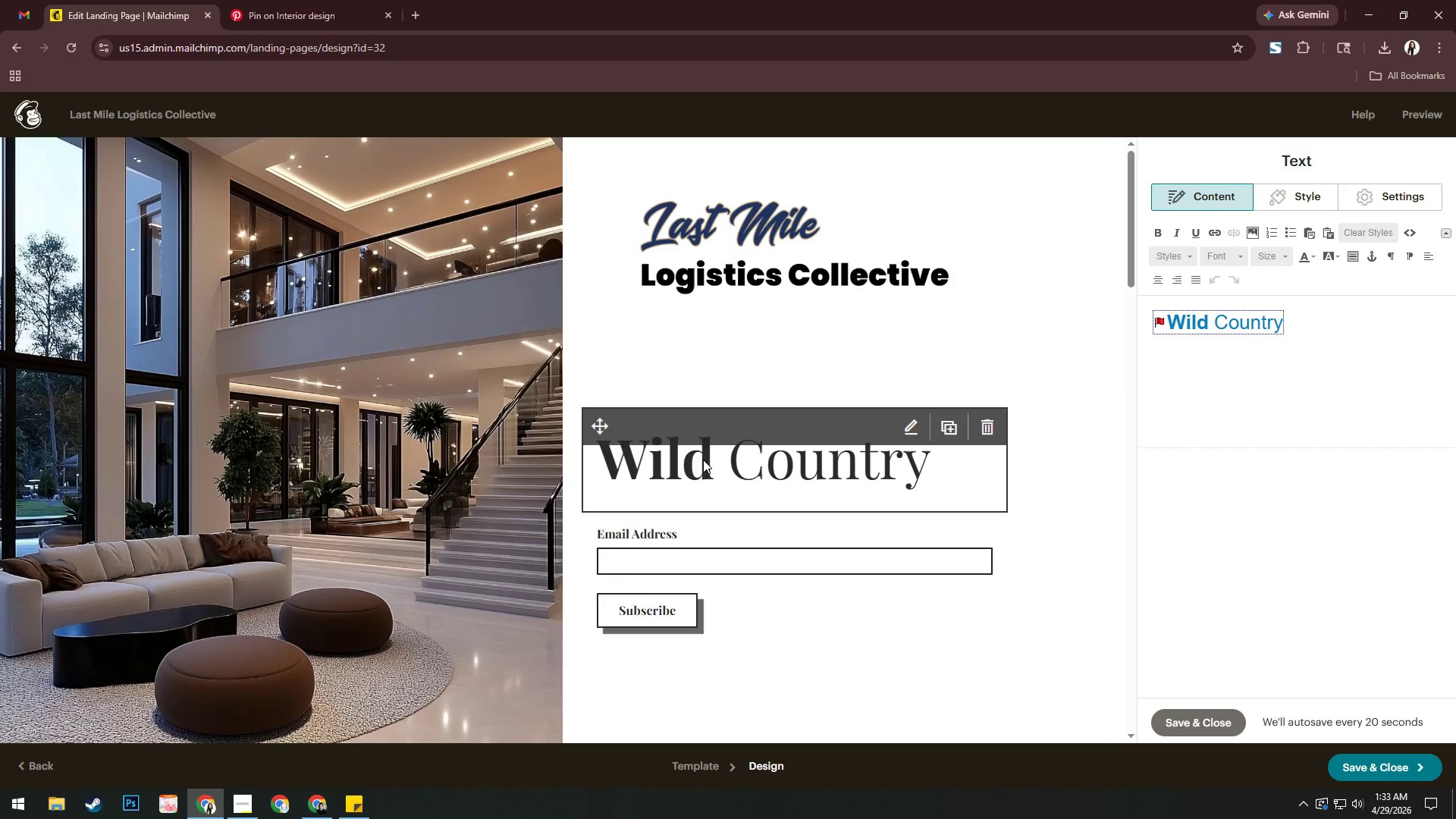 
left_click([876, 463])
 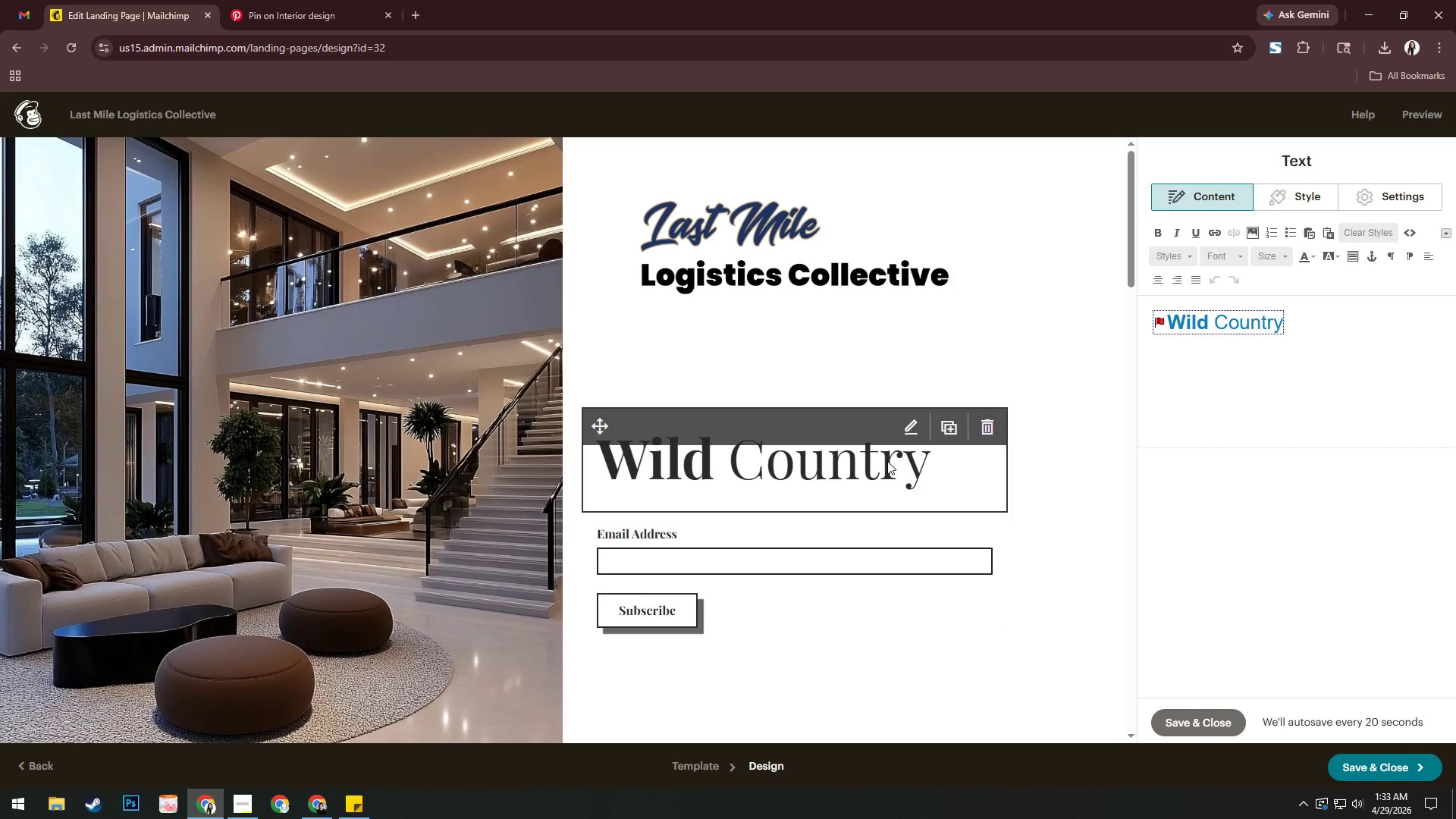 
left_click([887, 461])
 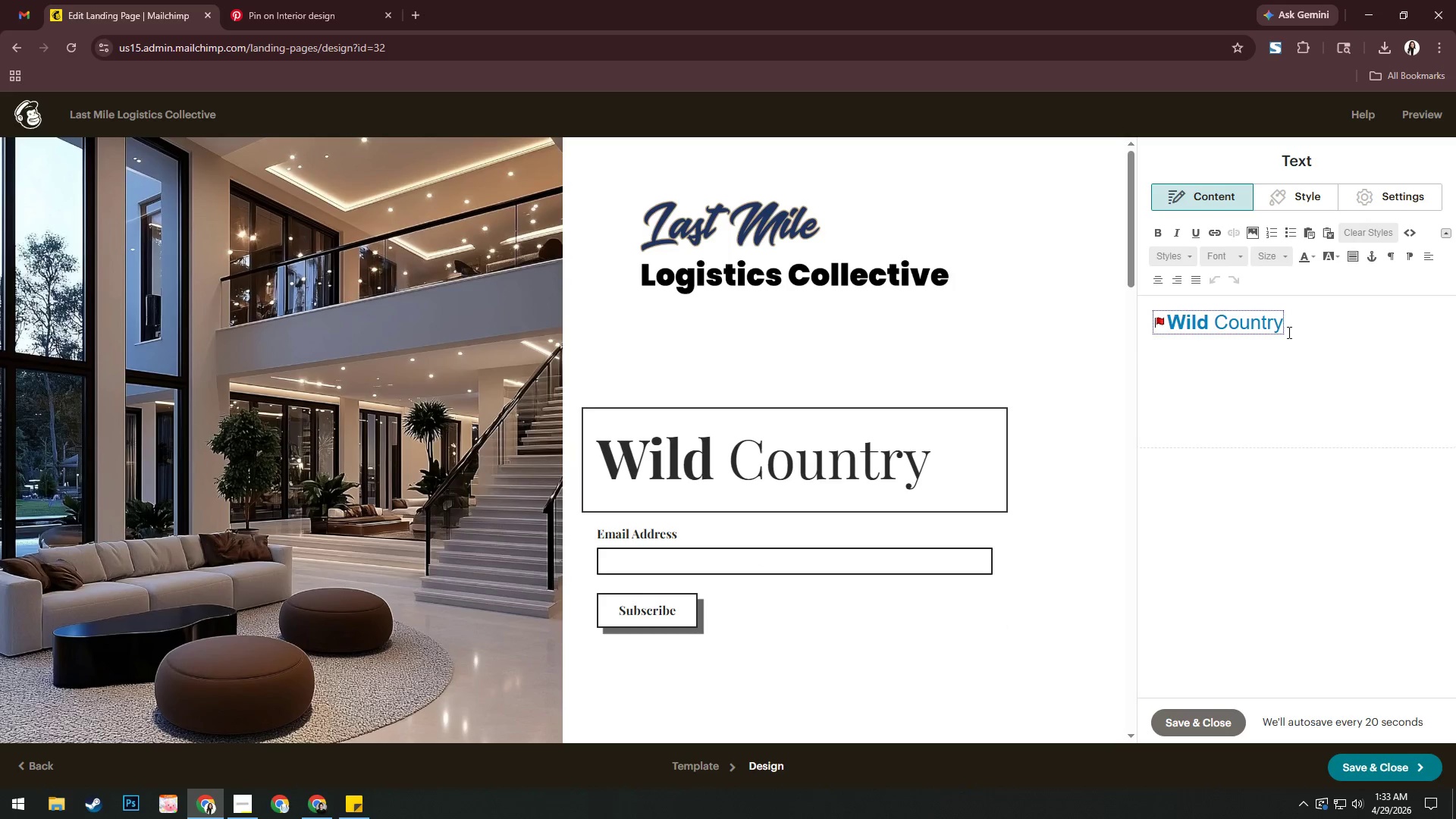 
left_click_drag(start_coordinate=[1289, 322], to_coordinate=[1173, 323])
 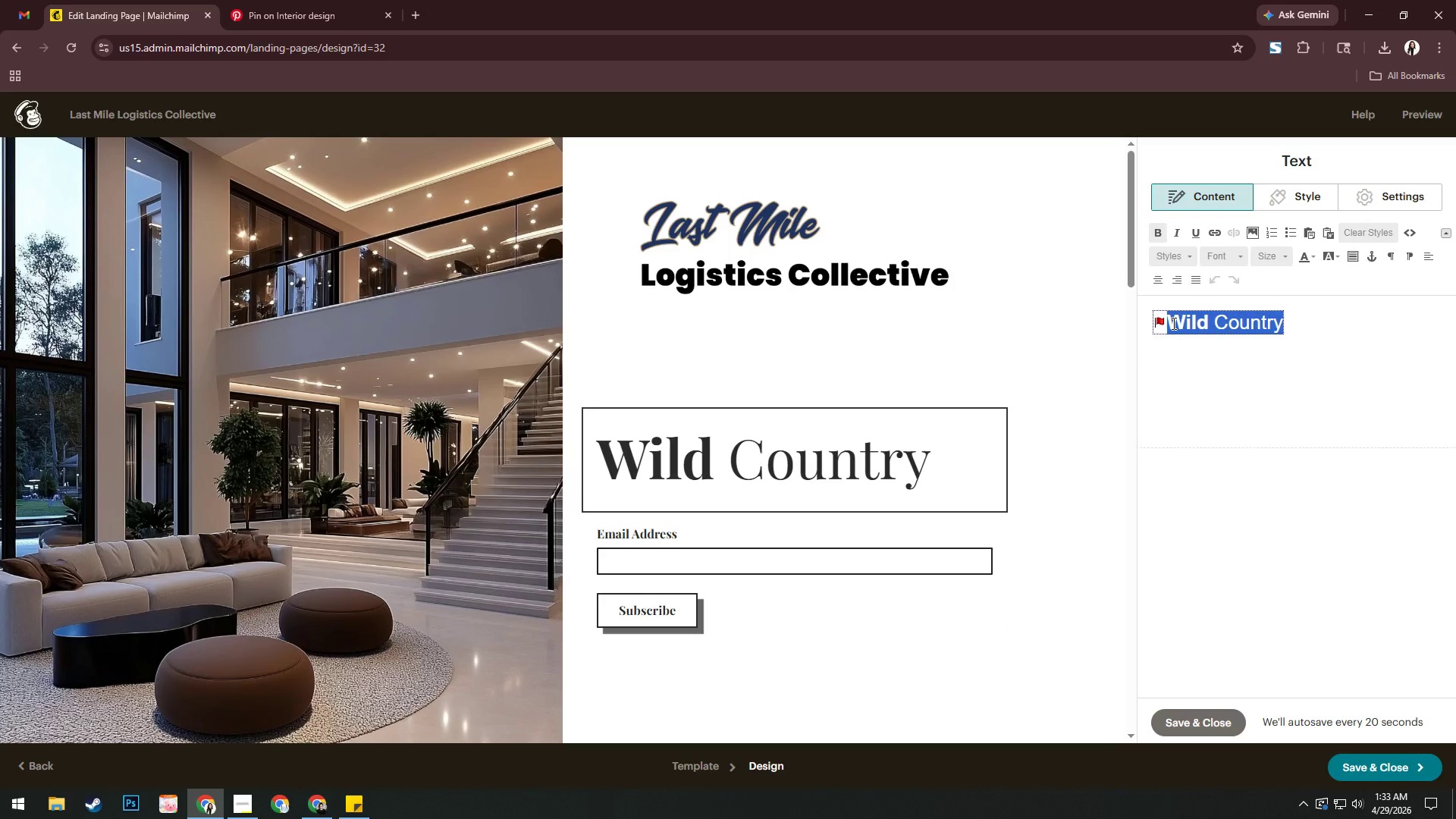 
wait(5.31)
 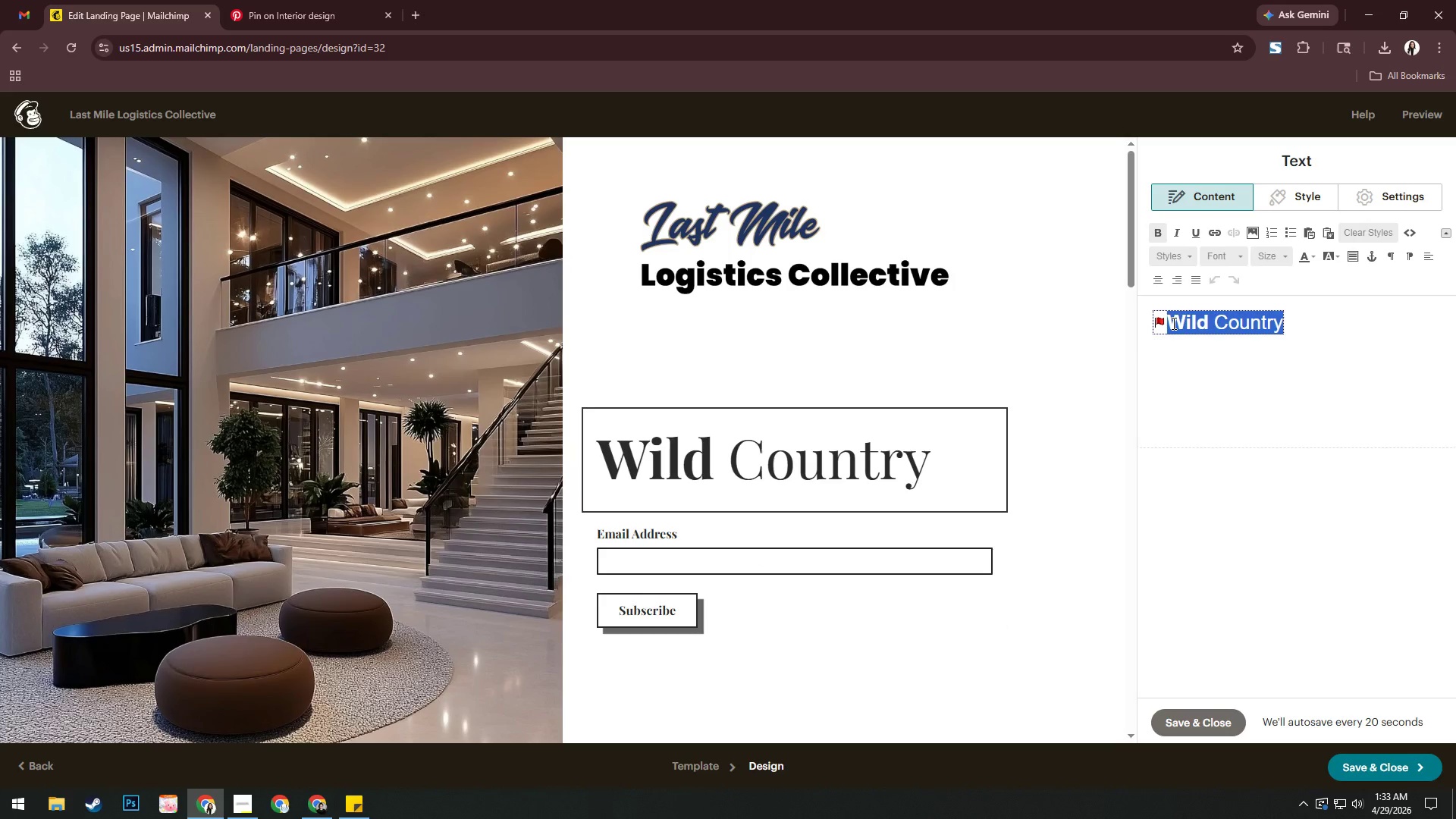 
left_click([1224, 256])
 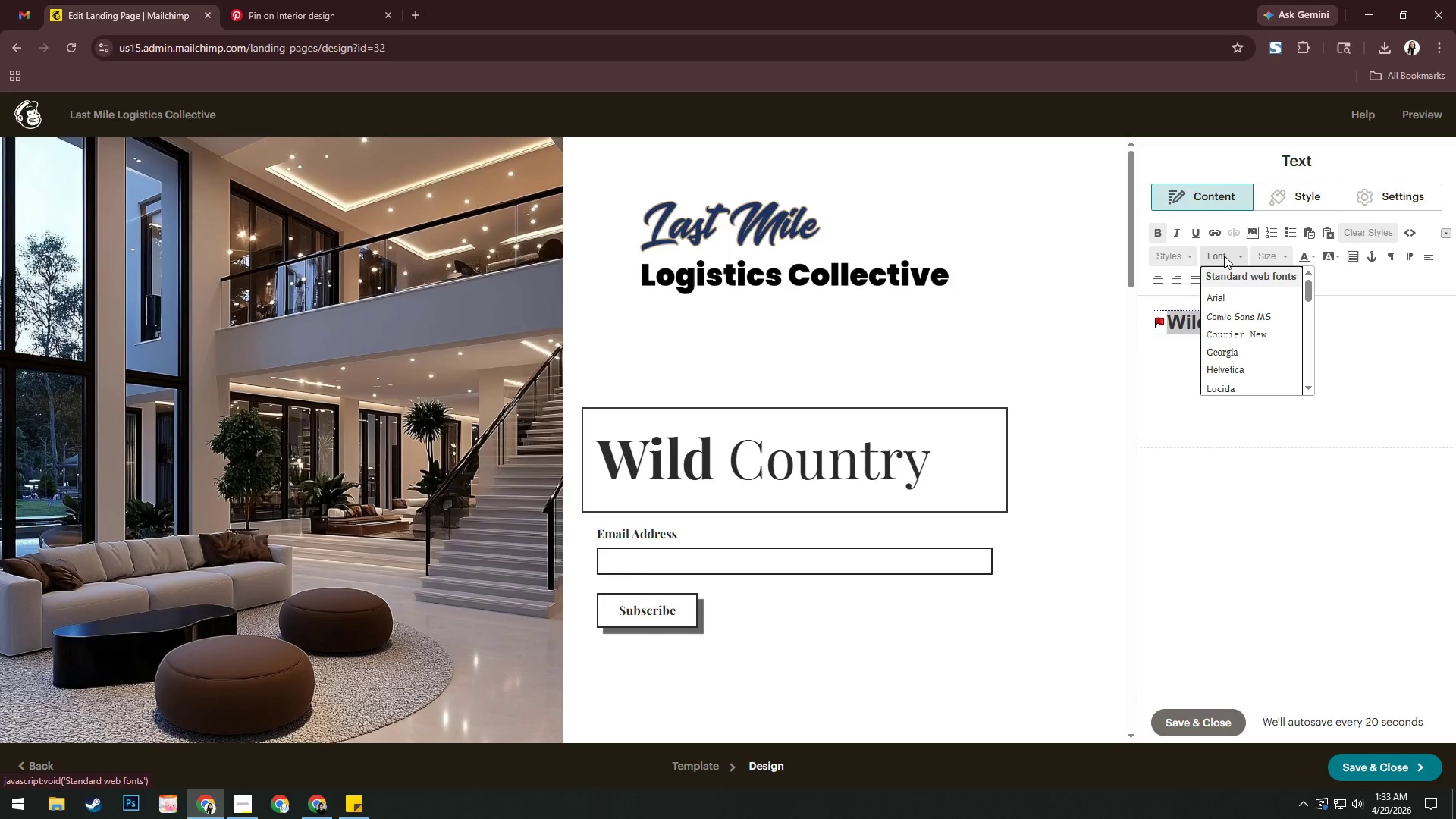 
wait(11.02)
 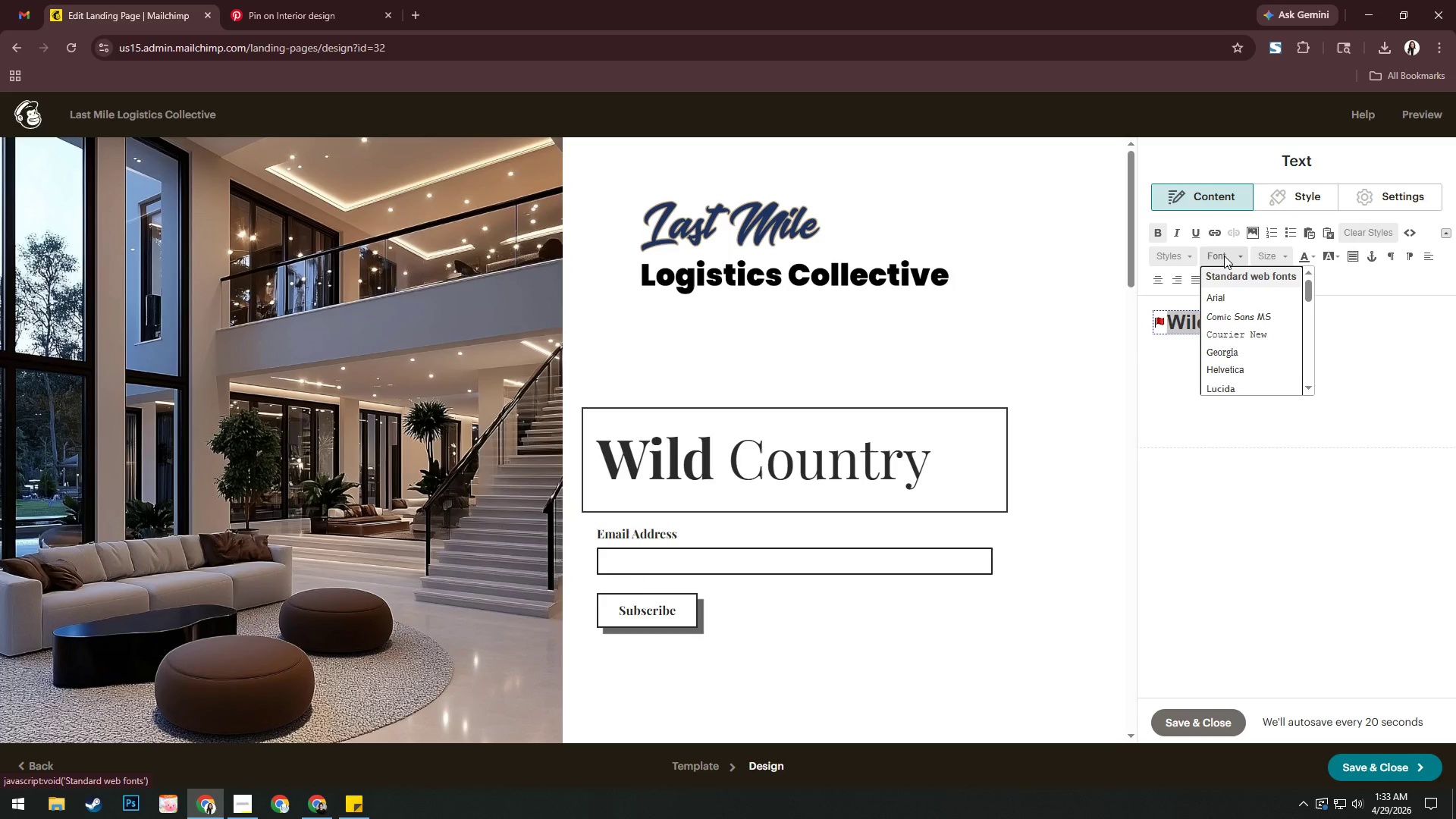 
left_click([1254, 353])
 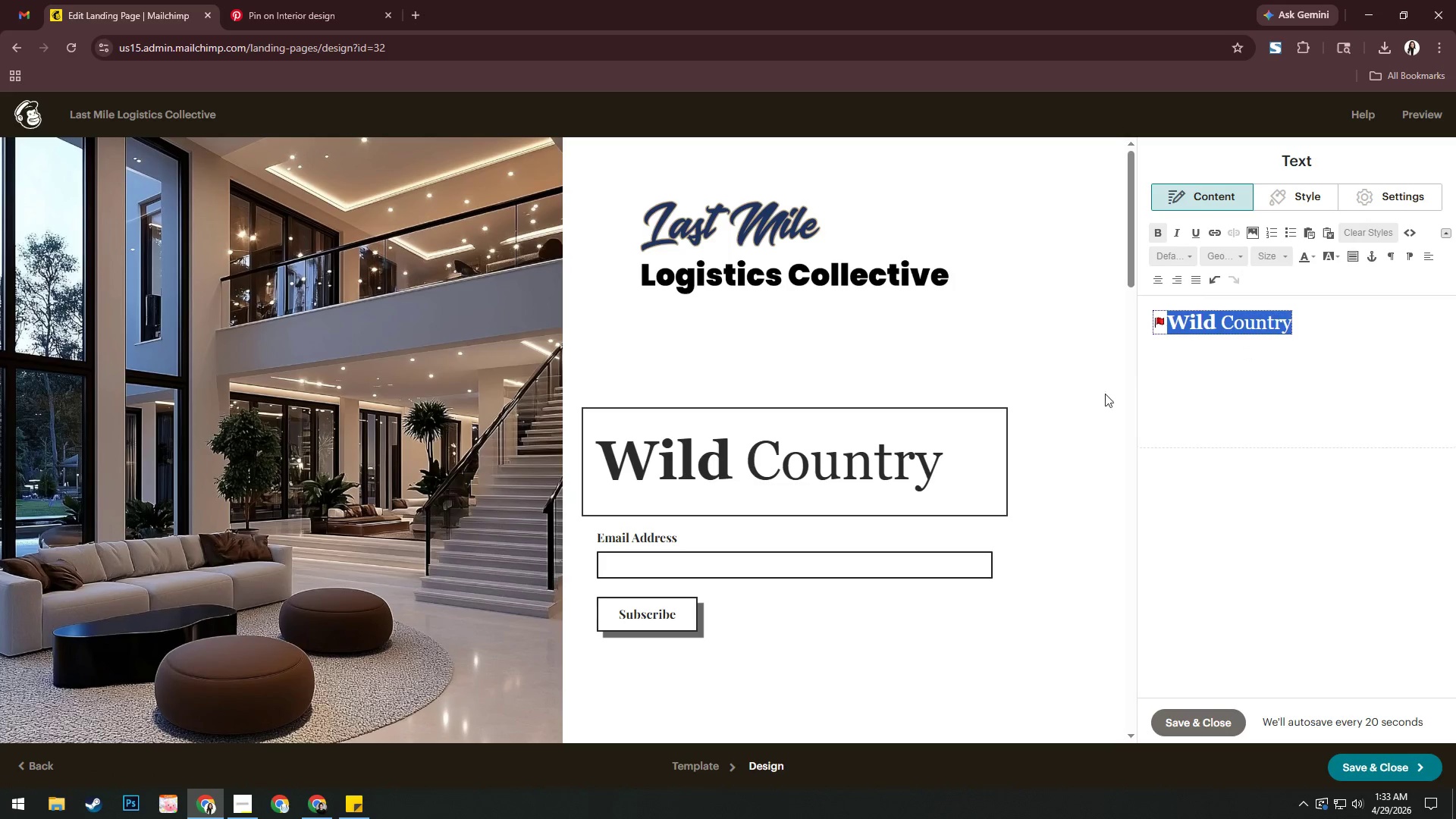 
left_click([1220, 316])
 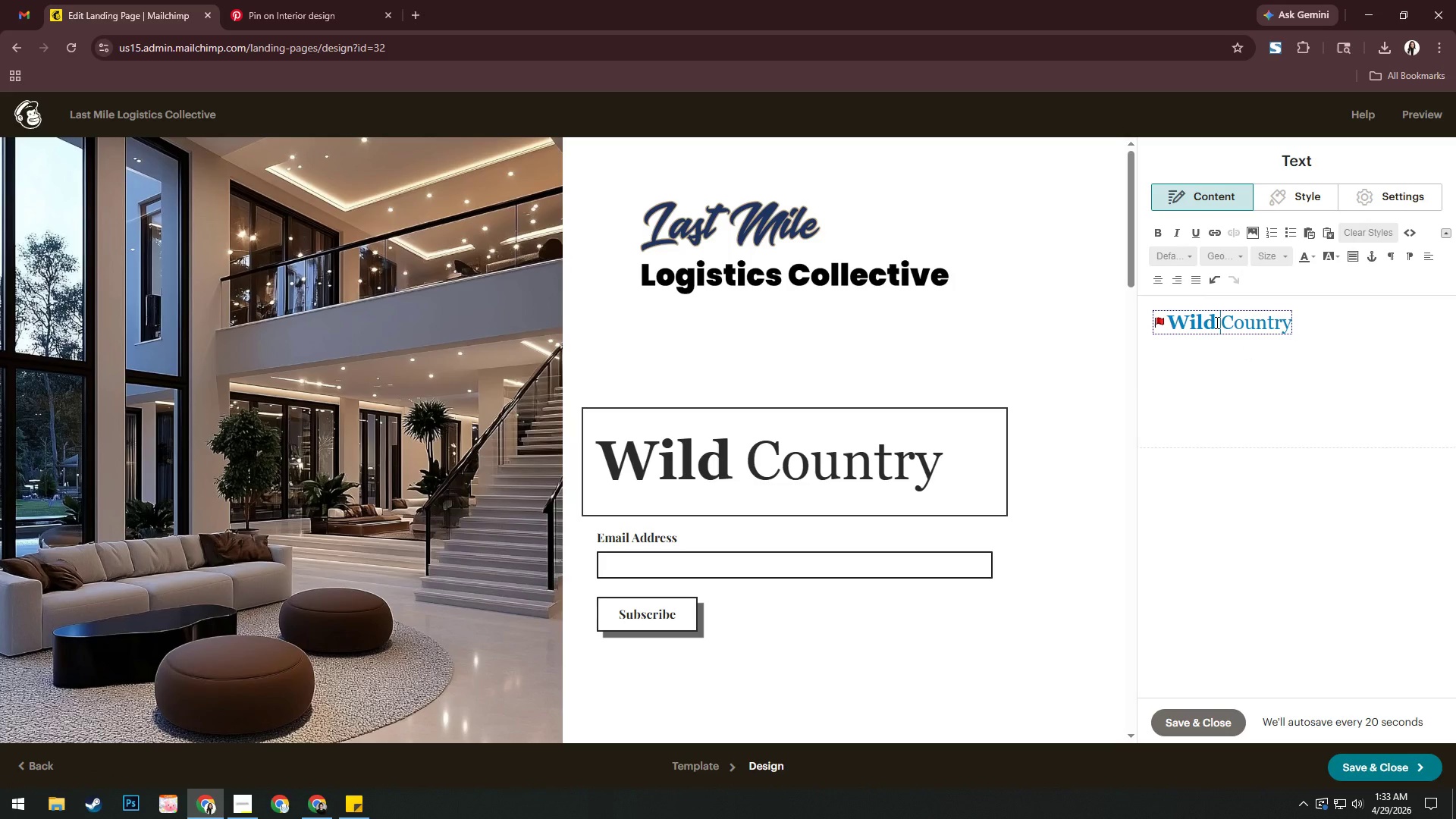 
left_click_drag(start_coordinate=[1298, 322], to_coordinate=[1177, 330])
 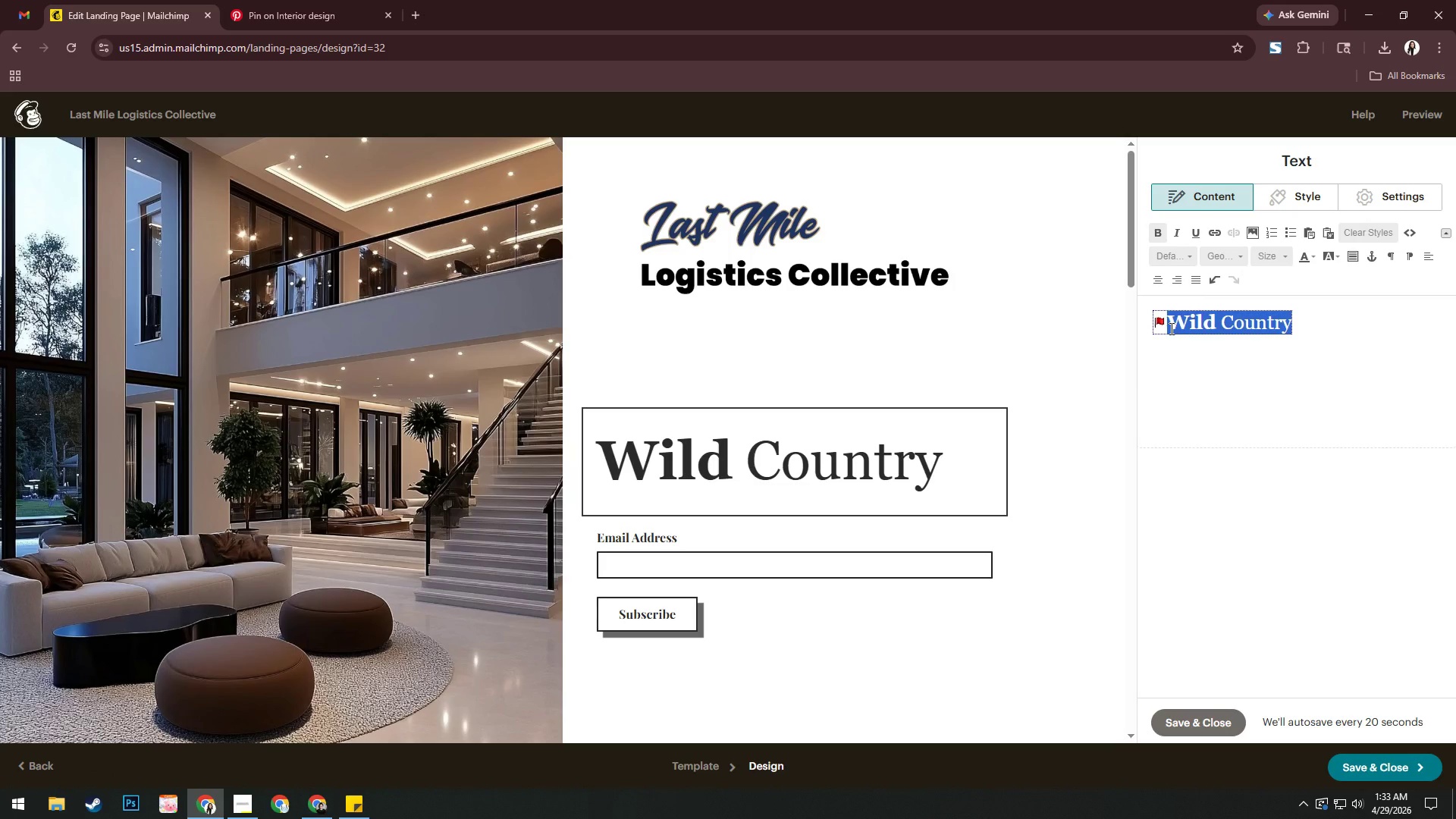 
type(White Glove )
key(Backspace)
key(Backspace)
key(Backspace)
key(Backspace)
key(Backspace)
key(Backspace)
key(Backspace)
key(Backspace)
type(e-Glove Deliveryfor De)
key(Backspace)
key(Backspace)
key(Backspace)
key(Backspace)
key(Backspace)
key(Backspace)
type( for Designers who Exp)
key(Backspace)
key(Backspace)
key(Backspace)
type(wx)
key(Backspace)
key(Backspace)
type(w)
key(Backspace)
type(expect)
 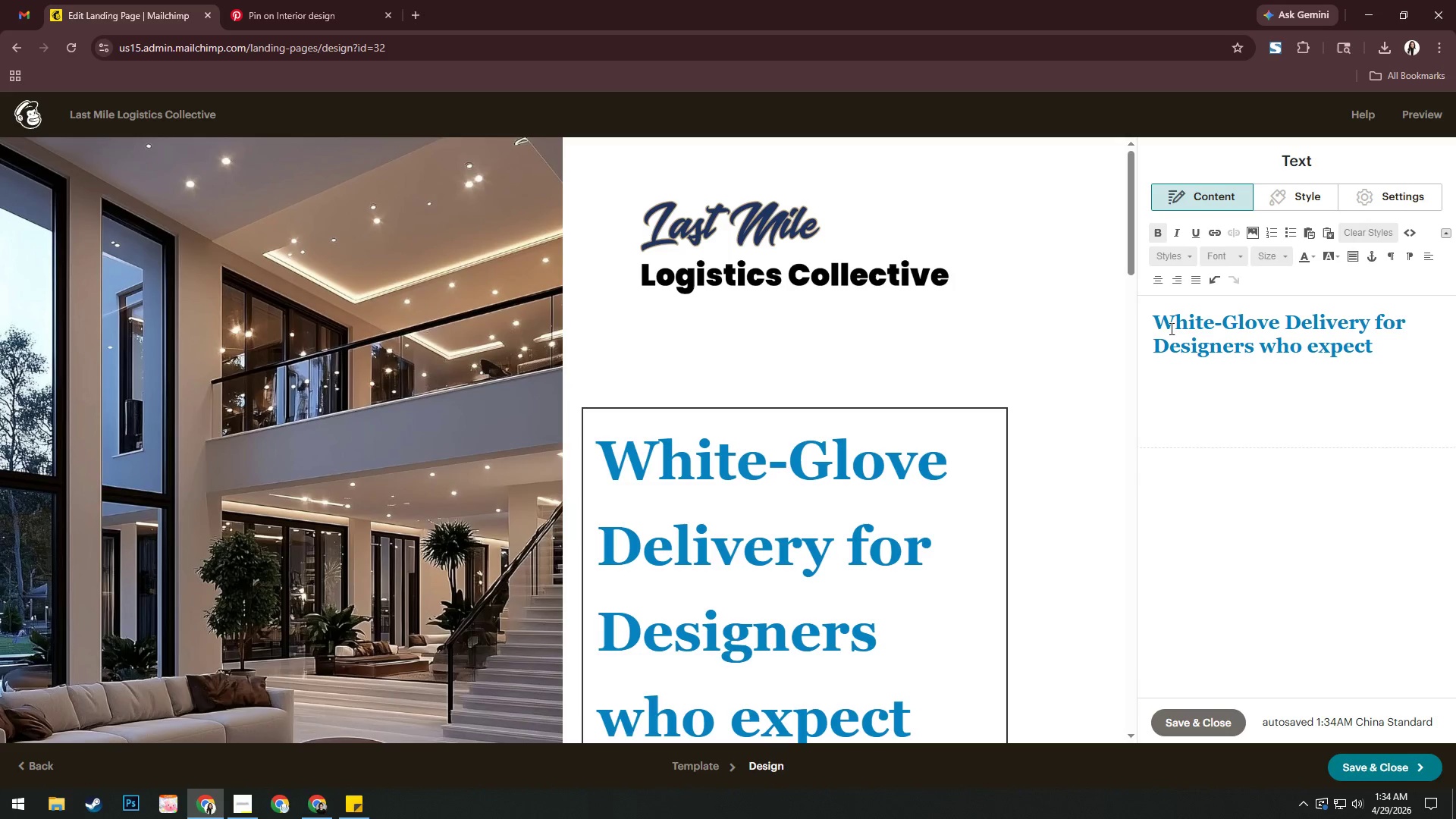 
type( mp)
key(Backspace)
type(ore)
 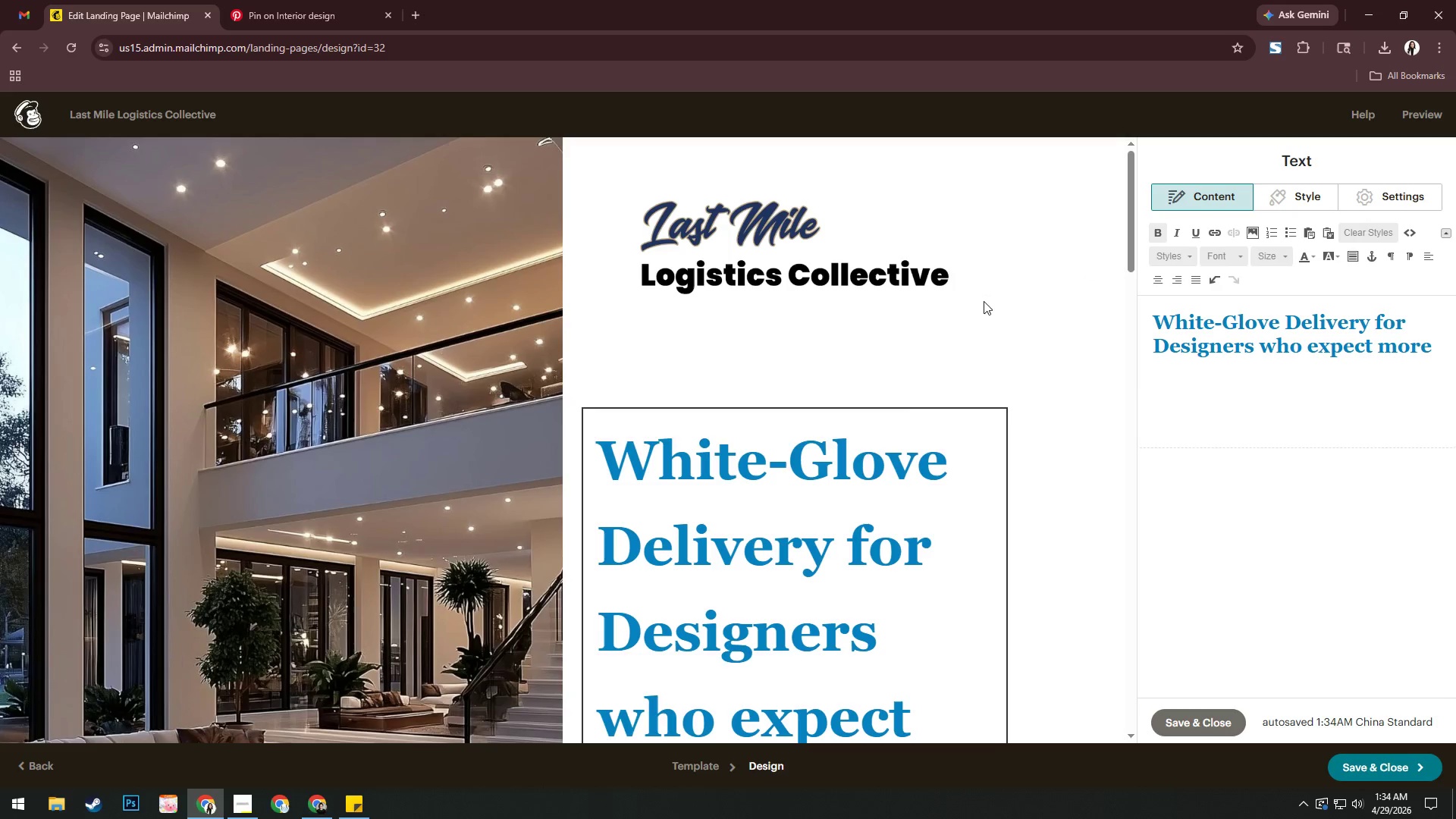 
scroll: coordinate [919, 538], scroll_direction: down, amount: 6.0
 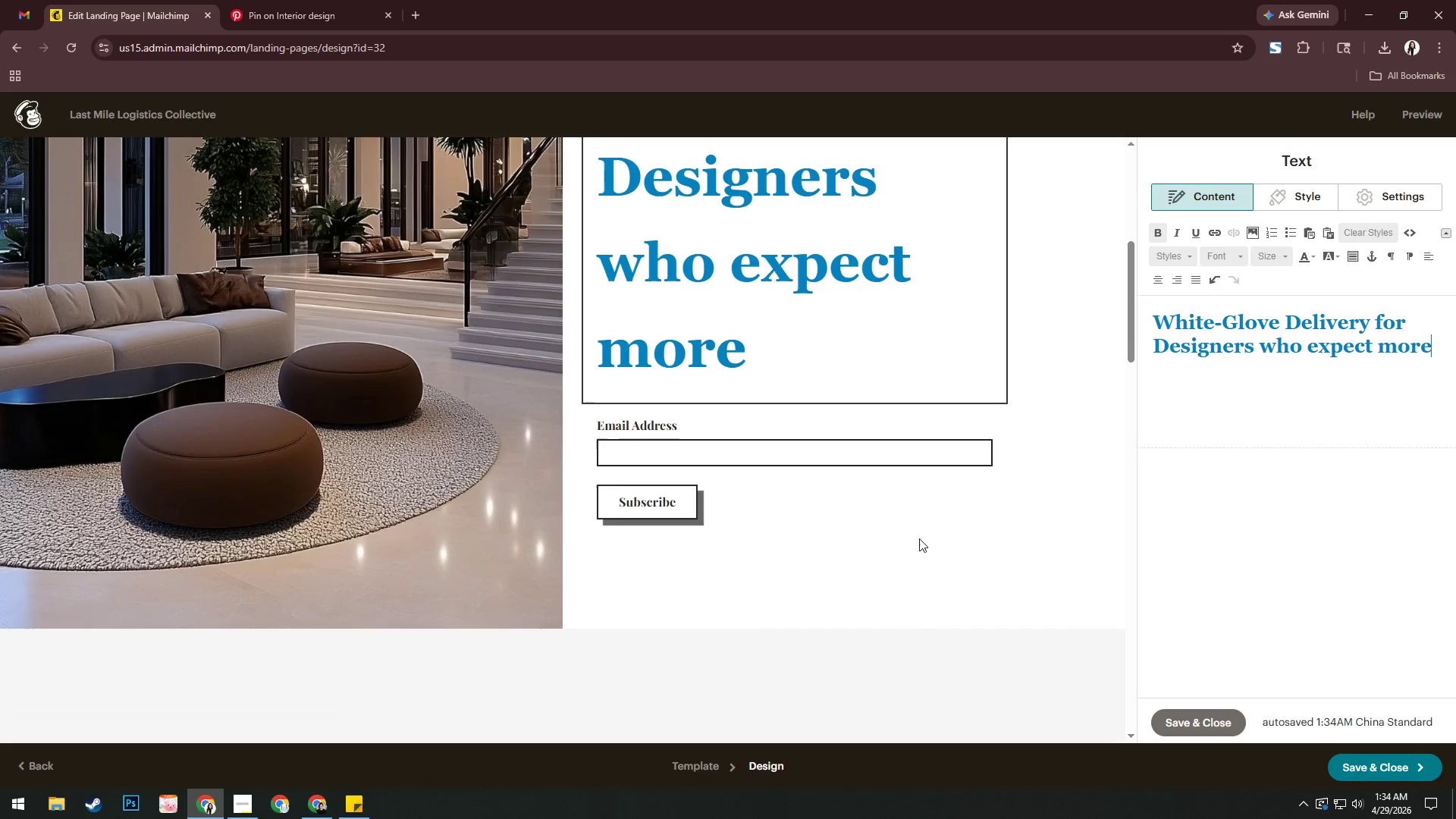 
scroll: coordinate [919, 538], scroll_direction: up, amount: 3.0
 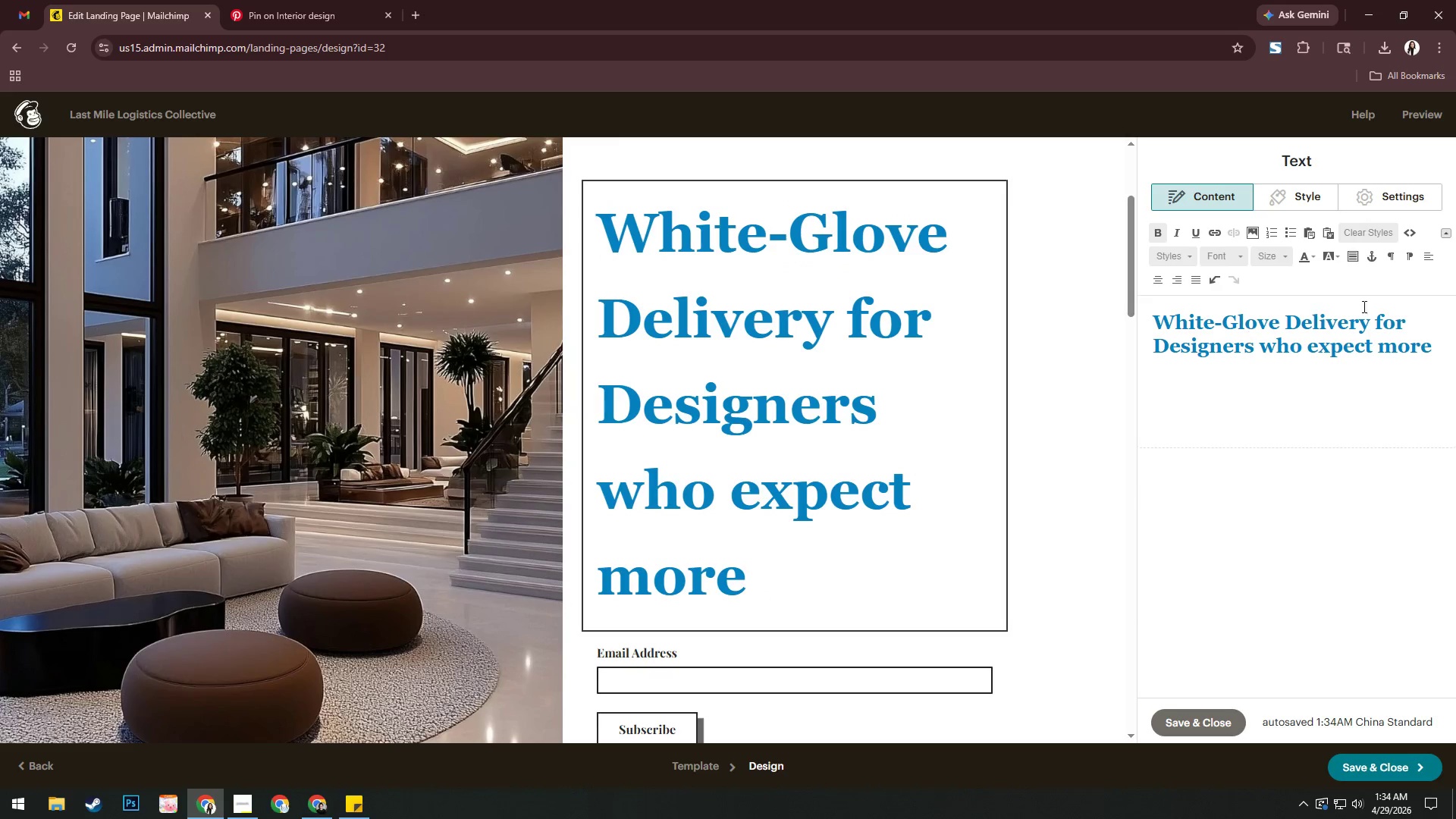 
left_click_drag(start_coordinate=[1434, 346], to_coordinate=[1138, 313])
 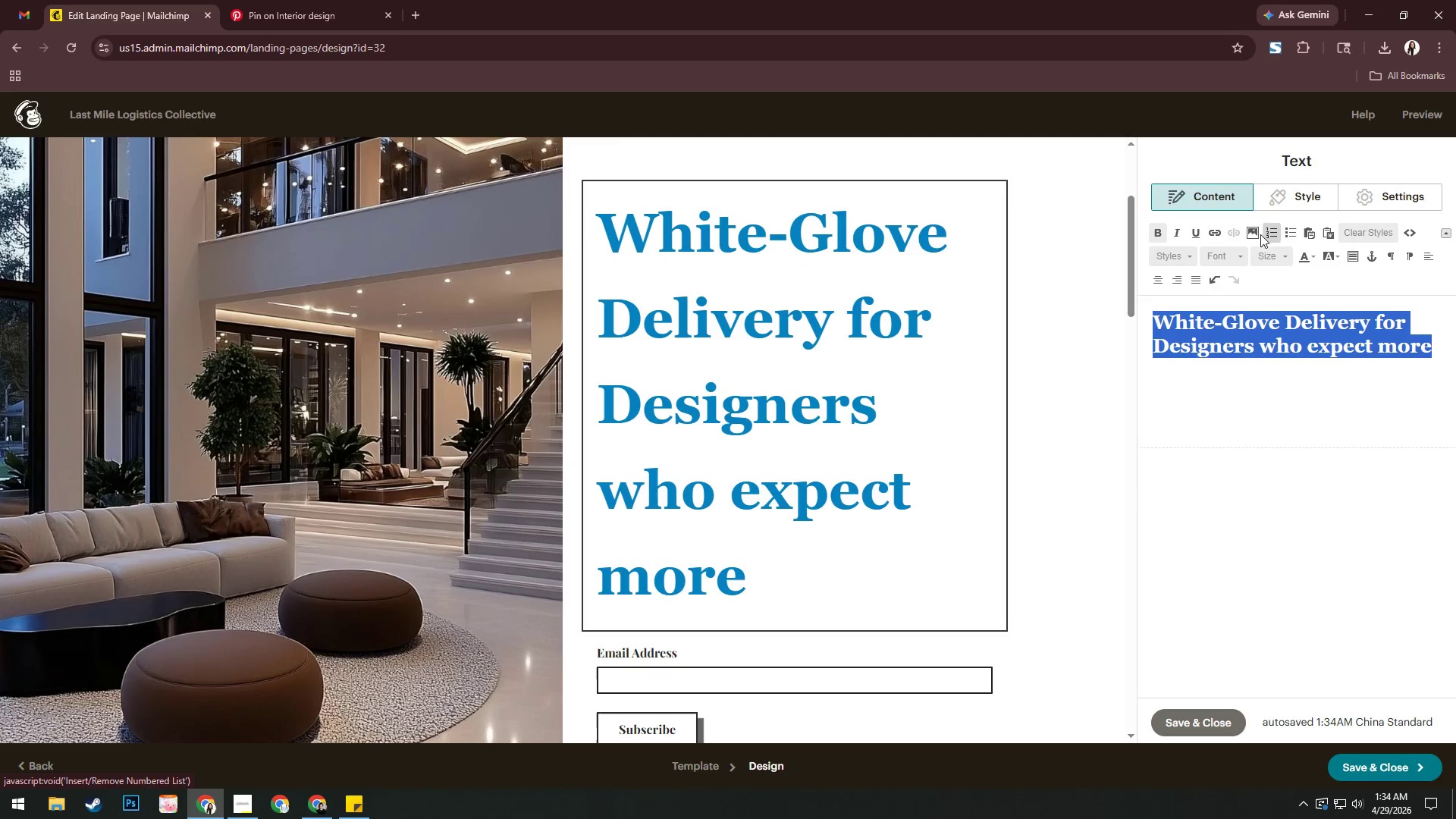 
wait(5.21)
 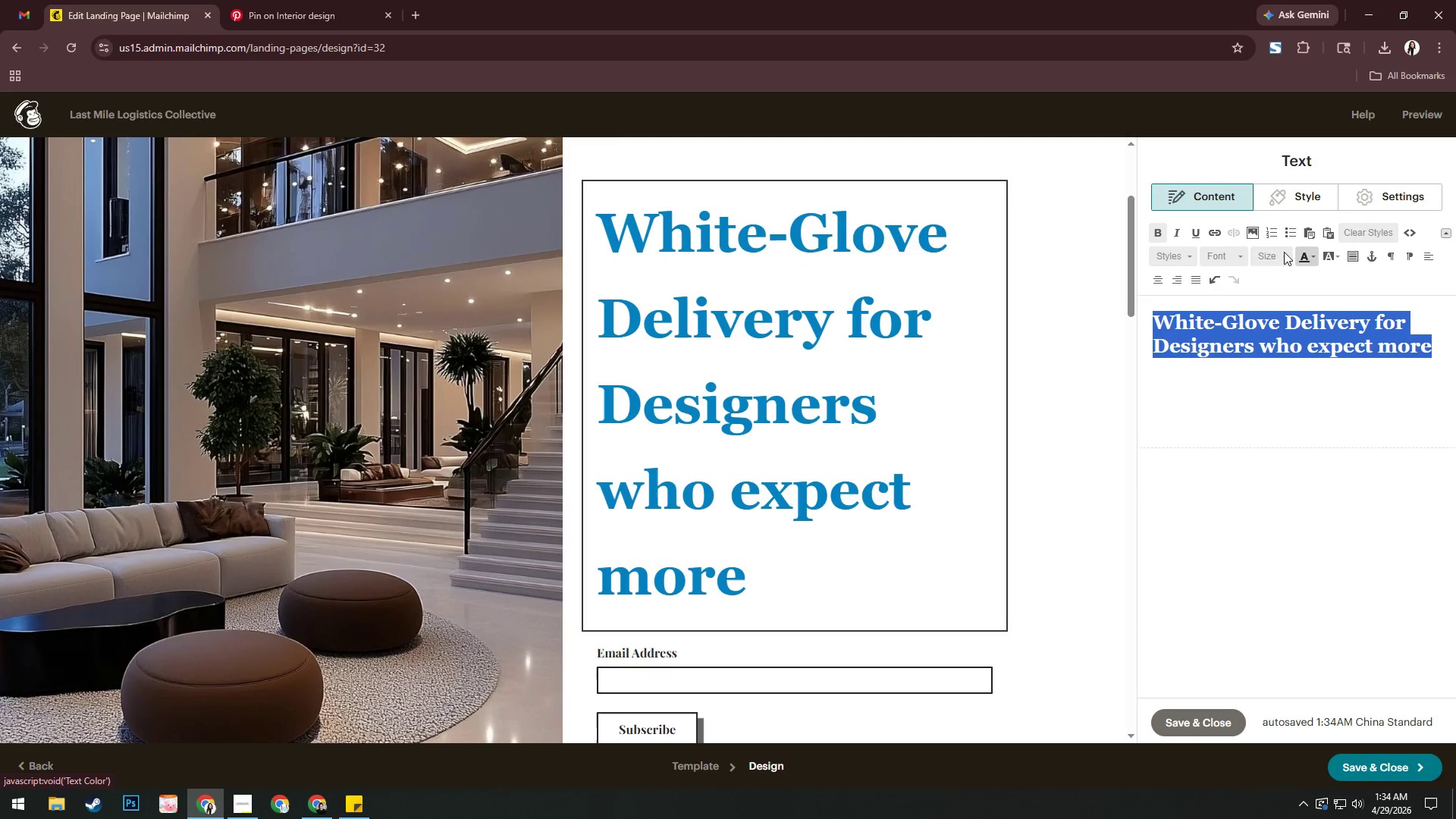 
mouse_move([1265, 262])
 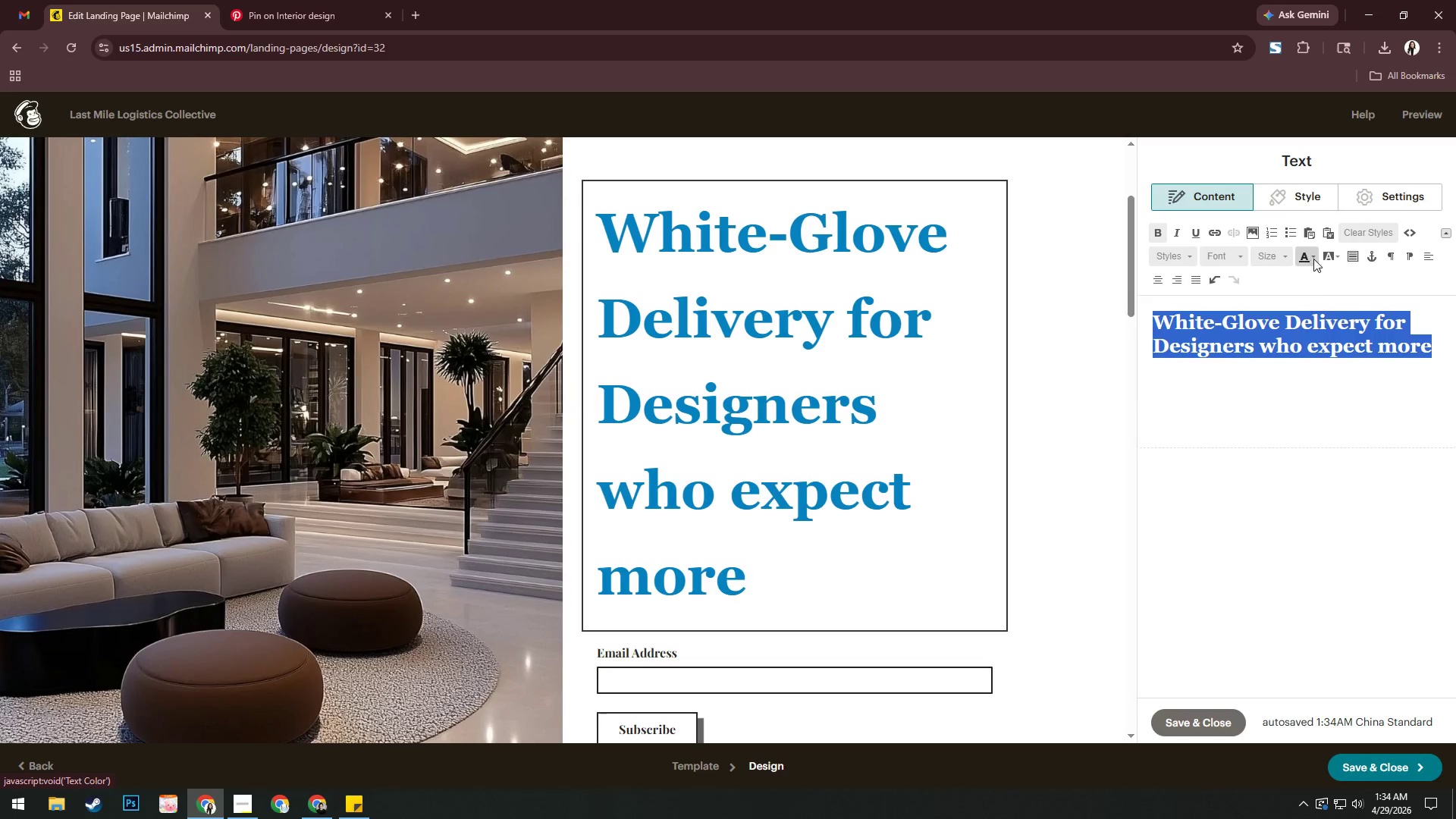 
left_click([1316, 258])
 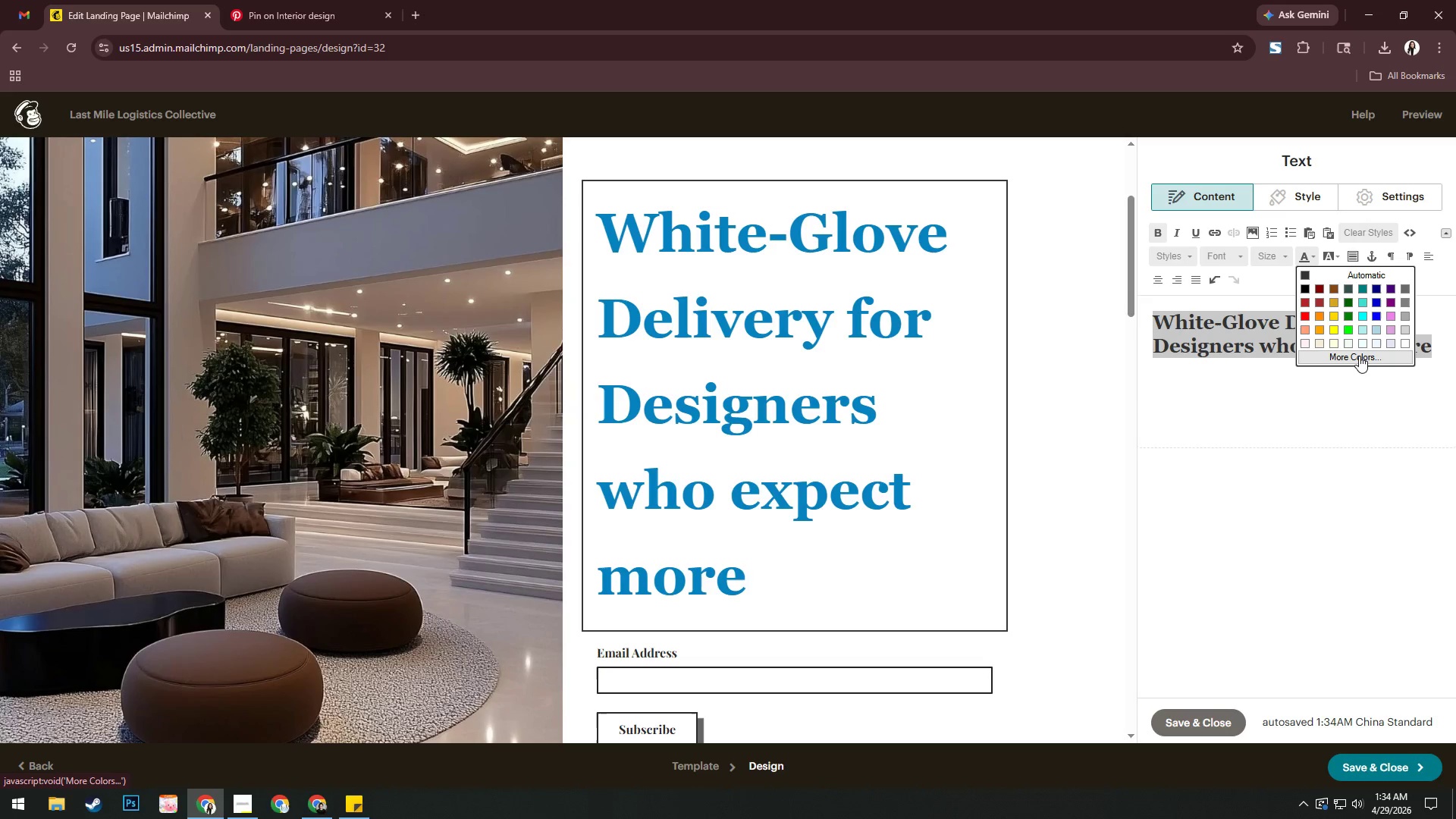 
left_click([1359, 356])
 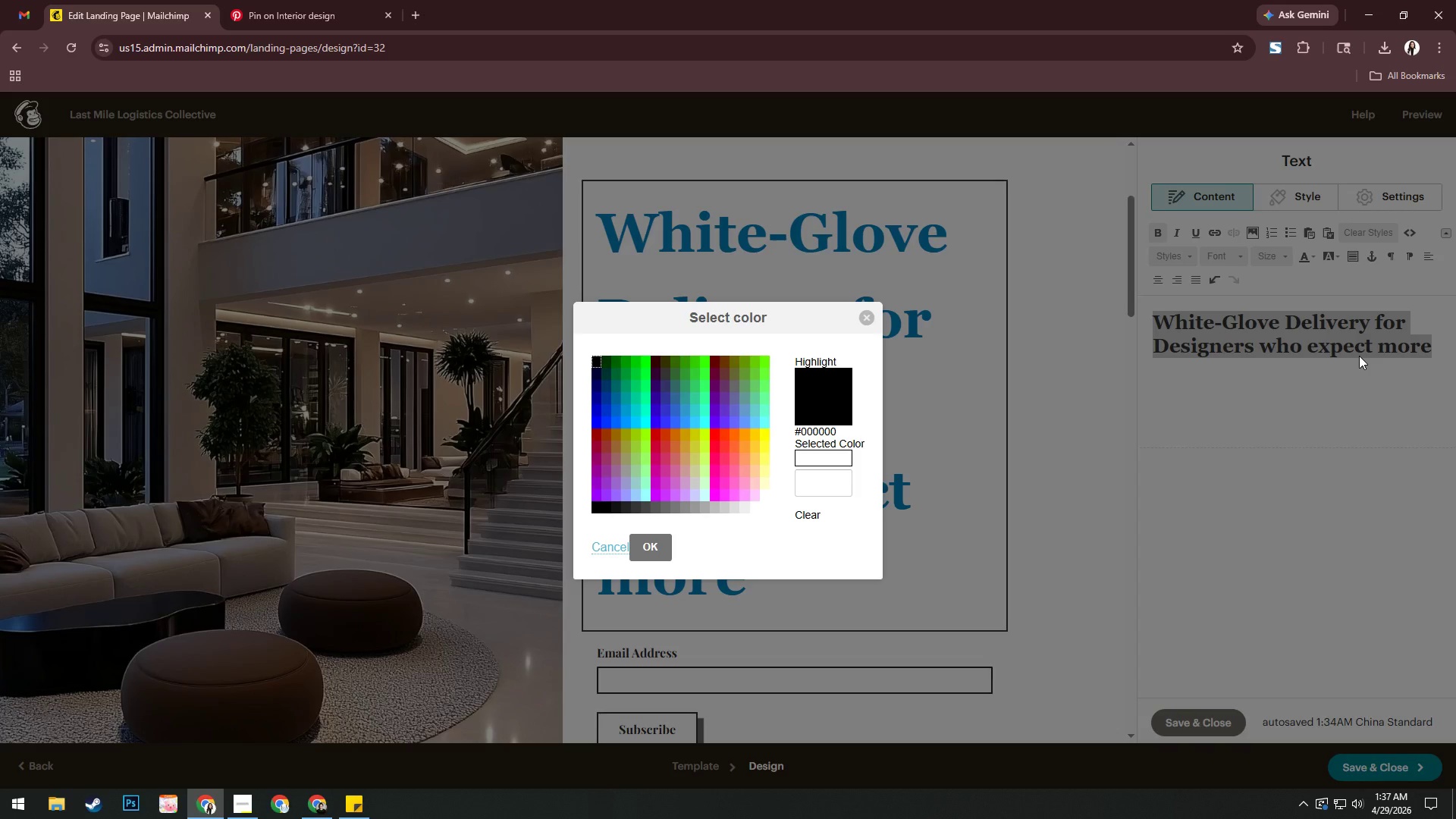 
wait(130.58)
 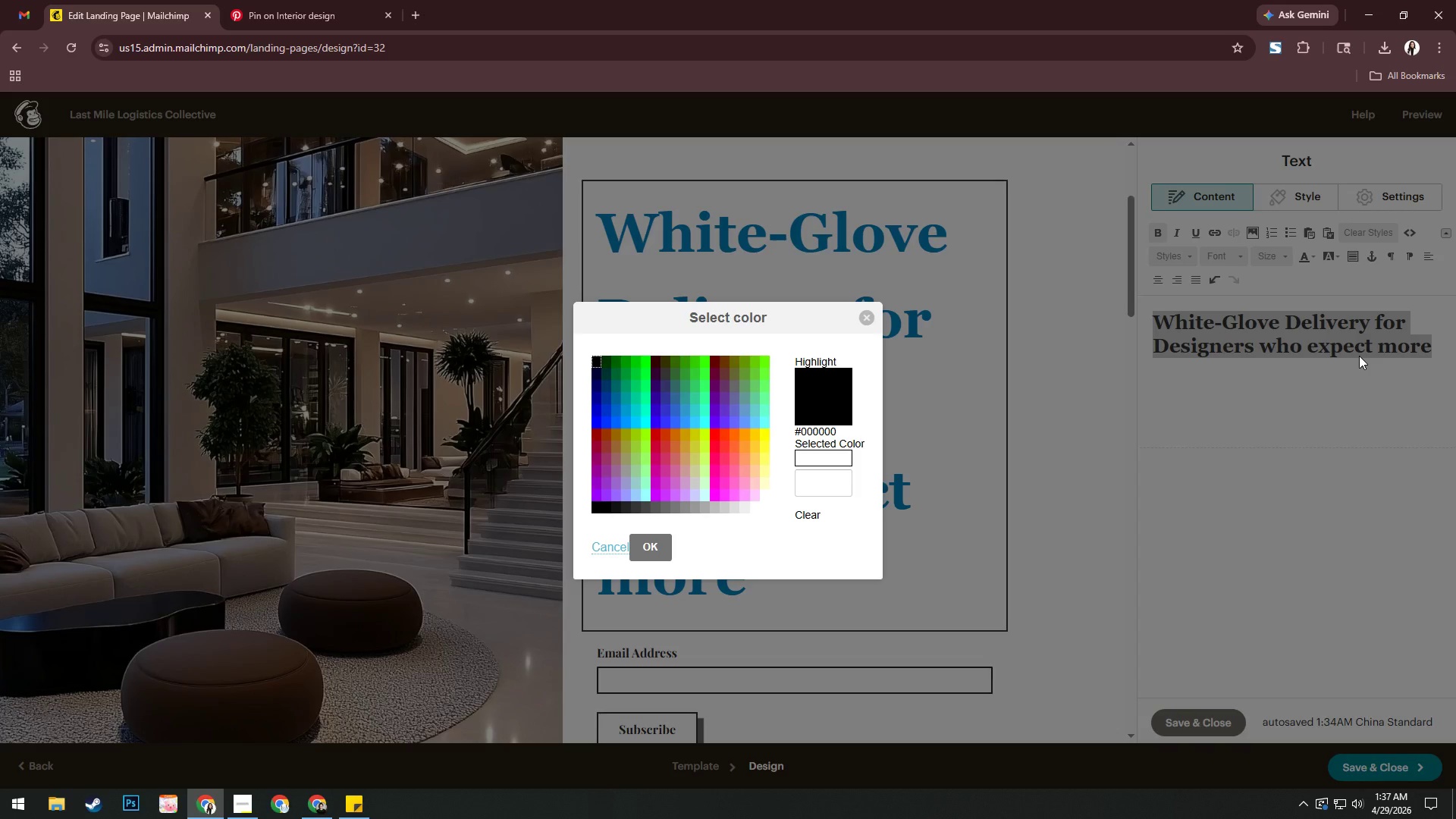 
left_click([828, 485])
 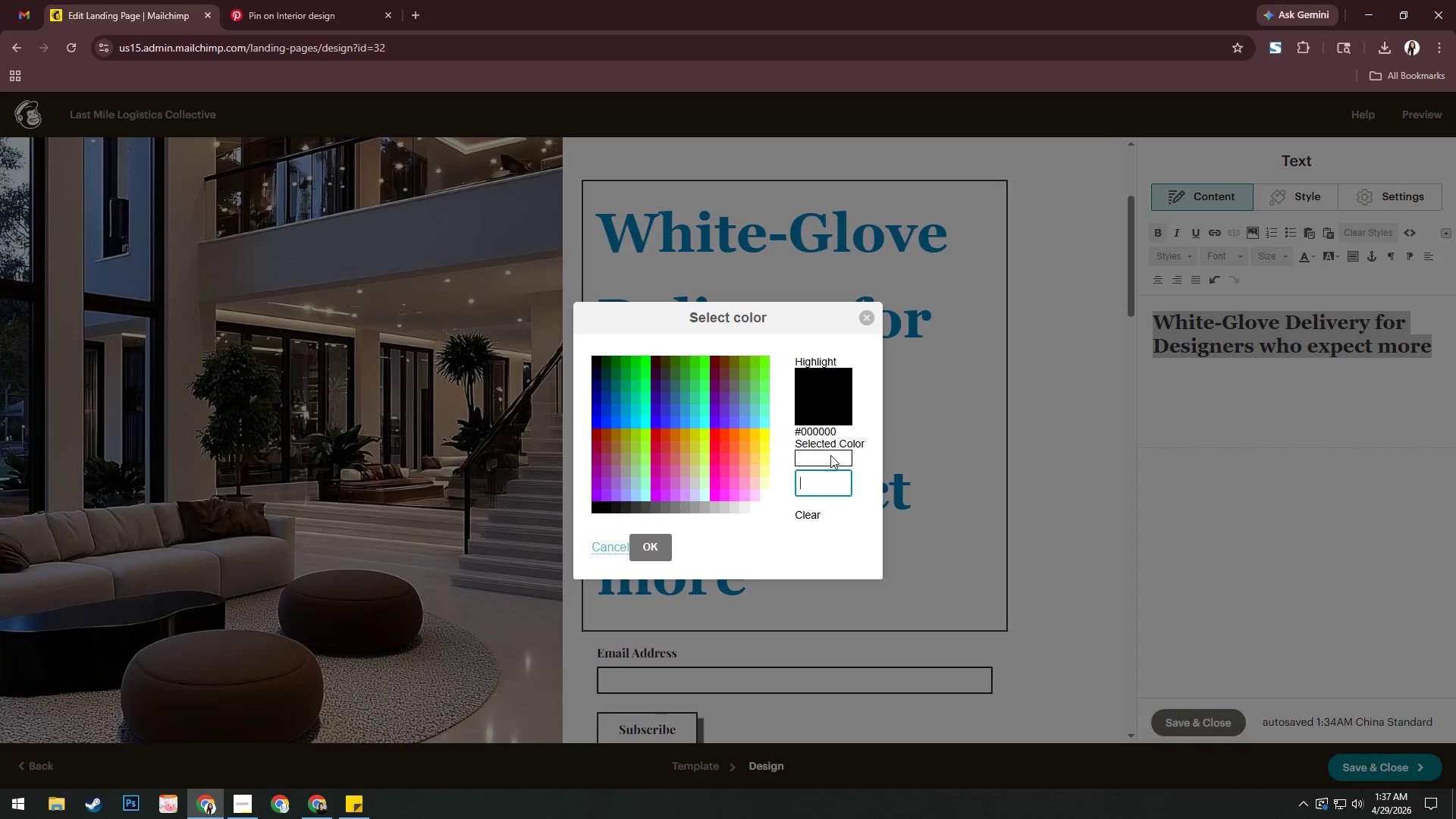 
left_click([830, 456])
 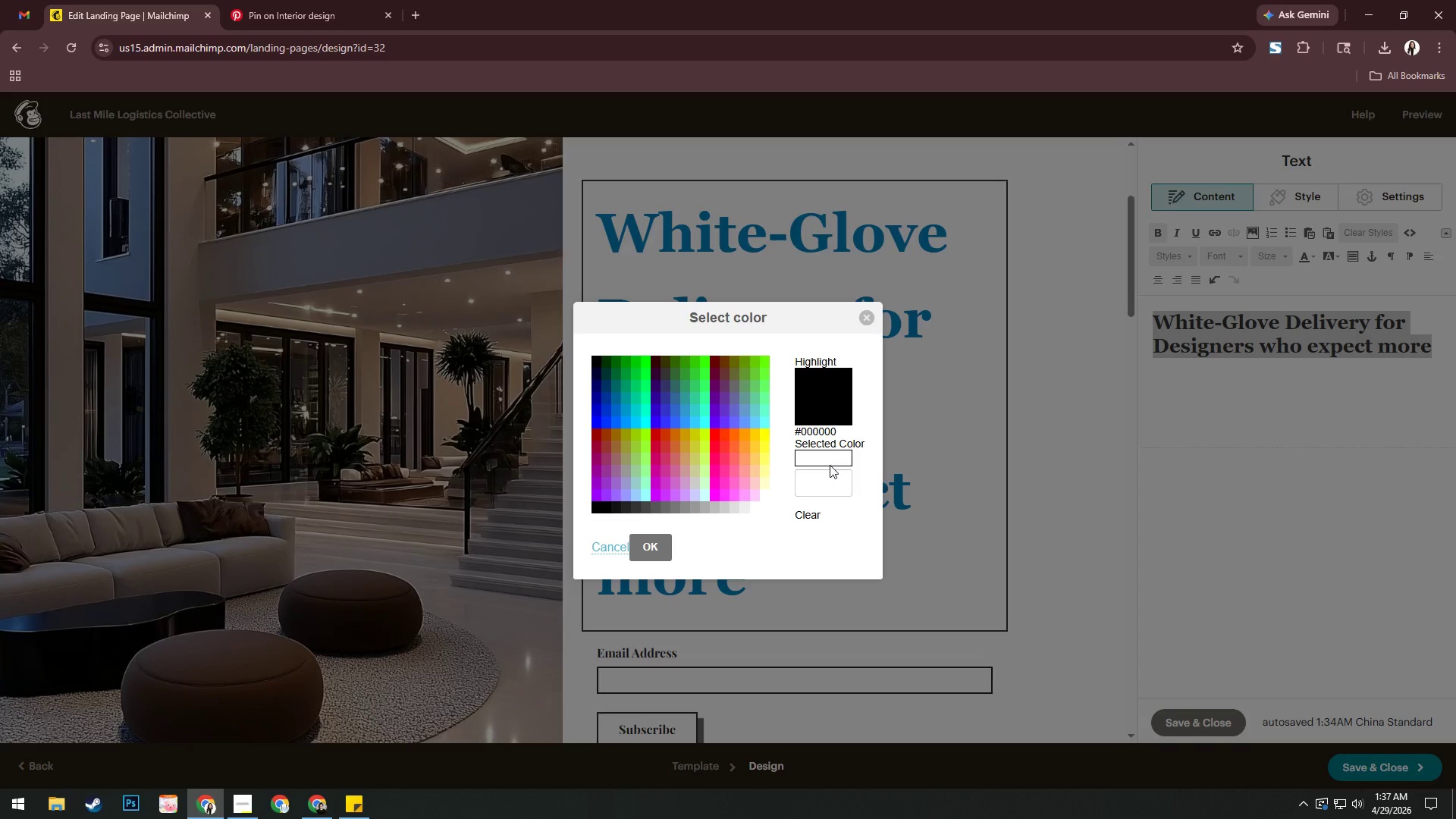 
left_click([827, 477])
 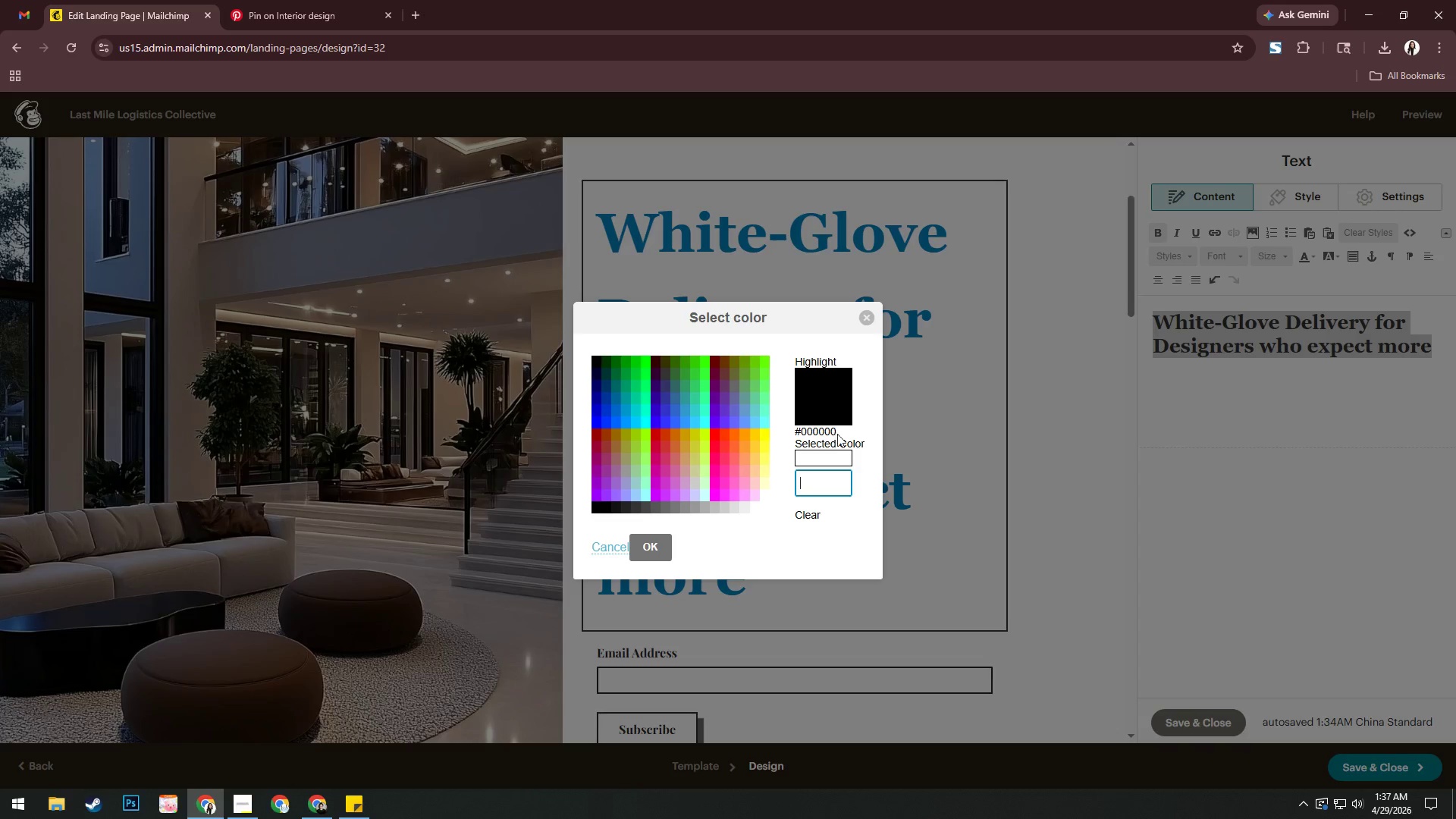 
double_click([824, 406])
 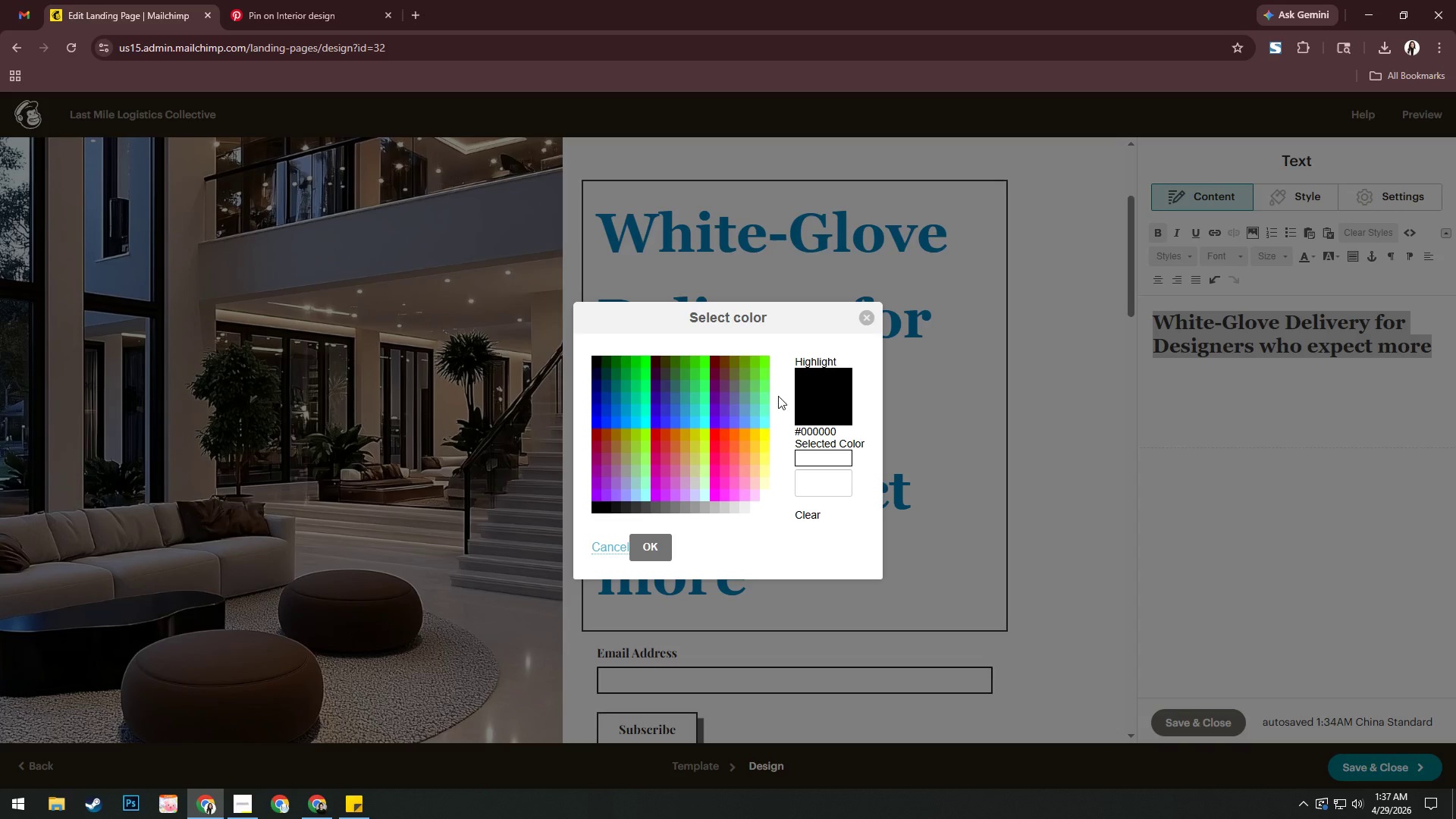 
triple_click([767, 394])
 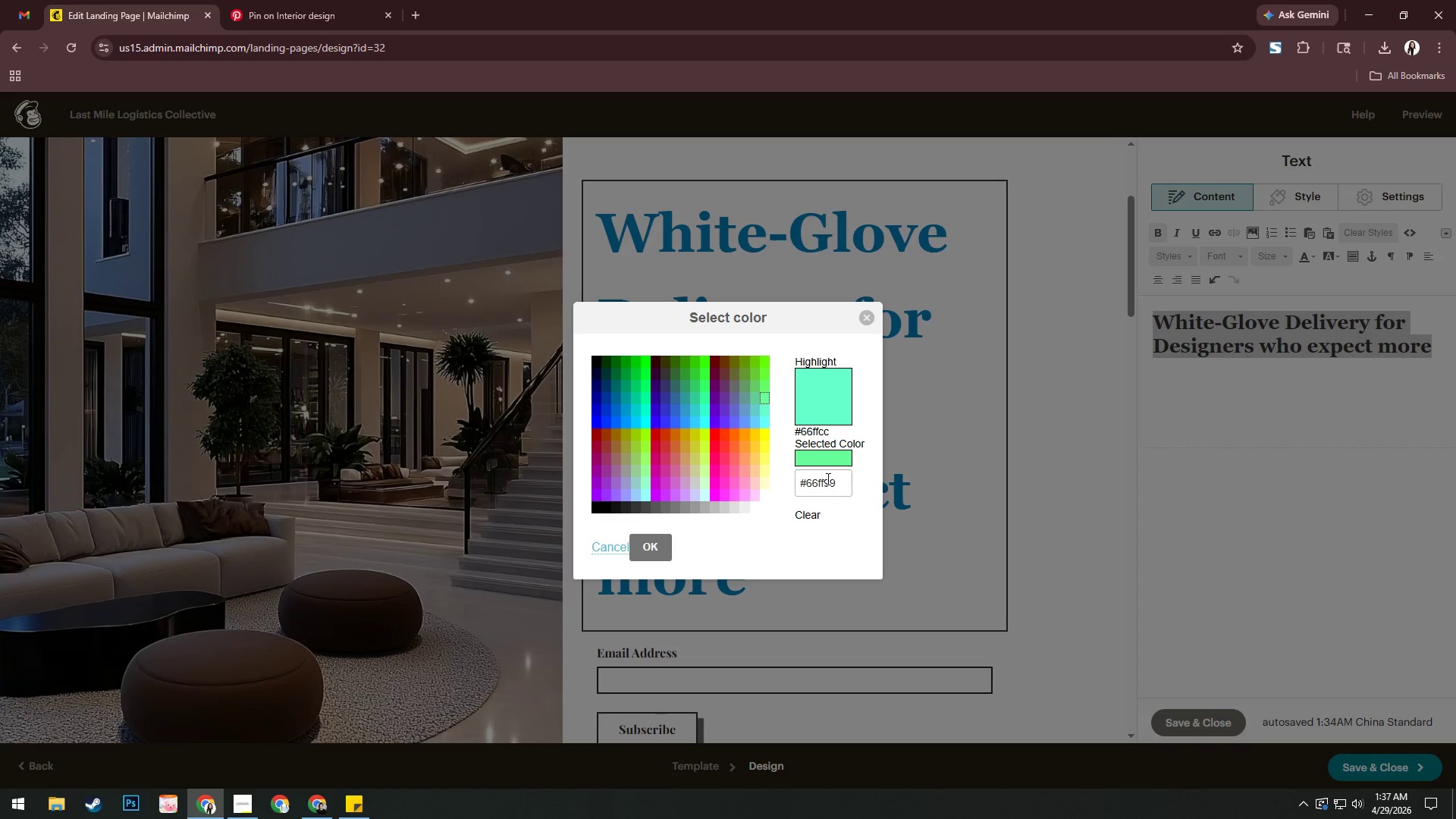 
left_click([835, 484])
 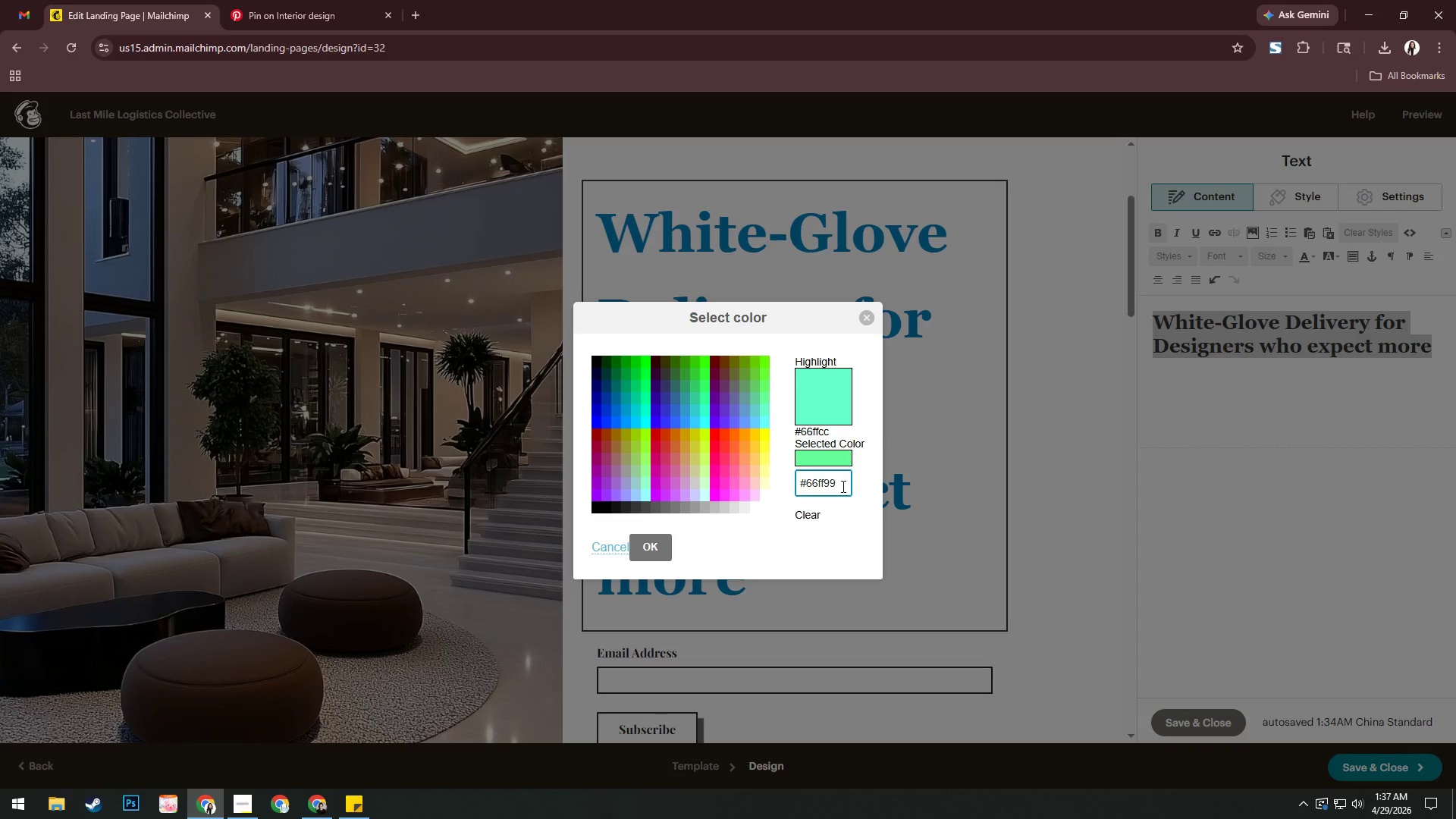 
key(Backspace)
 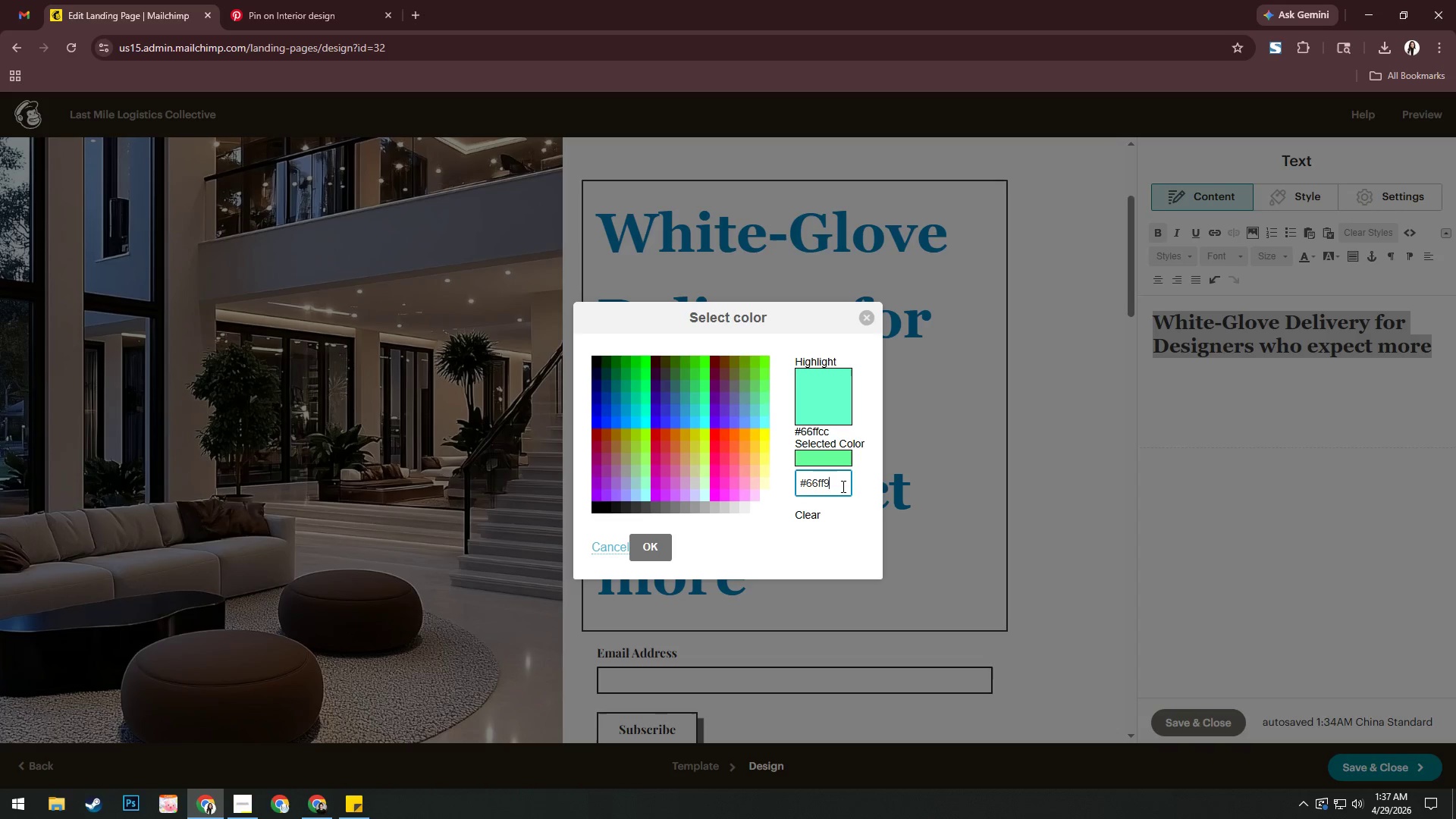 
key(Backspace)
 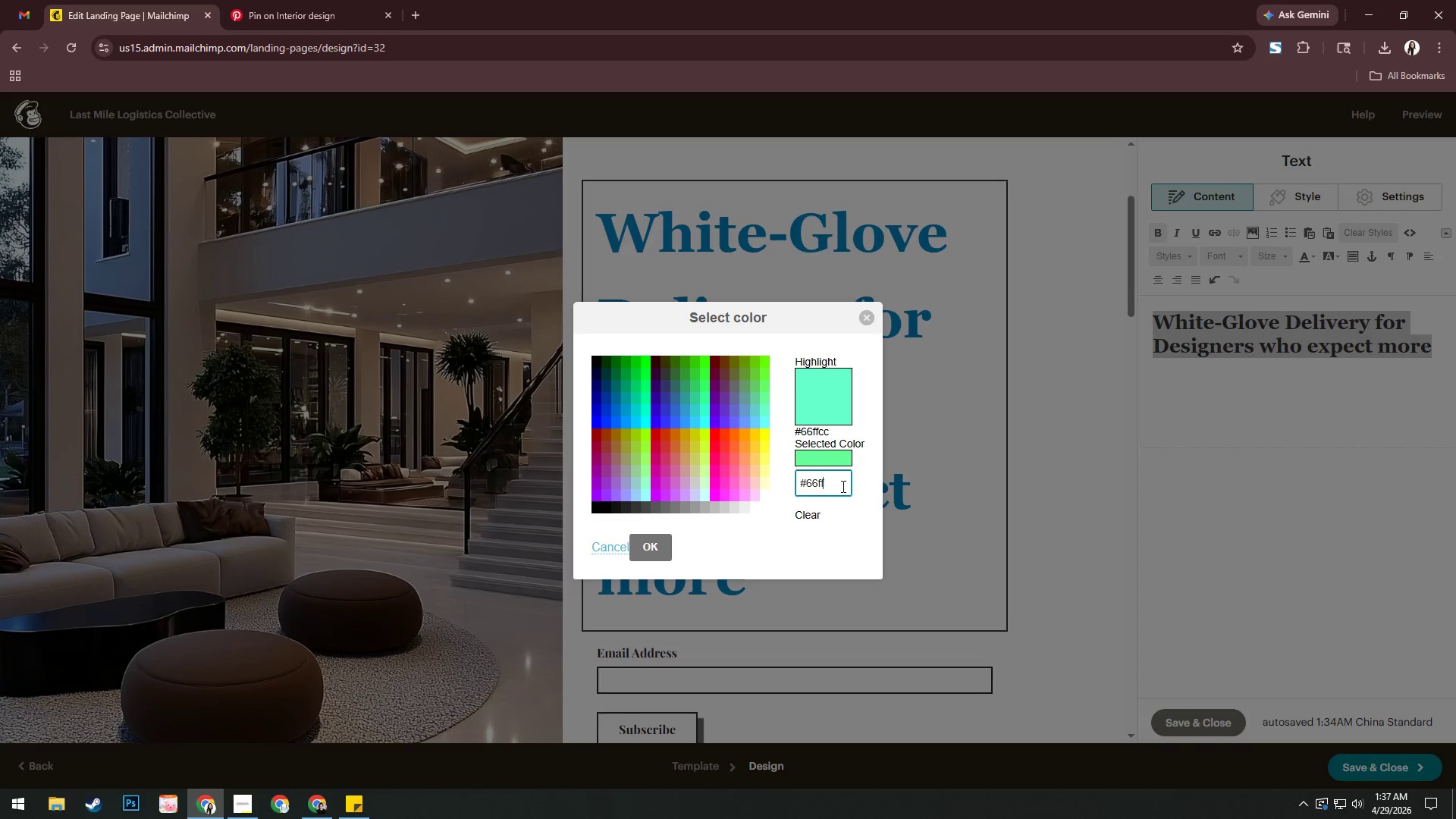 
key(Backspace)
 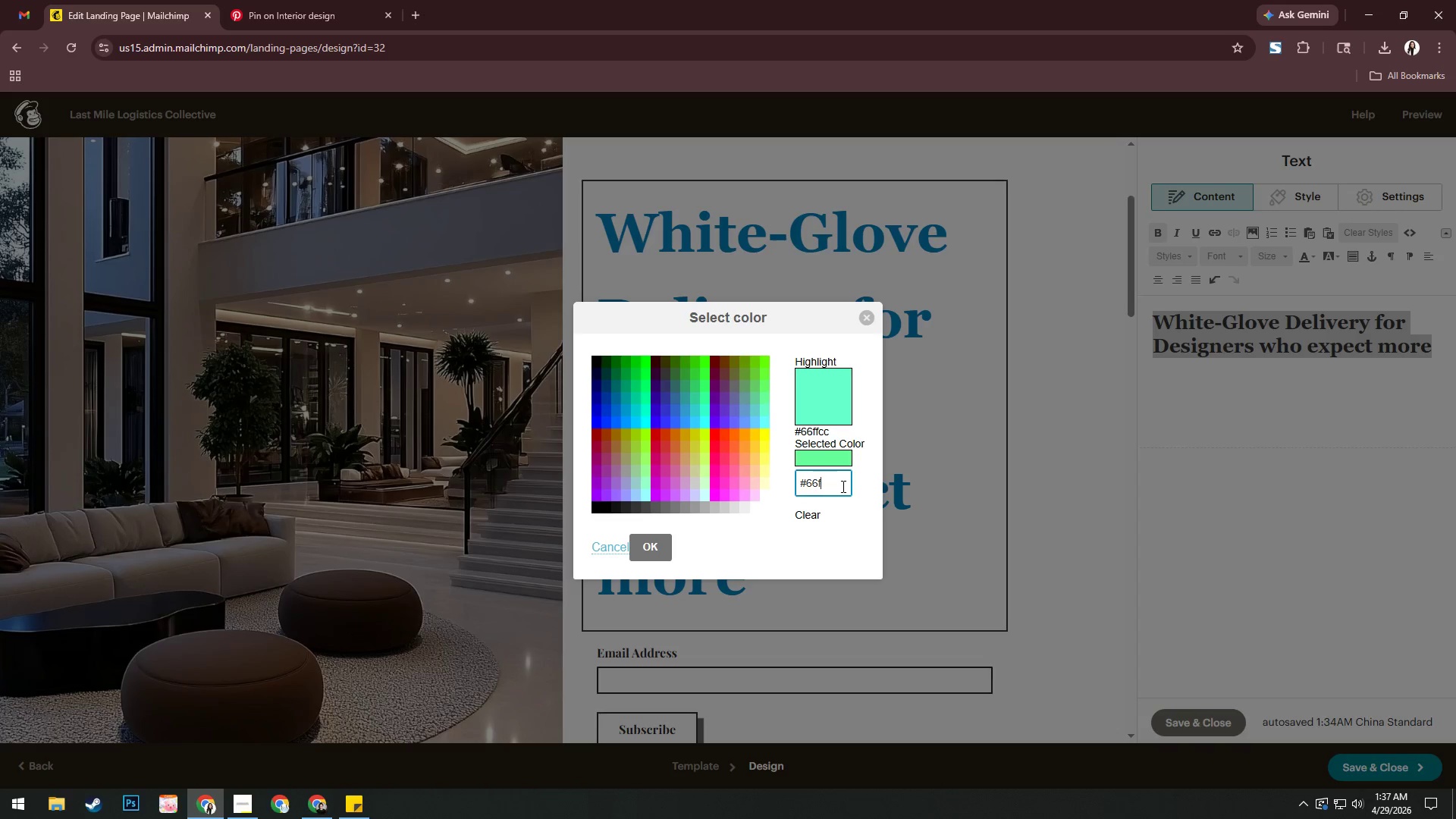 
key(Backspace)
 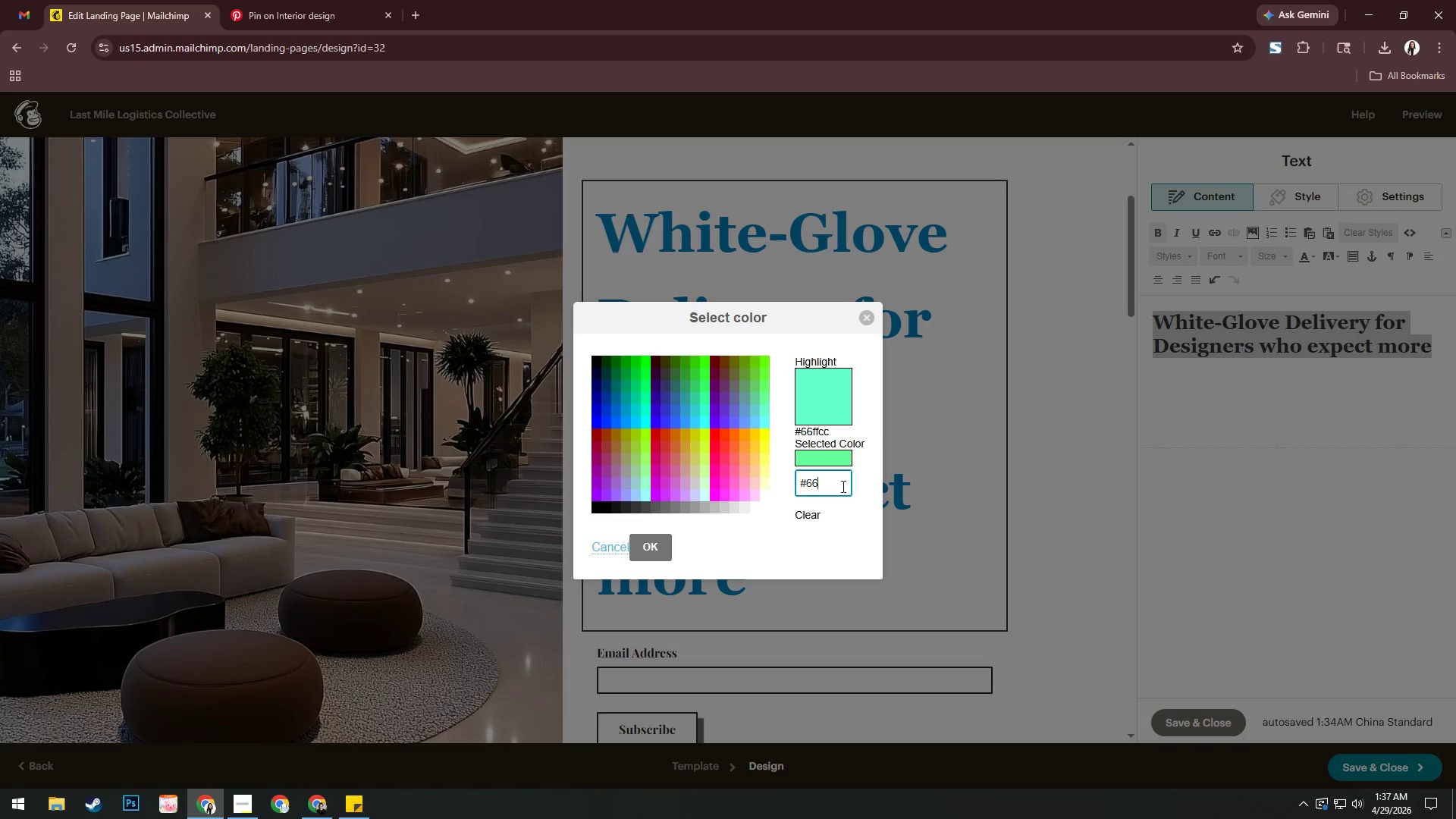 
key(Backspace)
 